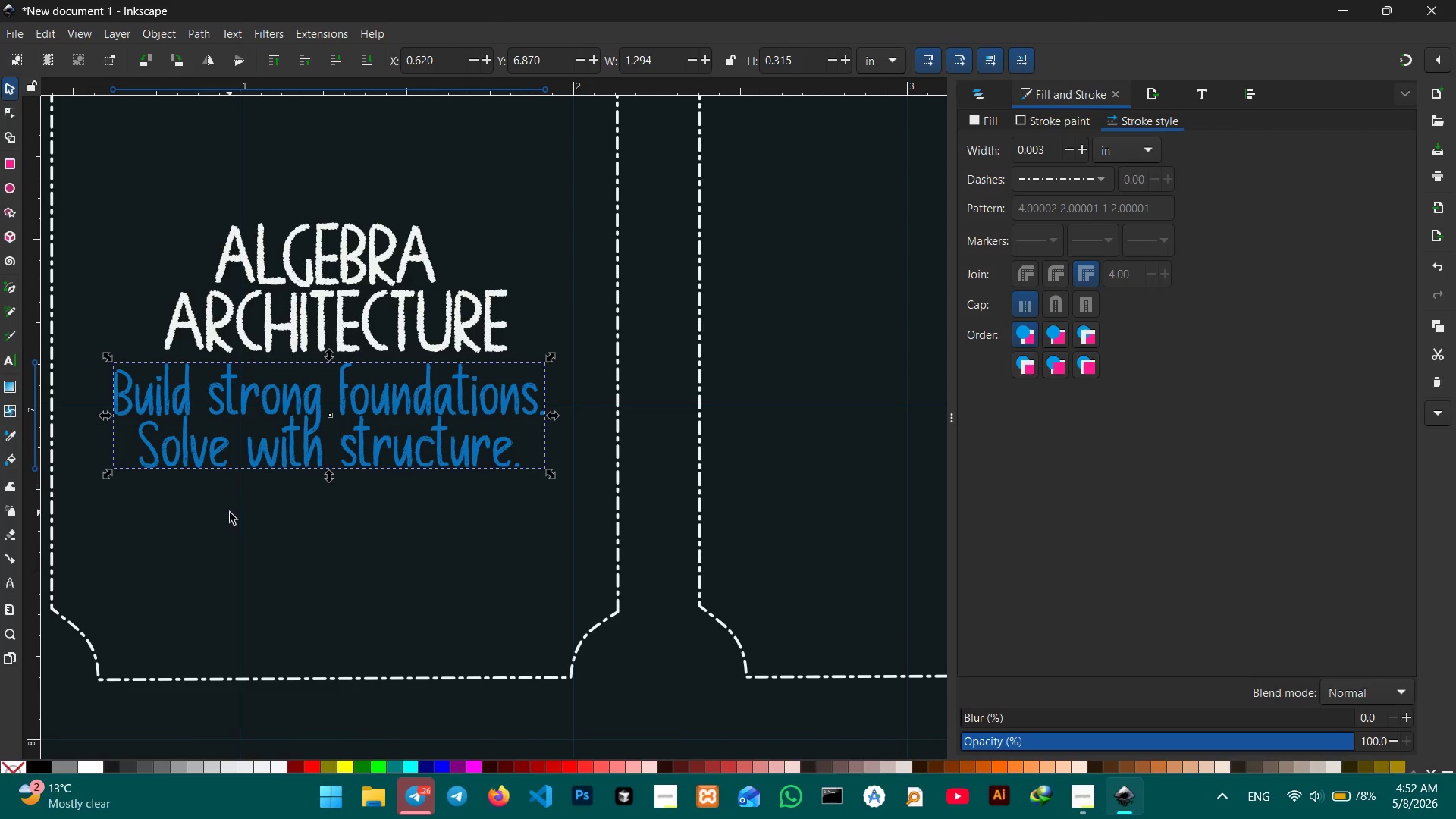 
scroll: coordinate [230, 513], scroll_direction: down, amount: 3.0
 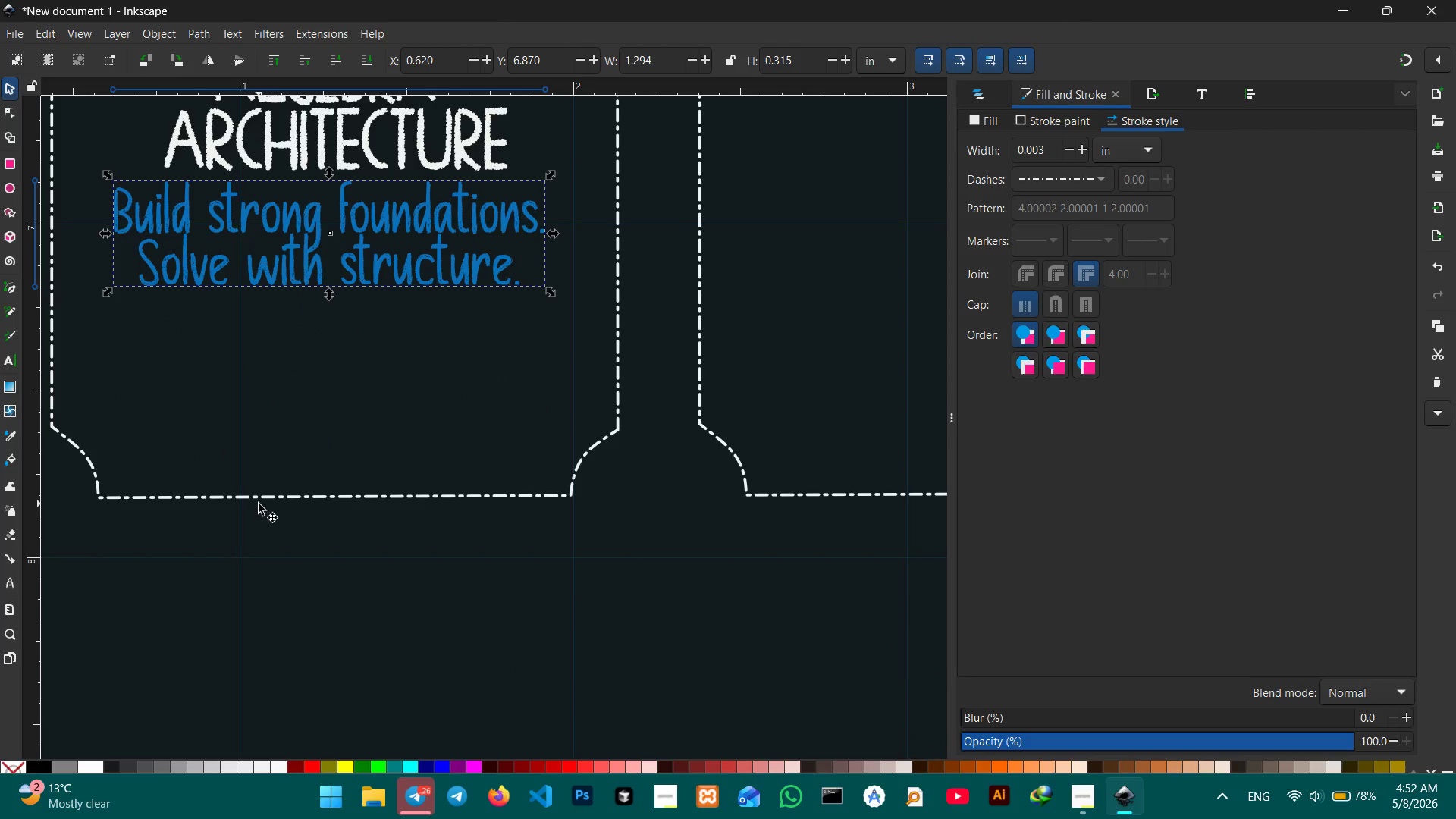 
left_click([259, 503])
 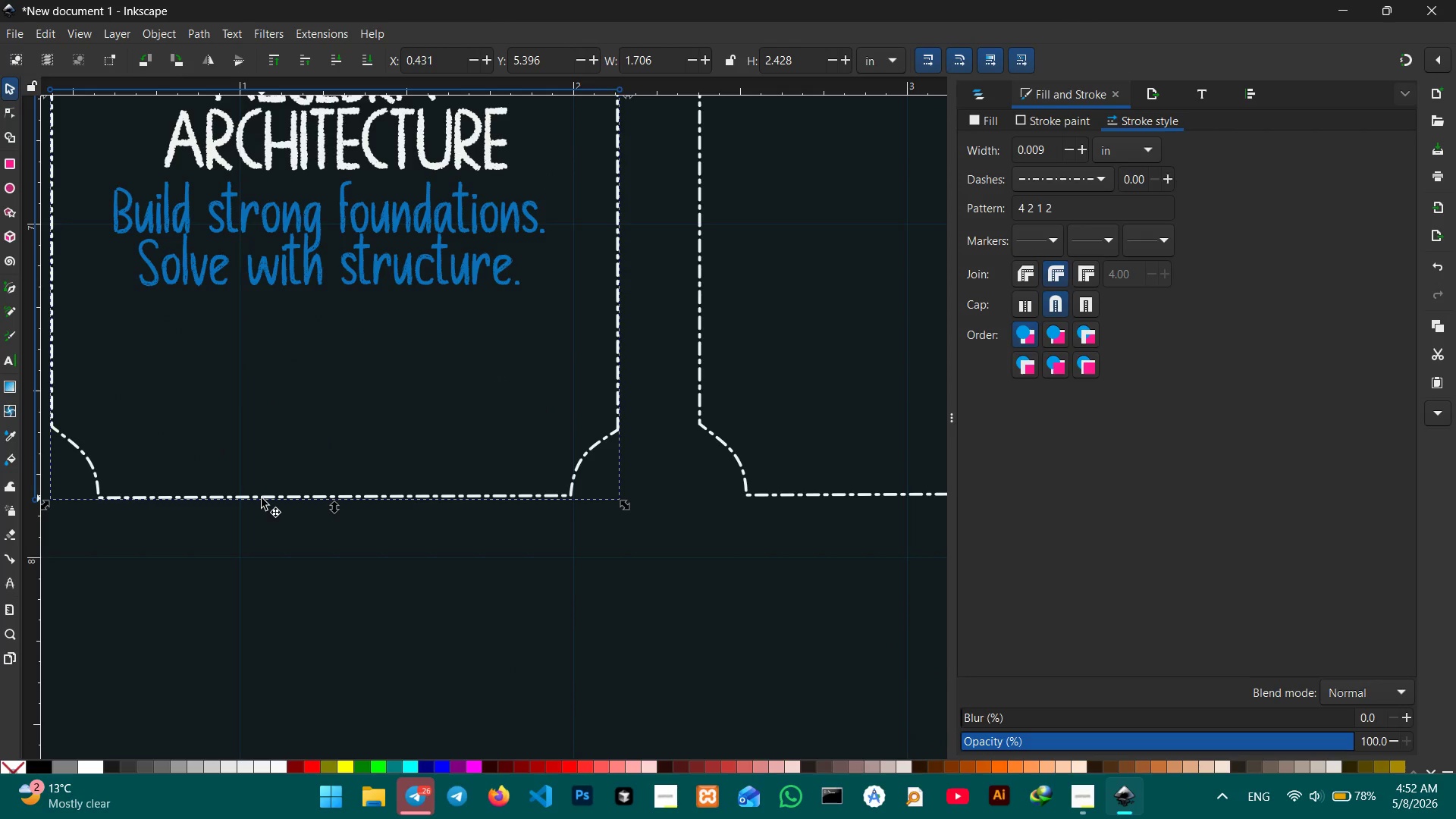 
key(Control+C)
 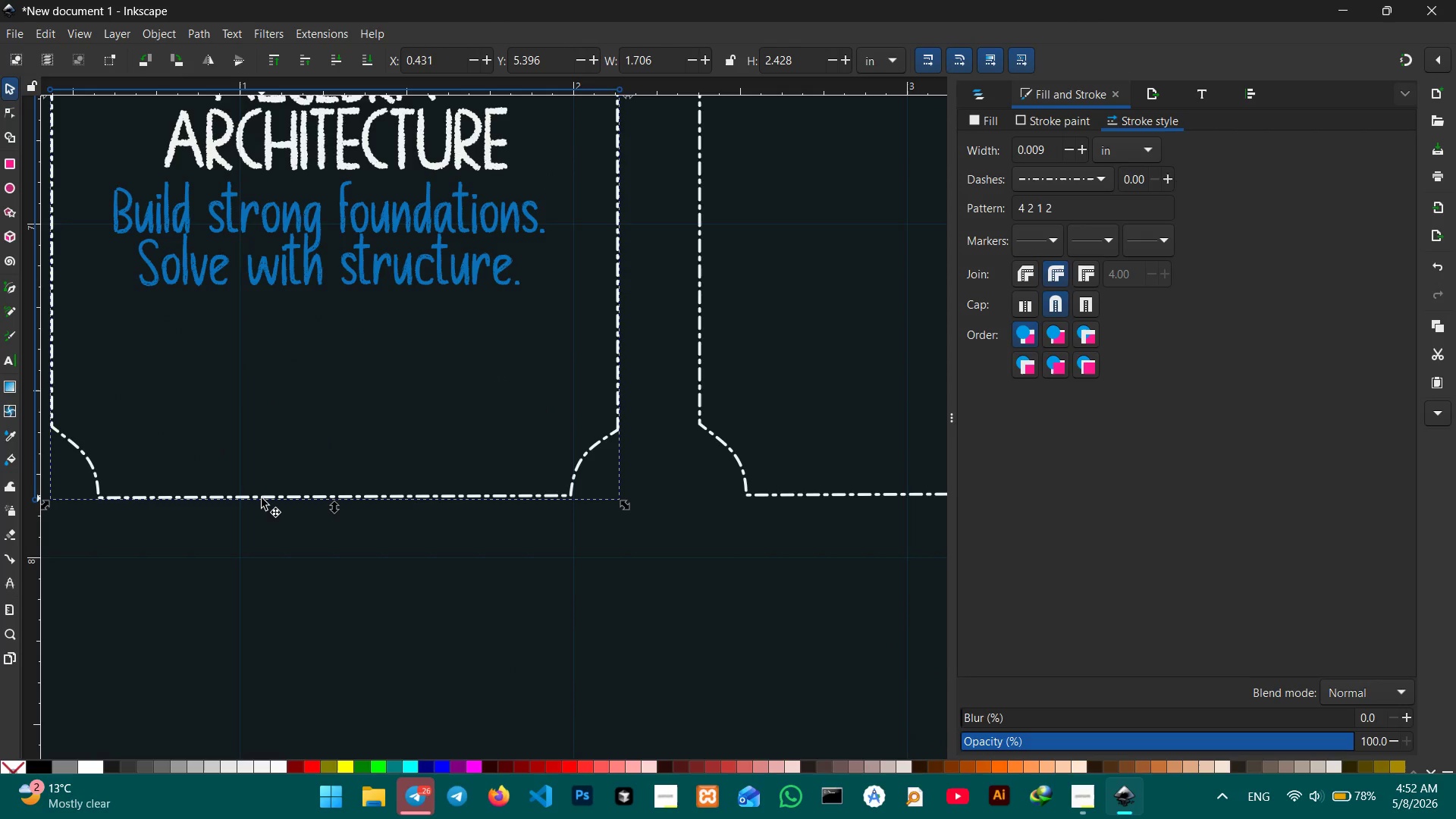 
key(Control+V)
 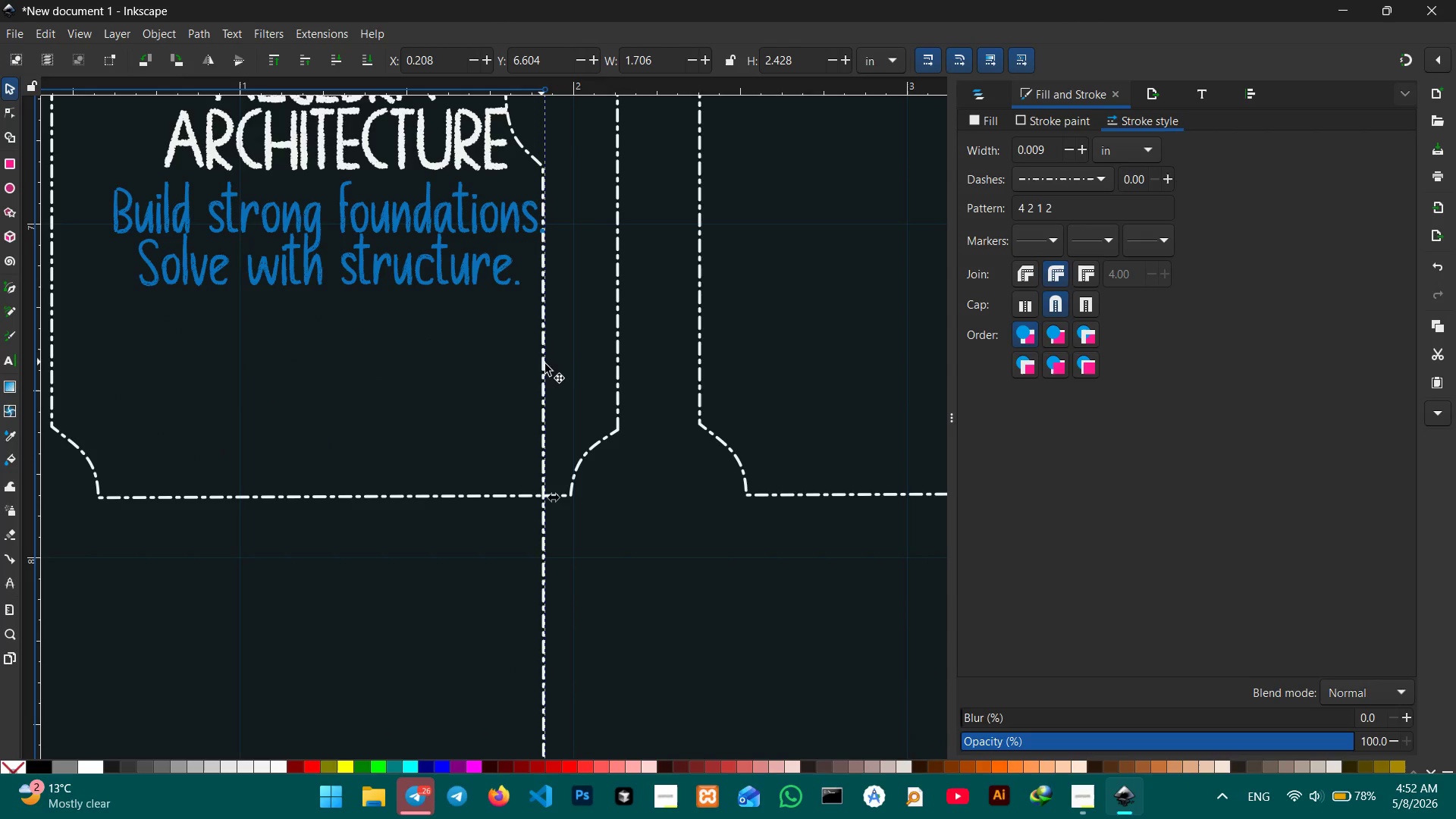 
left_click_drag(start_coordinate=[540, 365], to_coordinate=[695, 452])
 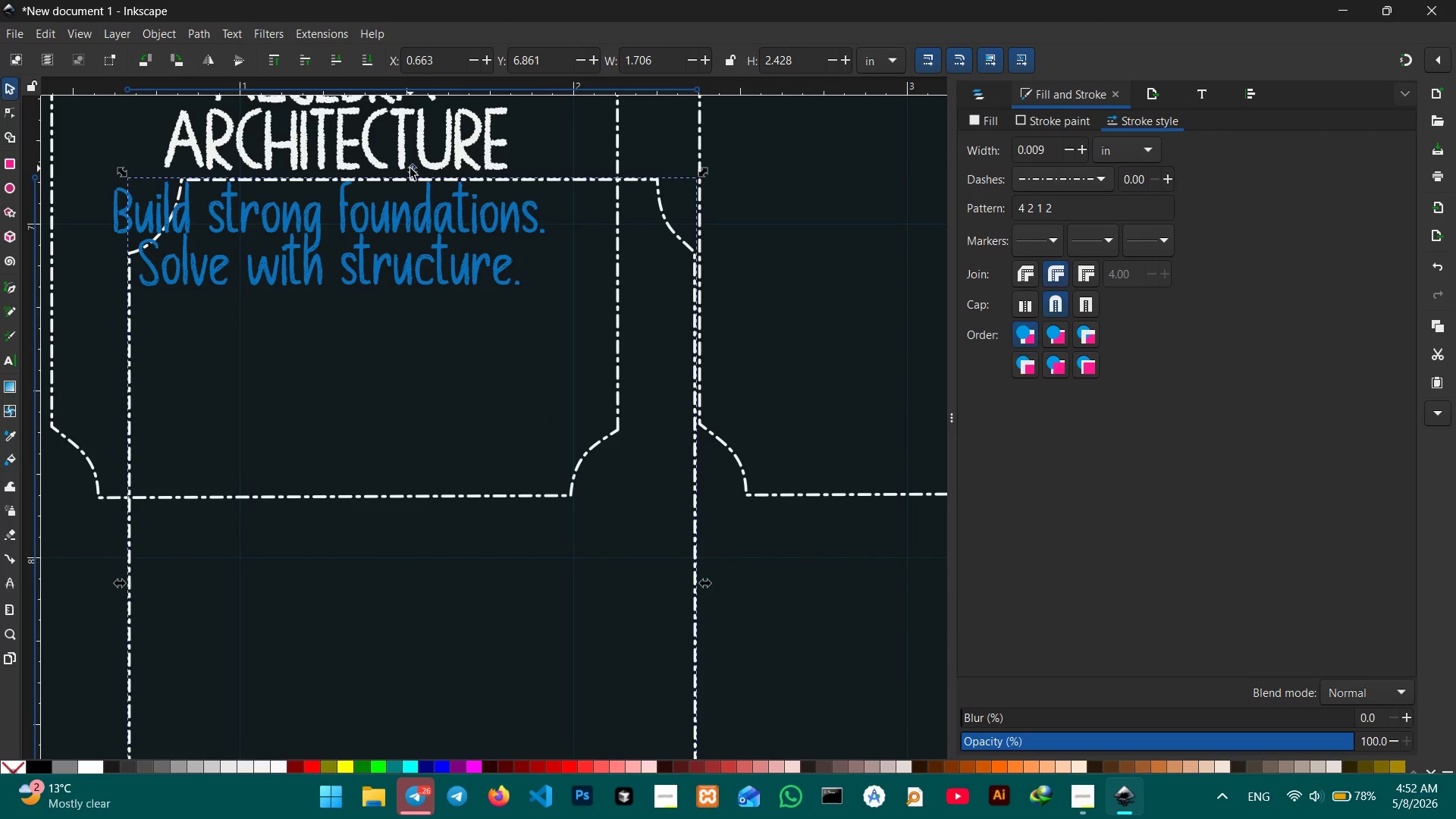 
left_click_drag(start_coordinate=[410, 168], to_coordinate=[455, 626])
 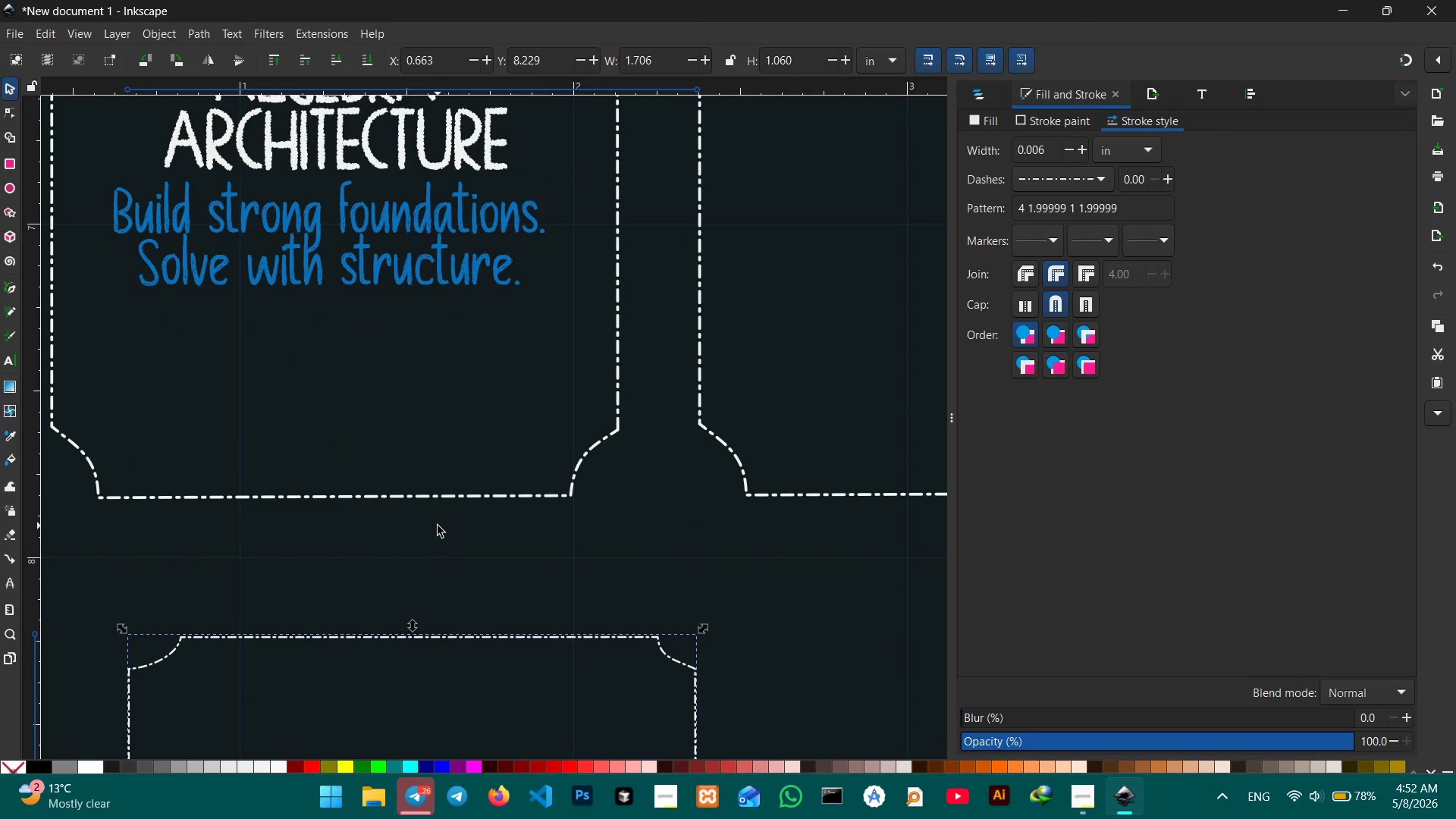 
scroll: coordinate [438, 526], scroll_direction: down, amount: 2.0
 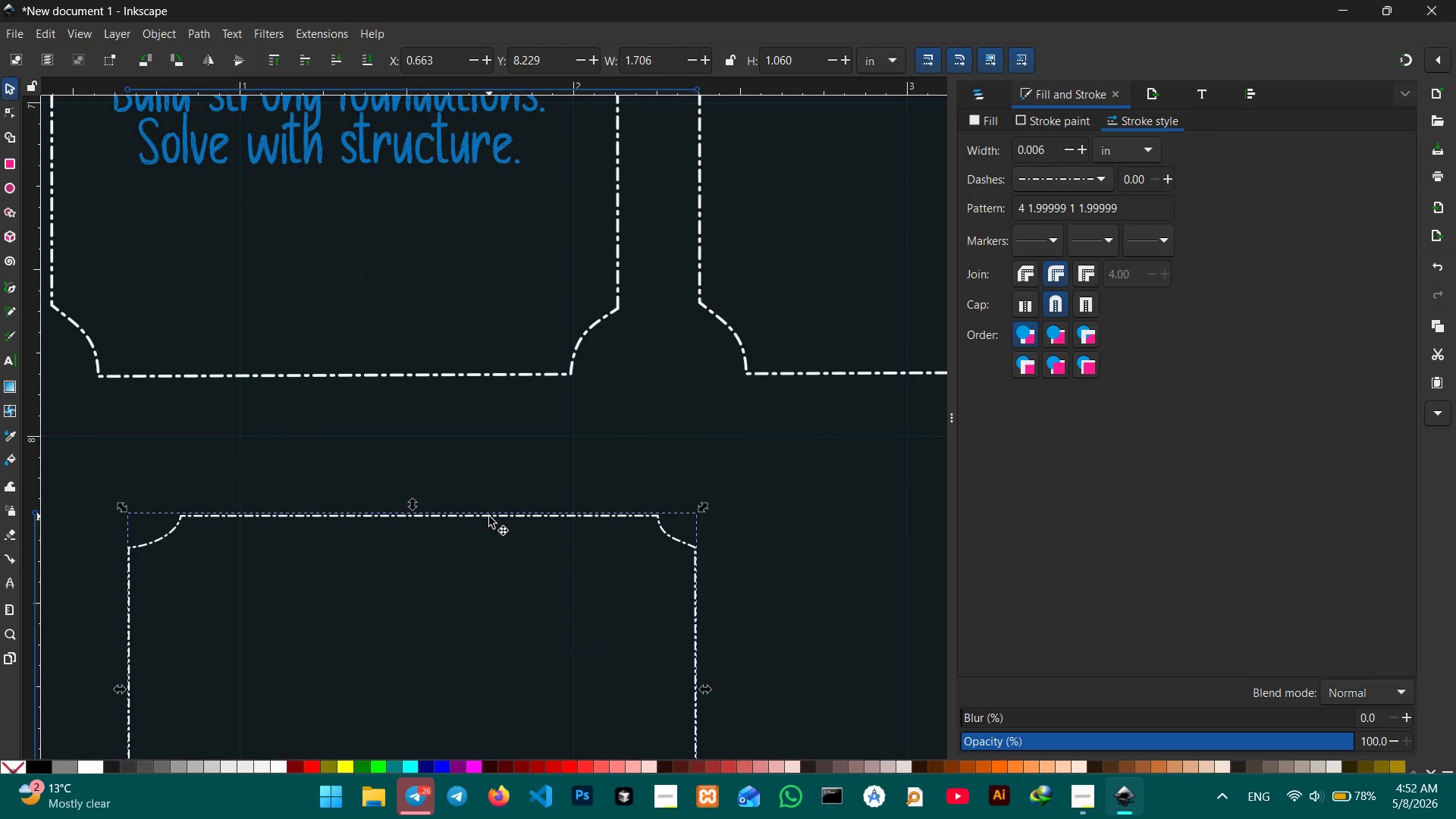 
left_click_drag(start_coordinate=[489, 516], to_coordinate=[441, 215])
 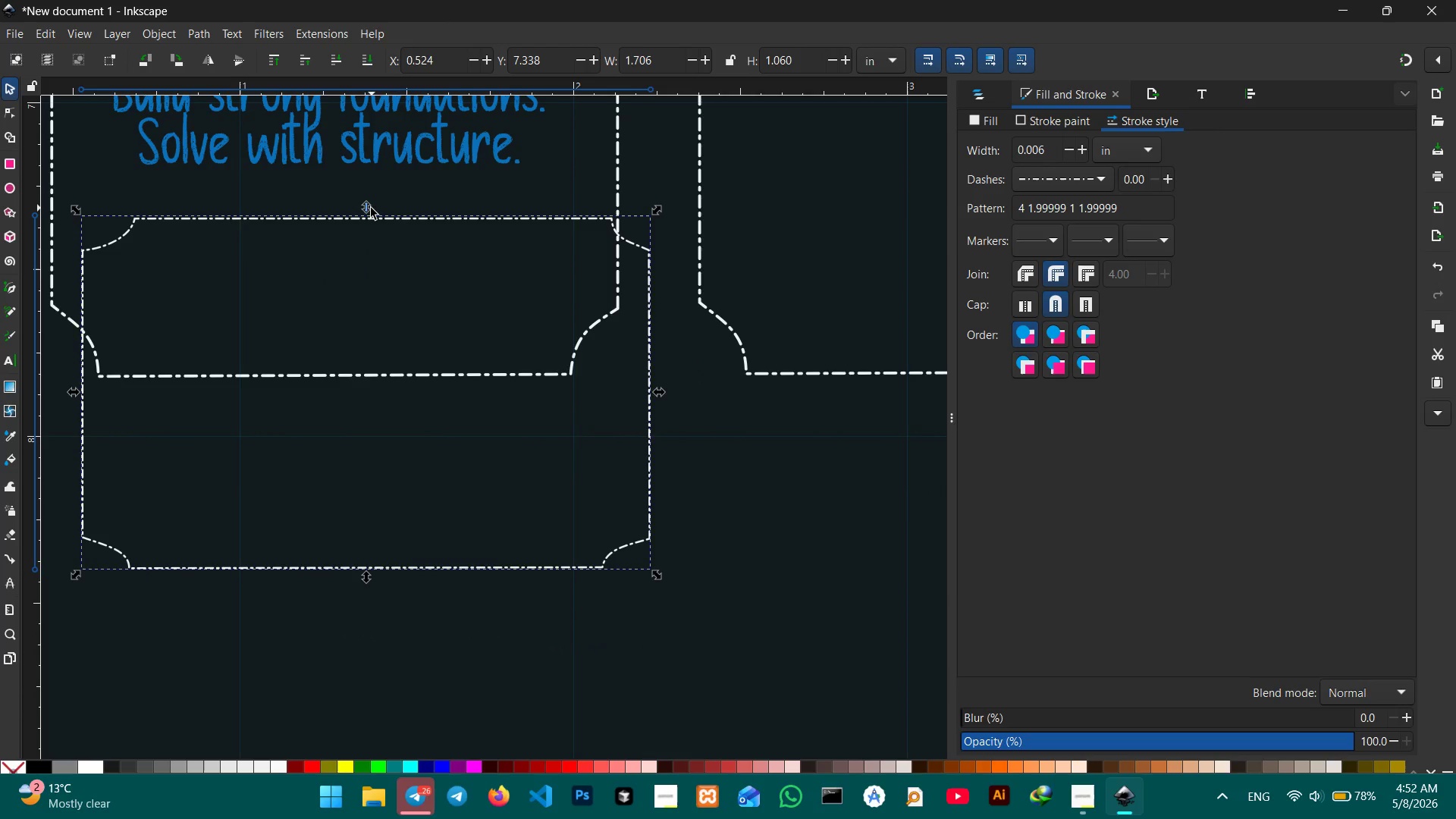 
left_click_drag(start_coordinate=[369, 208], to_coordinate=[364, 495])
 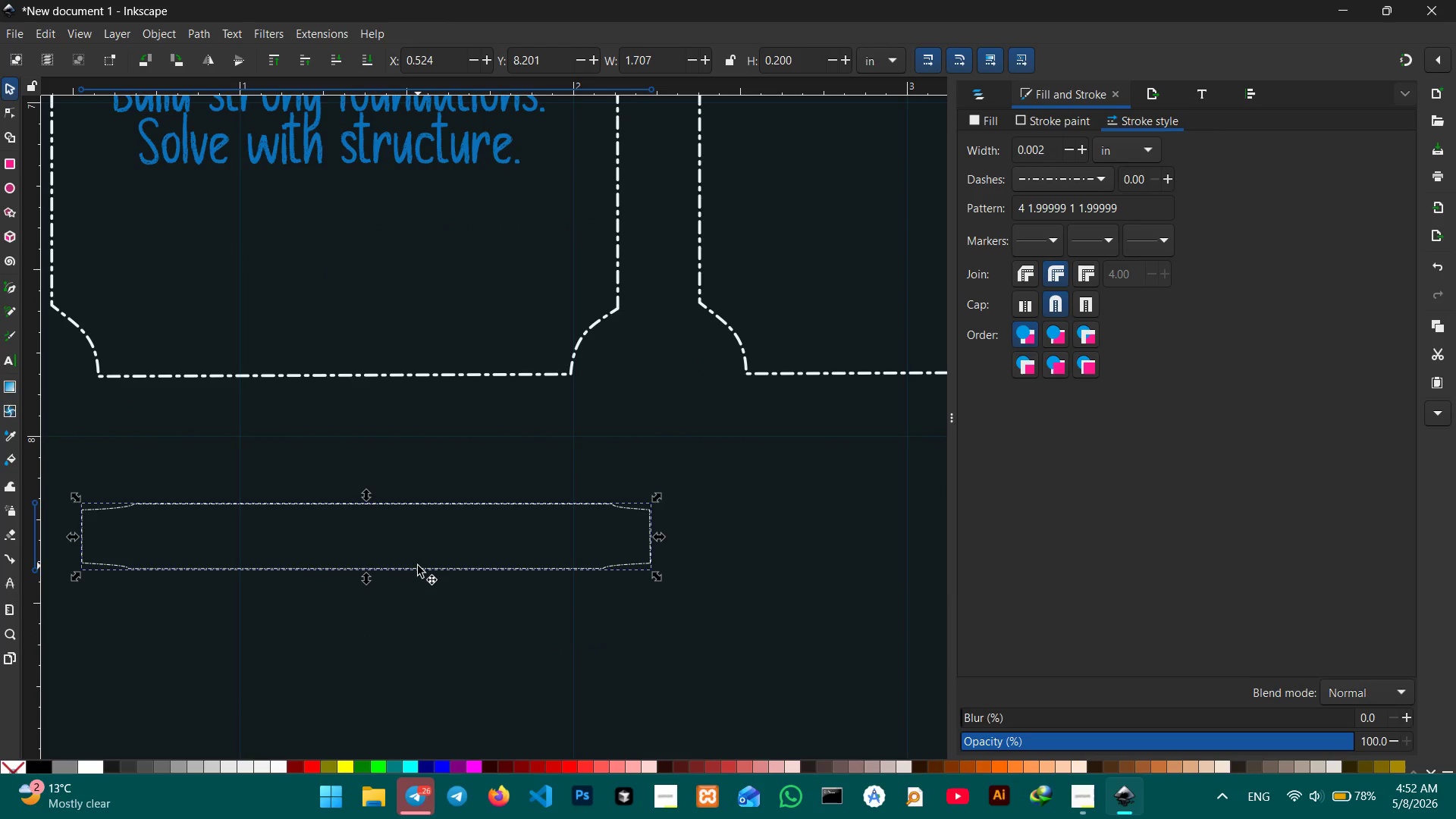 
left_click_drag(start_coordinate=[416, 570], to_coordinate=[412, 329])
 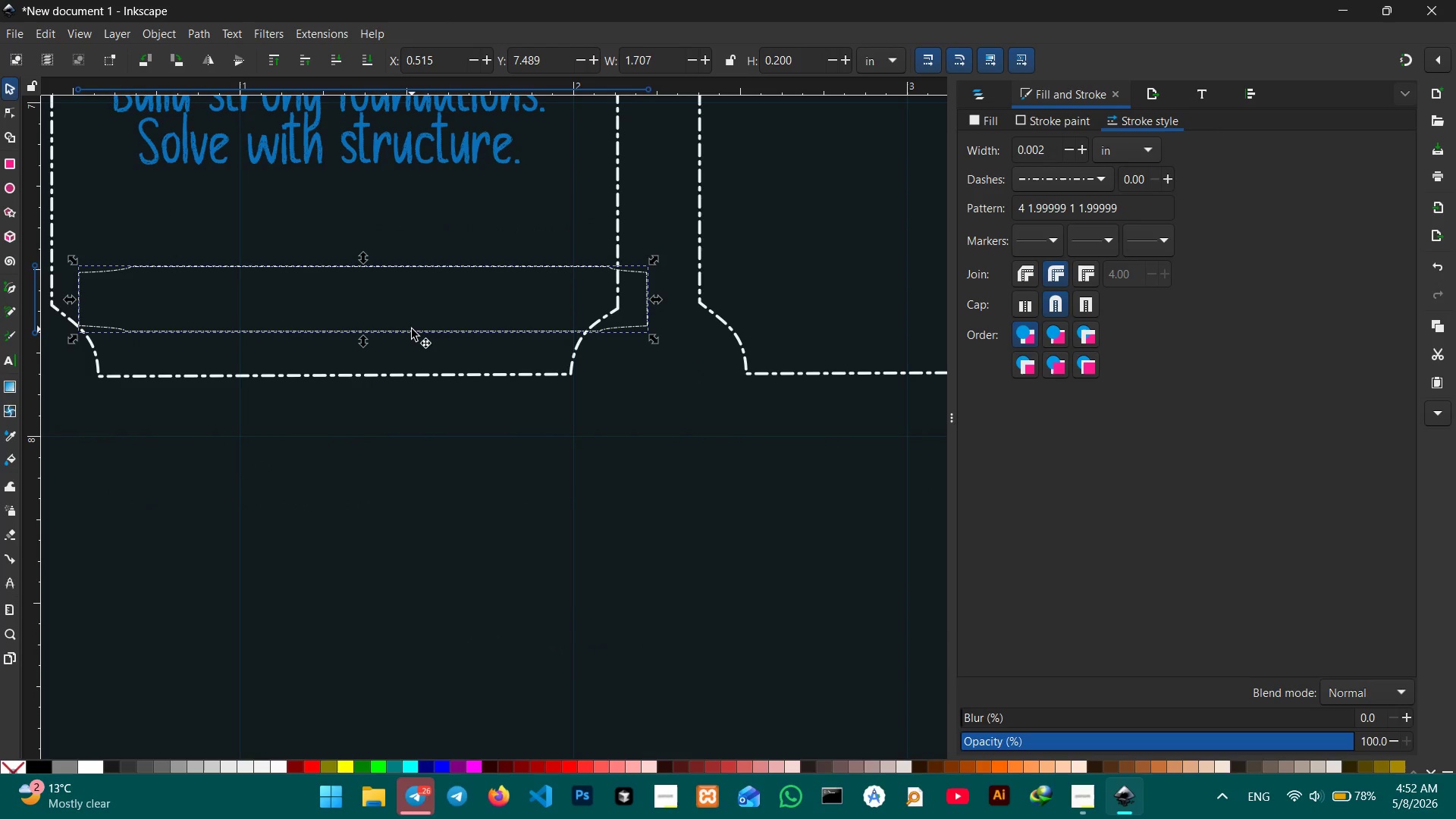 
key(Backspace)
 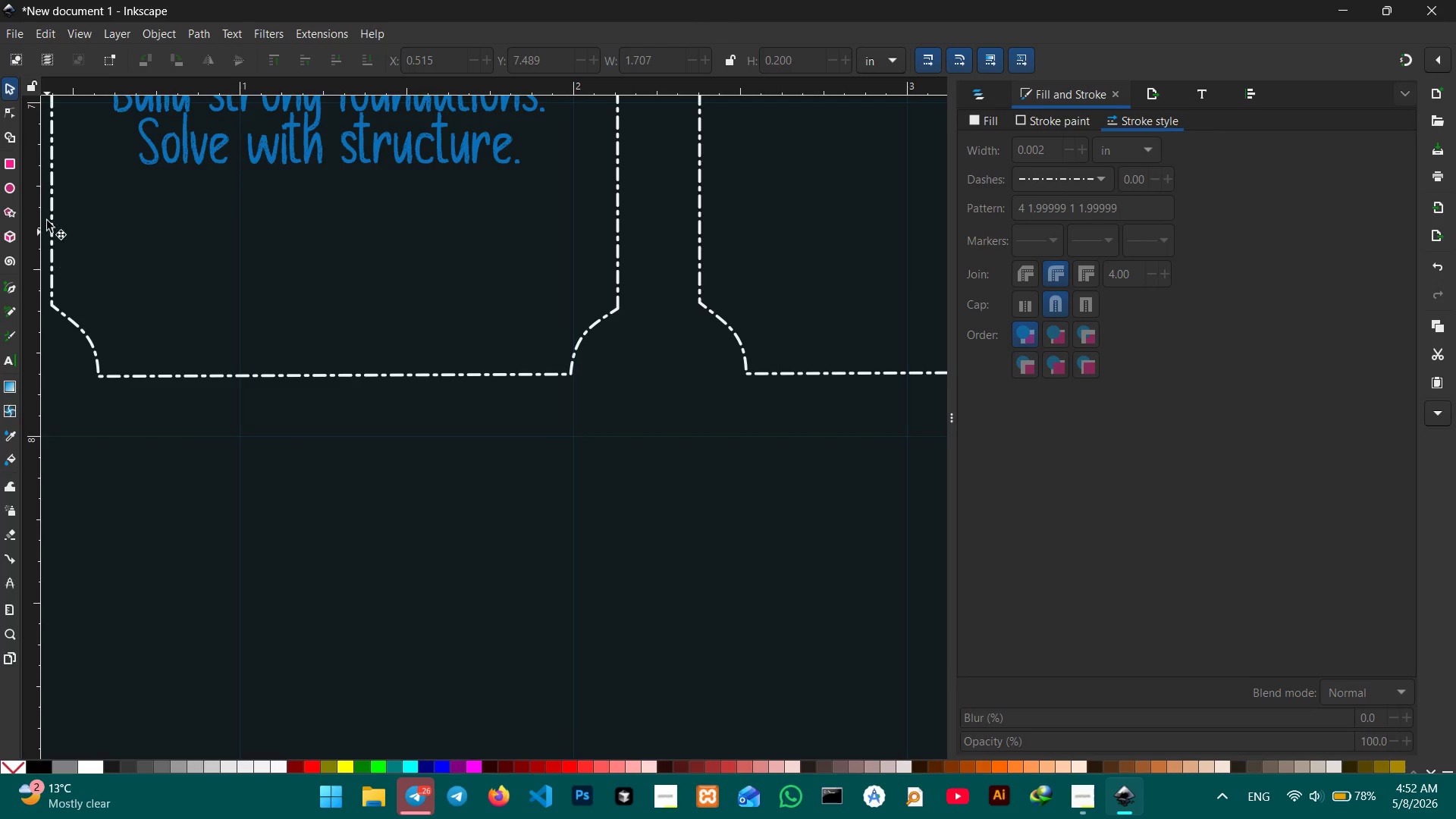 
left_click([2, 161])
 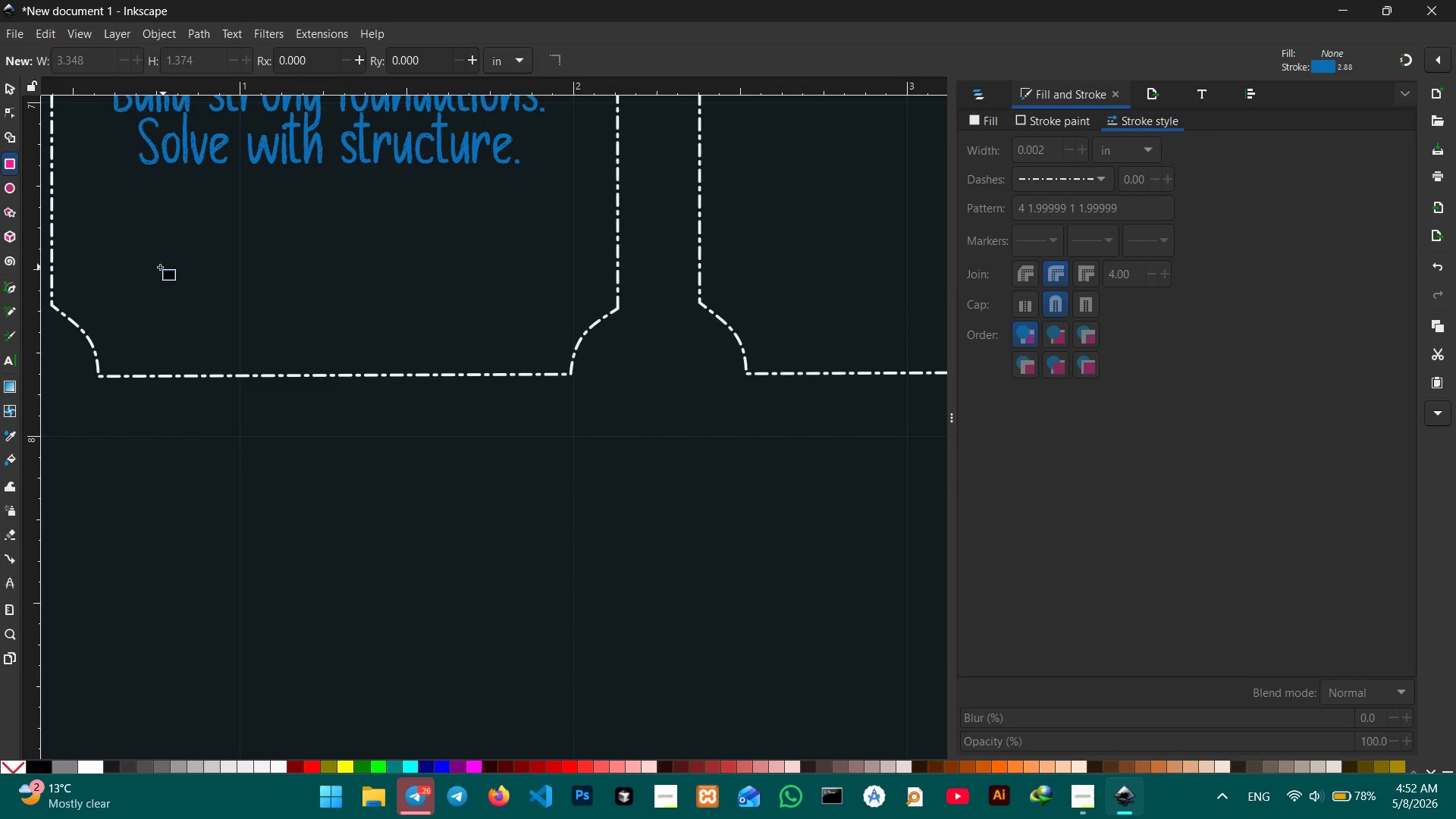 
left_click_drag(start_coordinate=[146, 267], to_coordinate=[543, 343])
 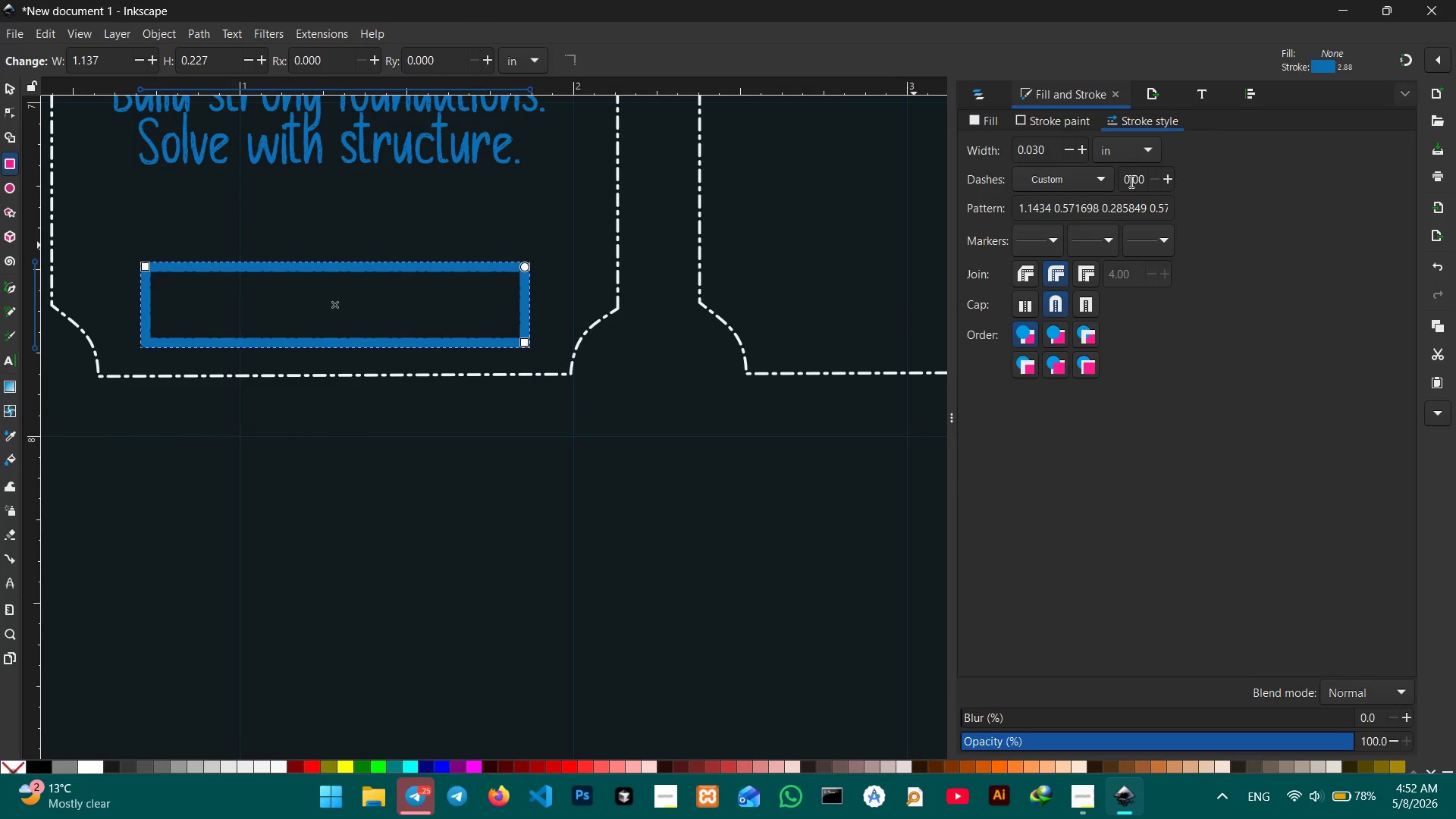 
hold_key(key=ControlLeft, duration=2.88)
 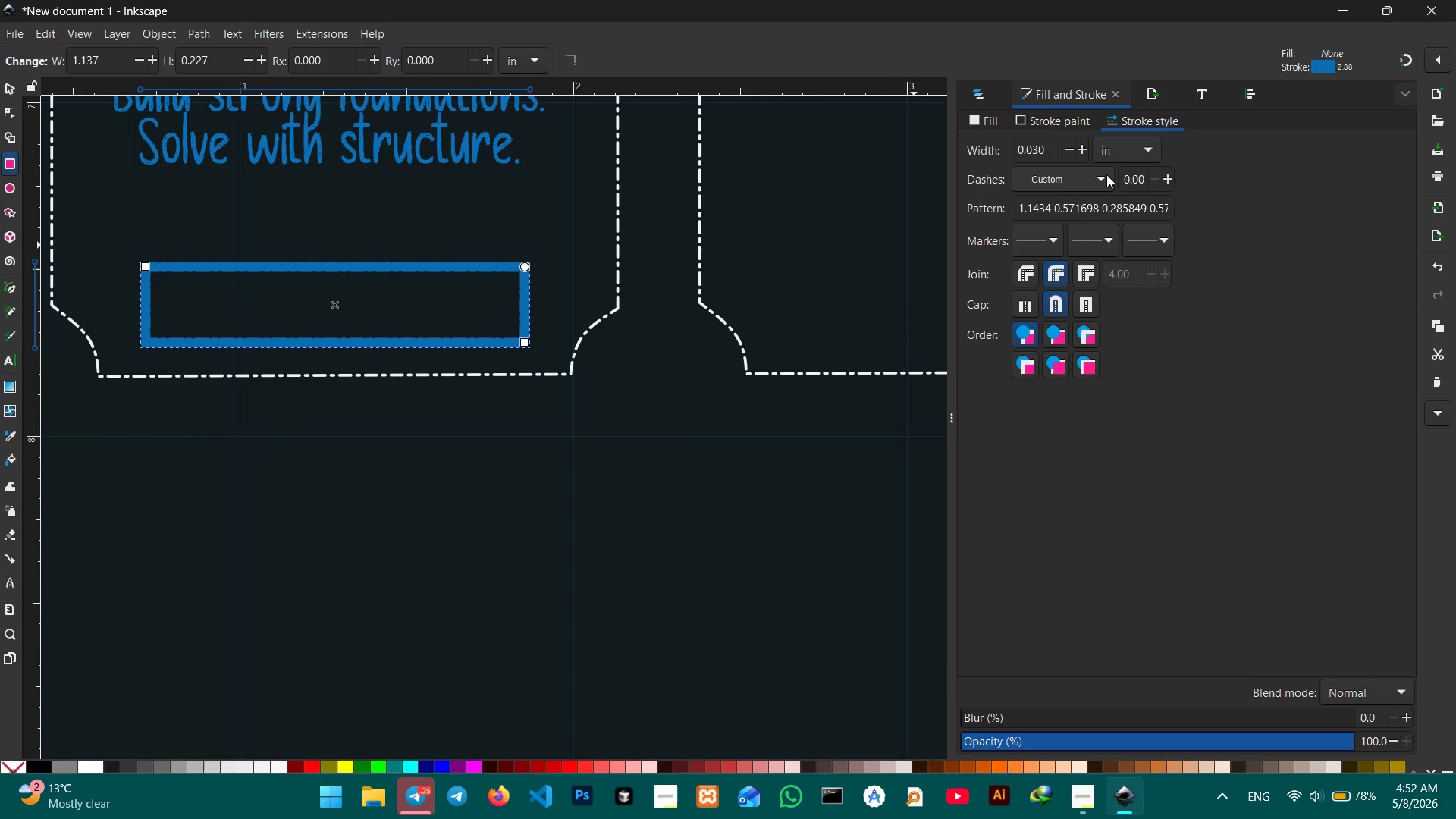 
left_click([1106, 177])
 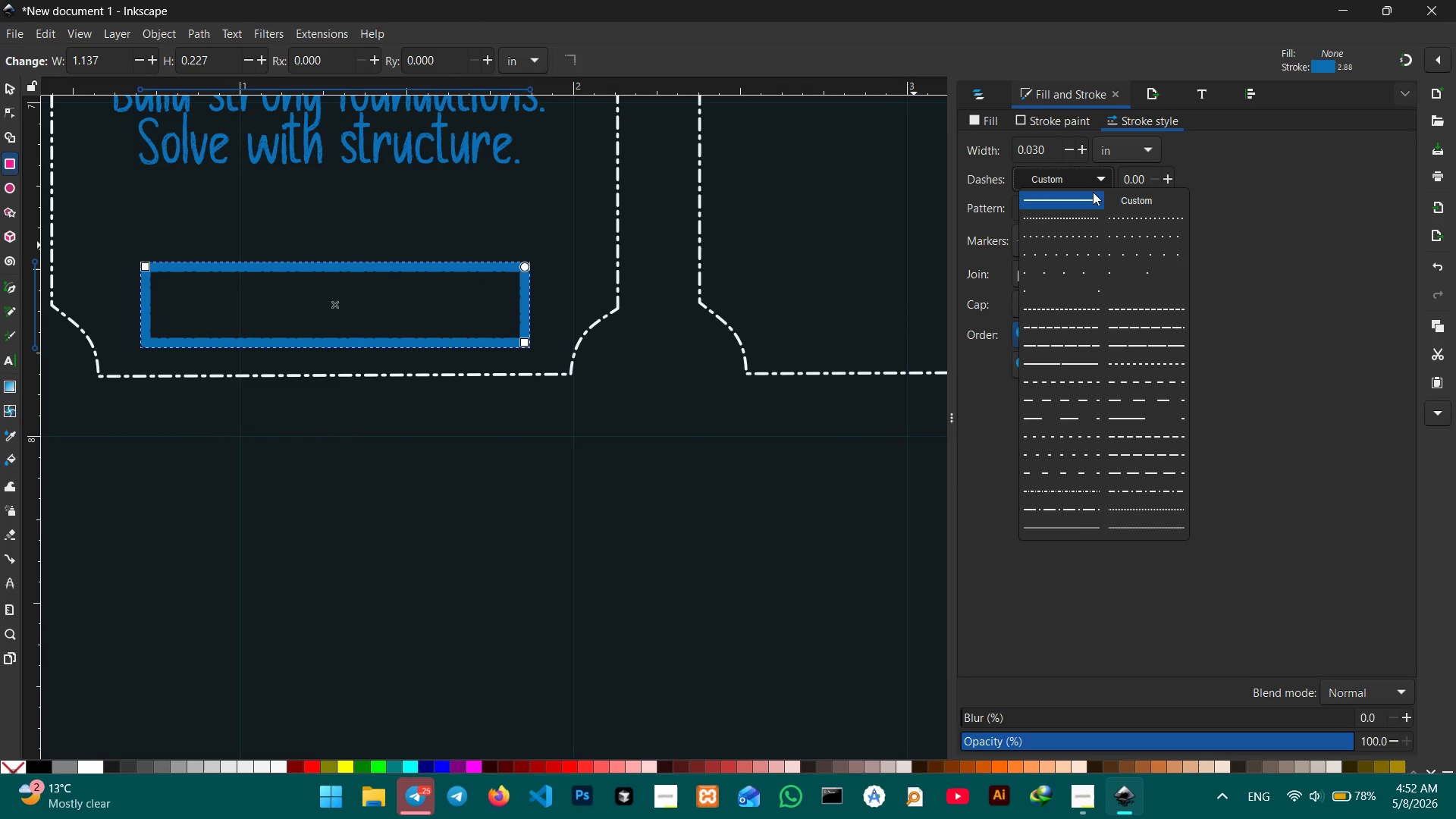 
left_click([1087, 194])
 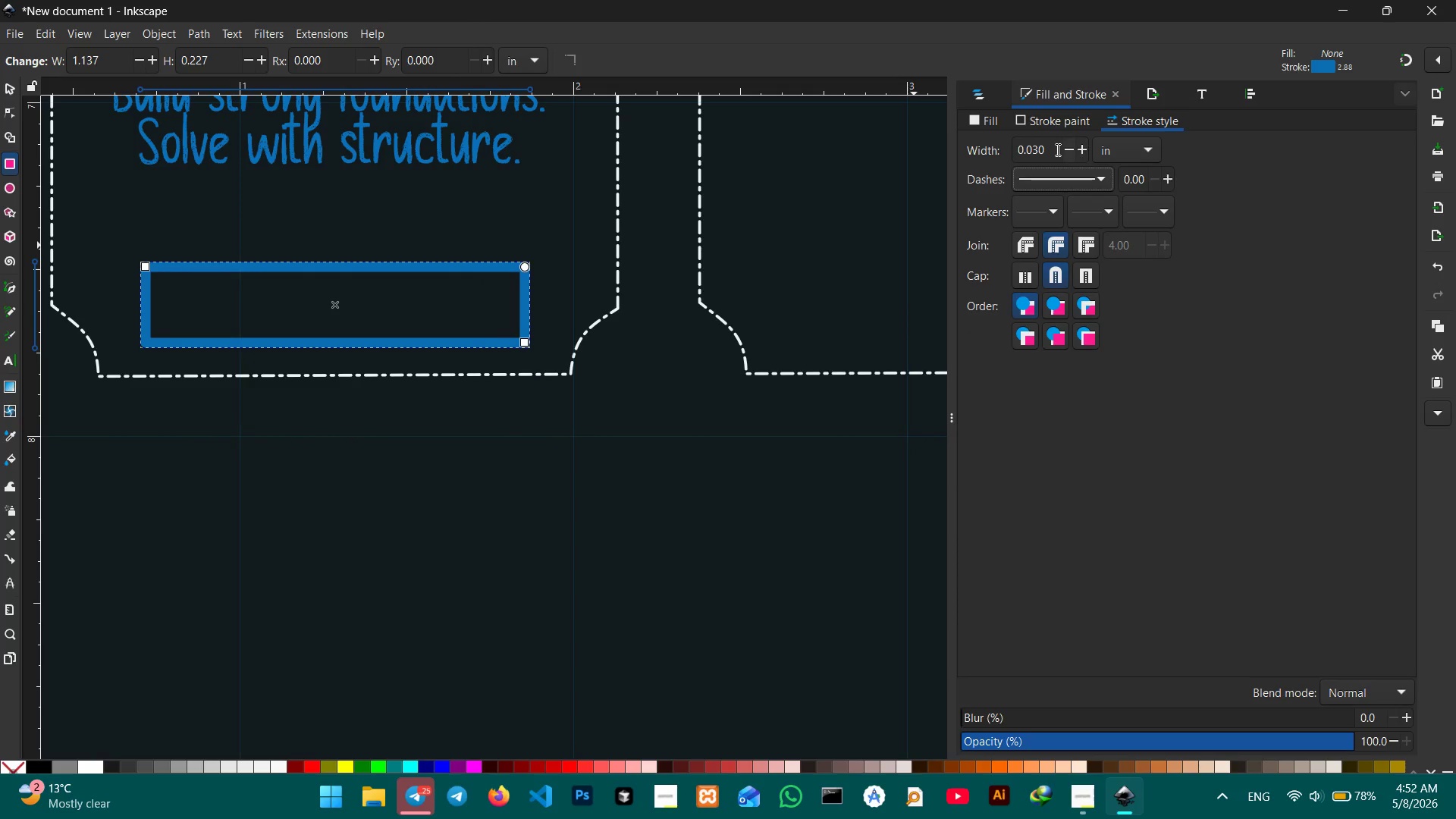 
left_click([1046, 149])
 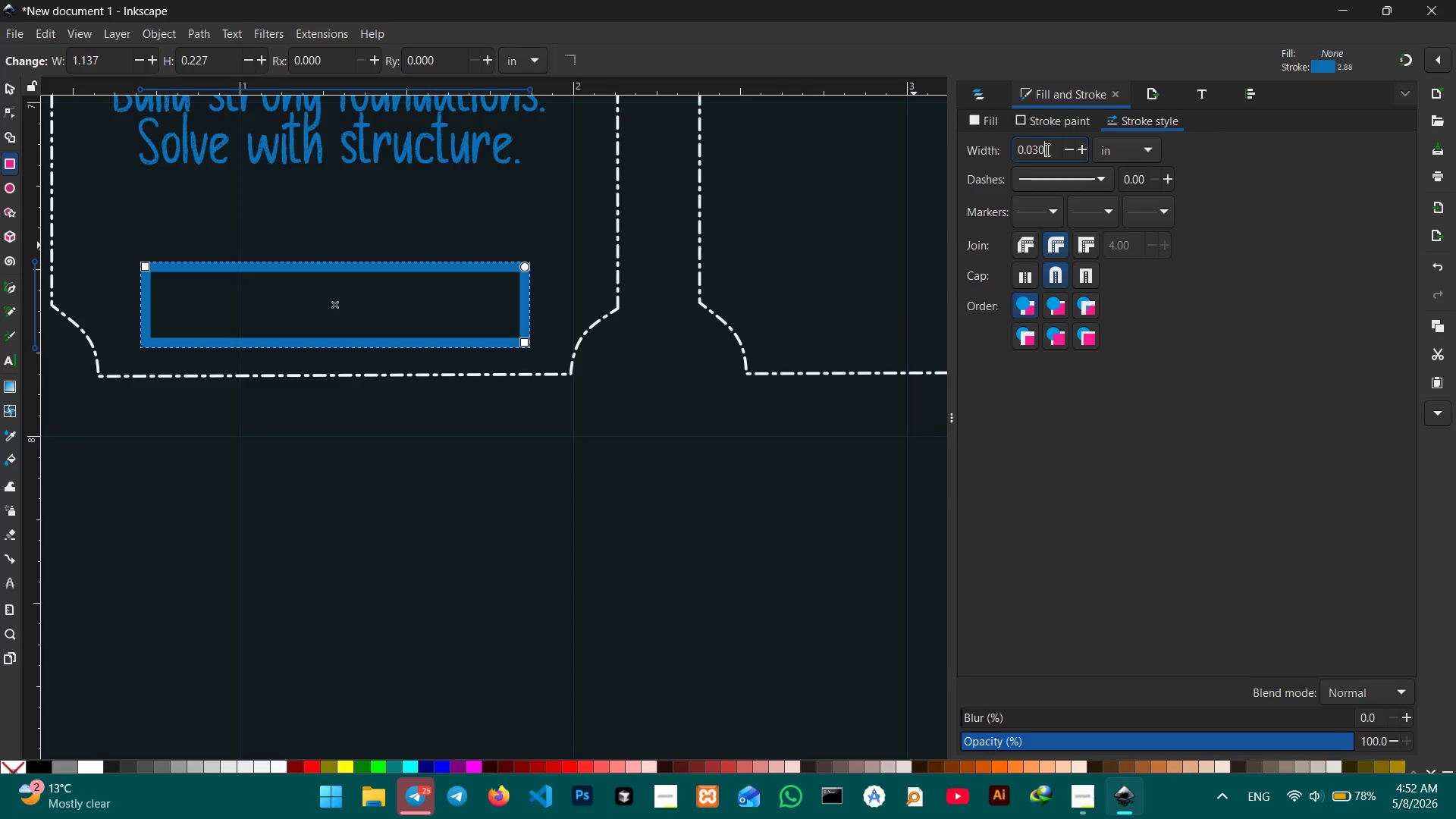 
key(Backspace)
 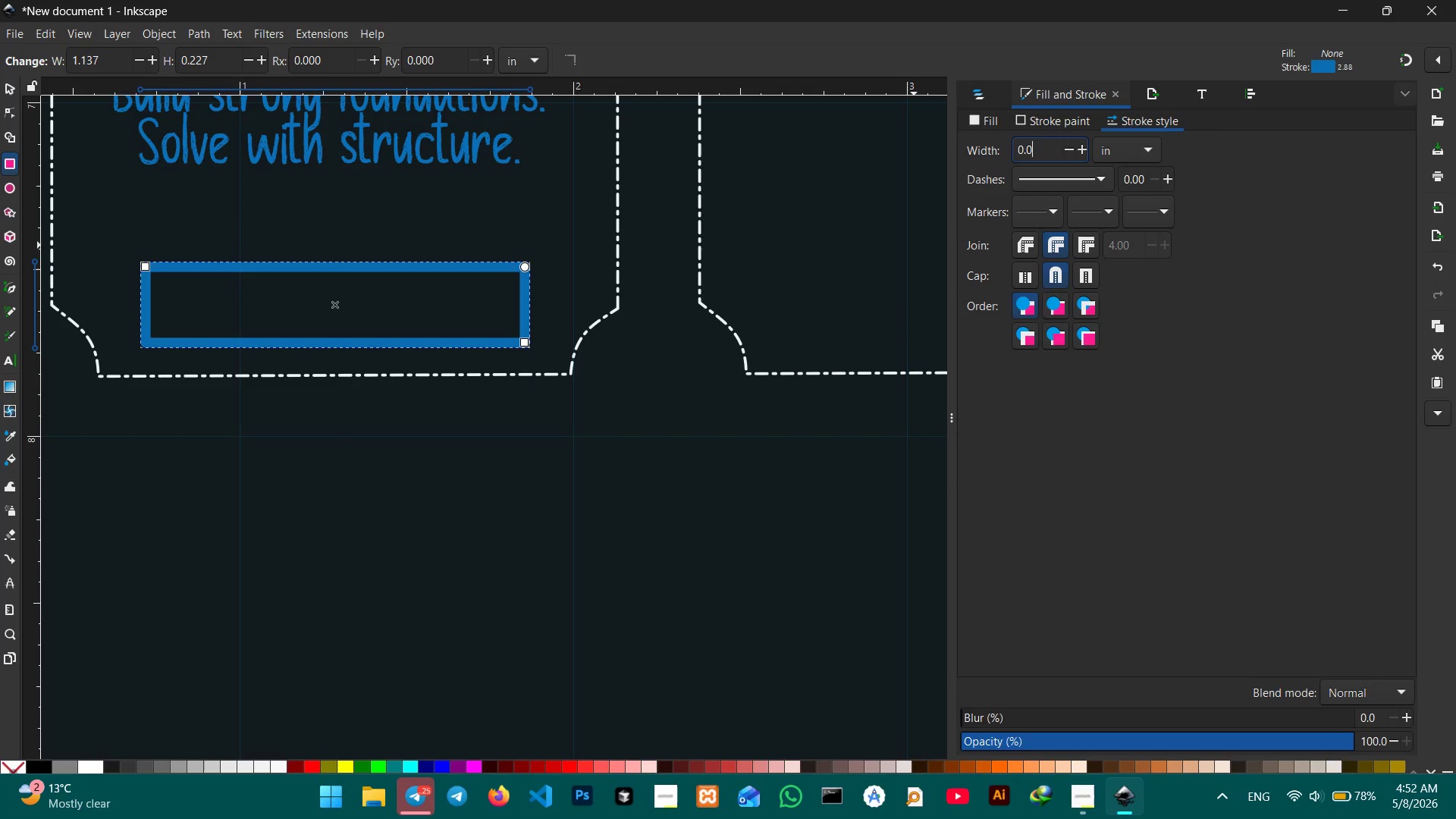 
key(Backspace)
 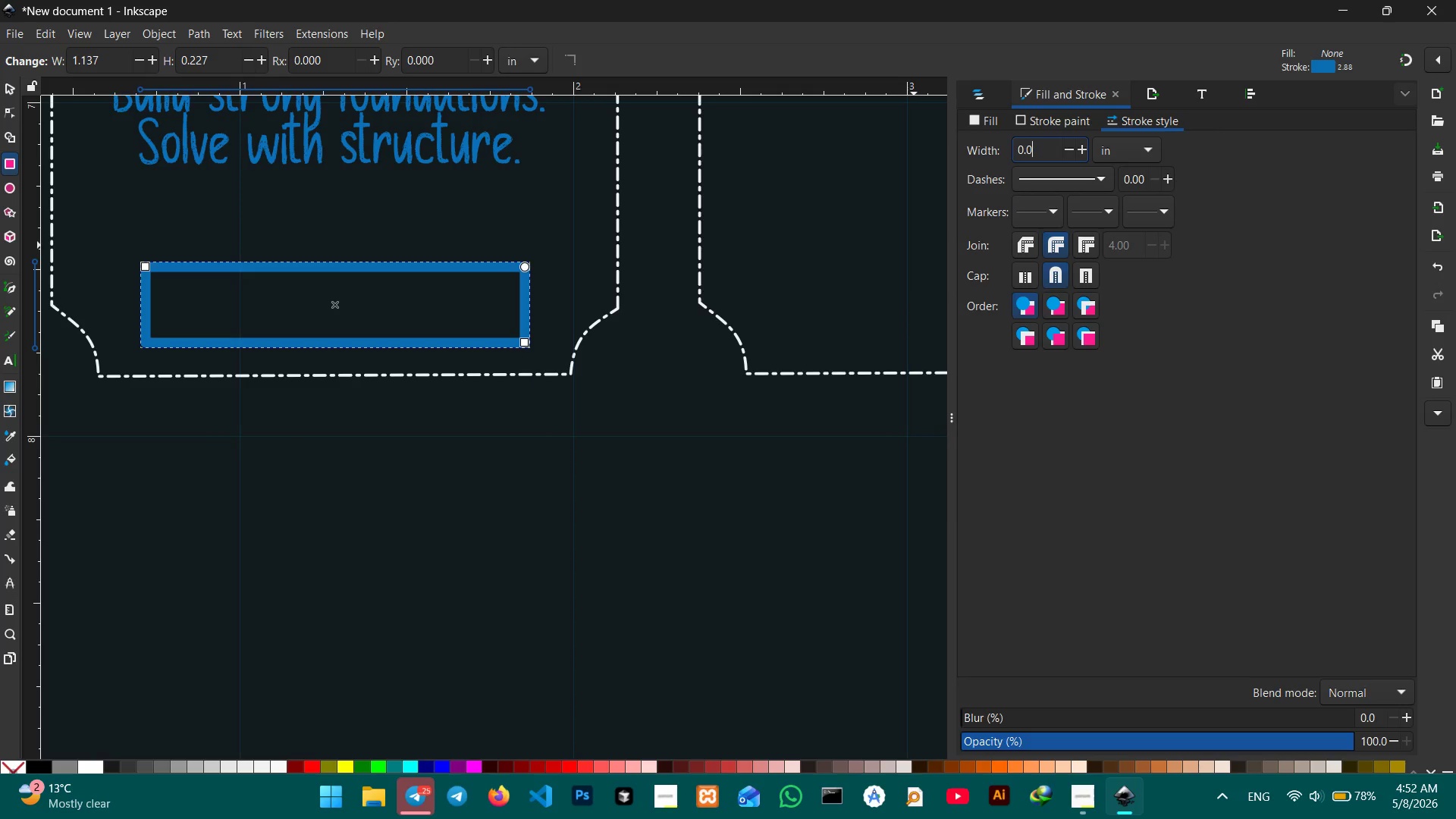 
key(Numpad1)
 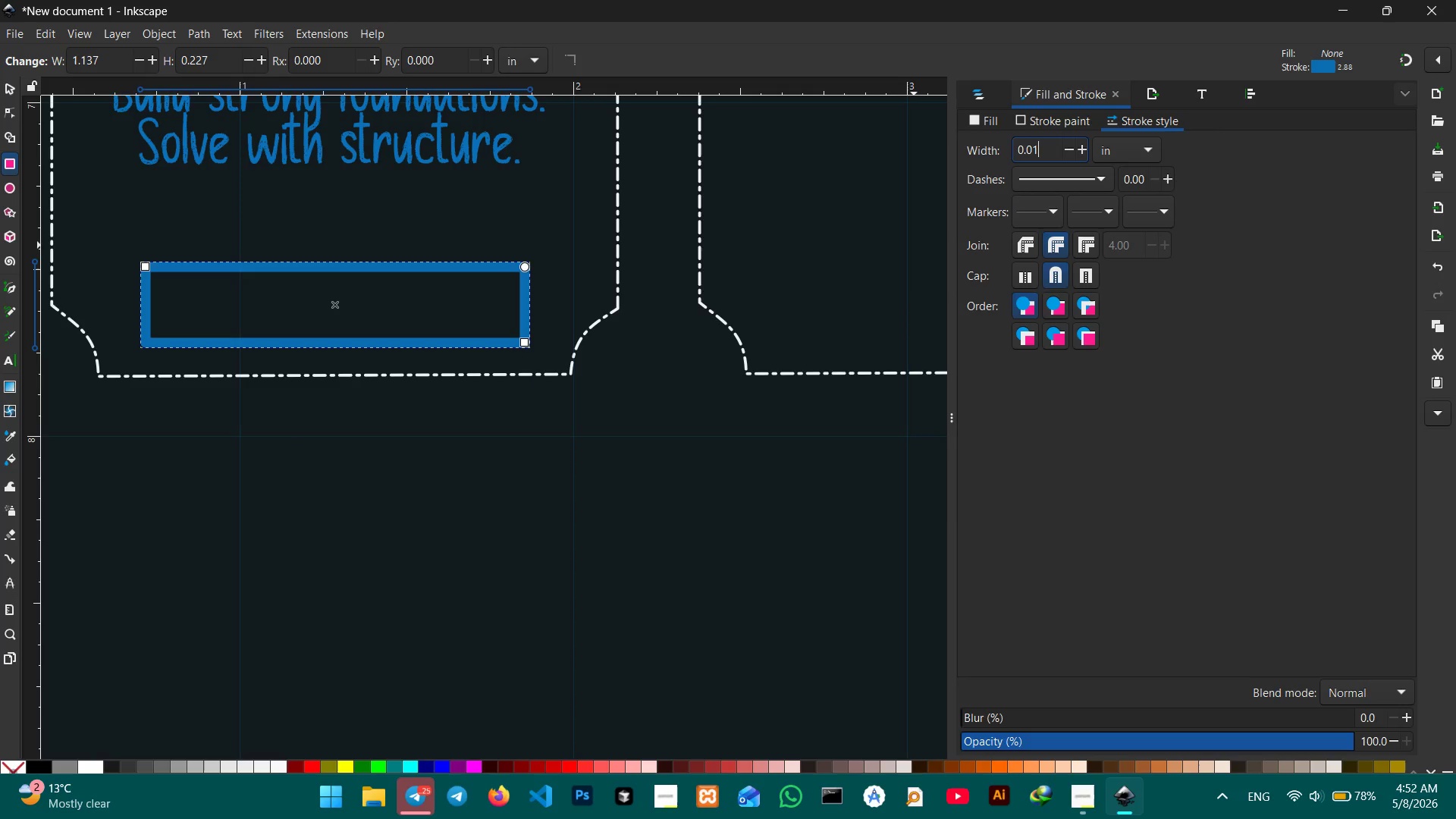 
key(Numpad0)
 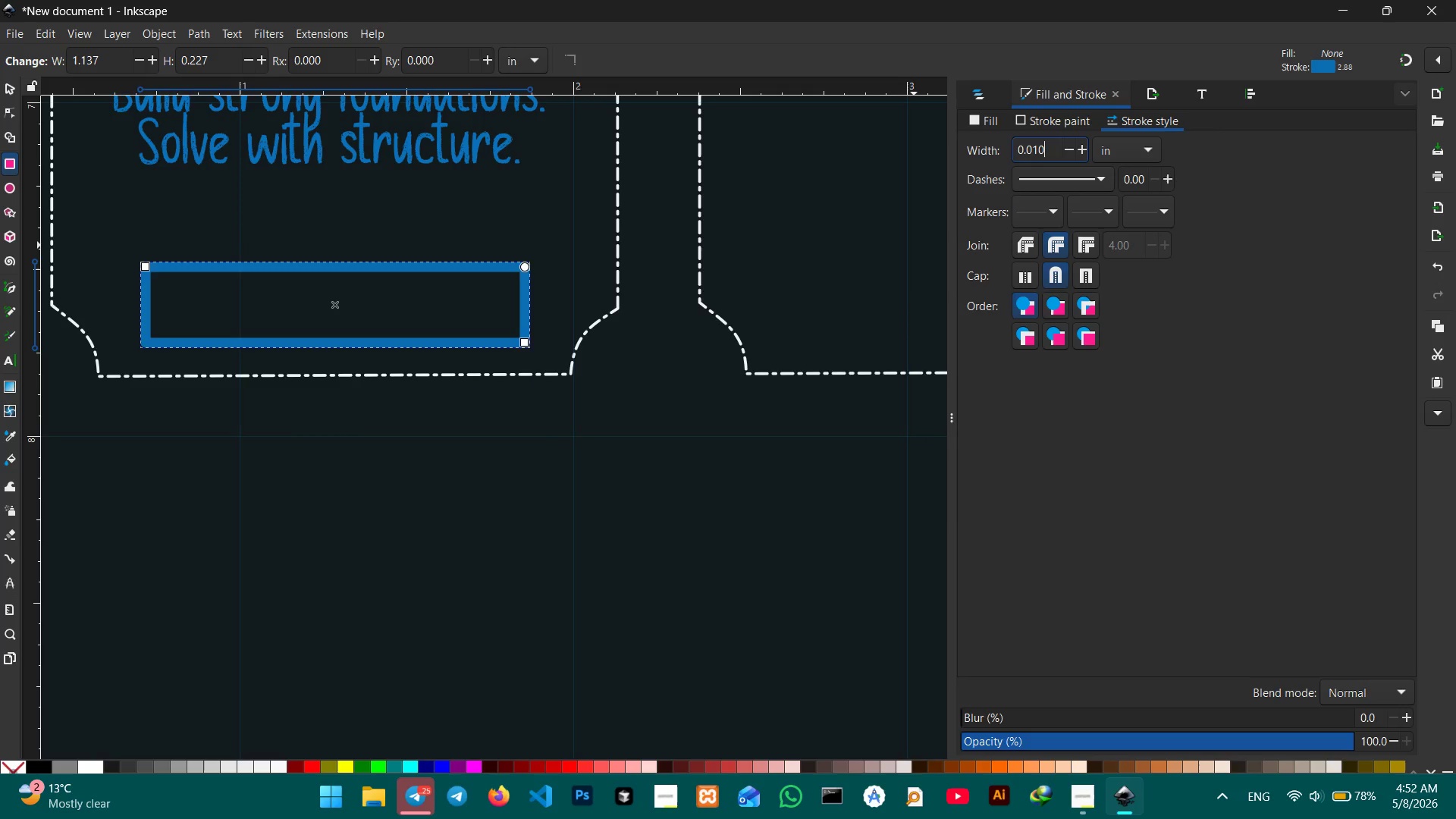 
key(Enter)
 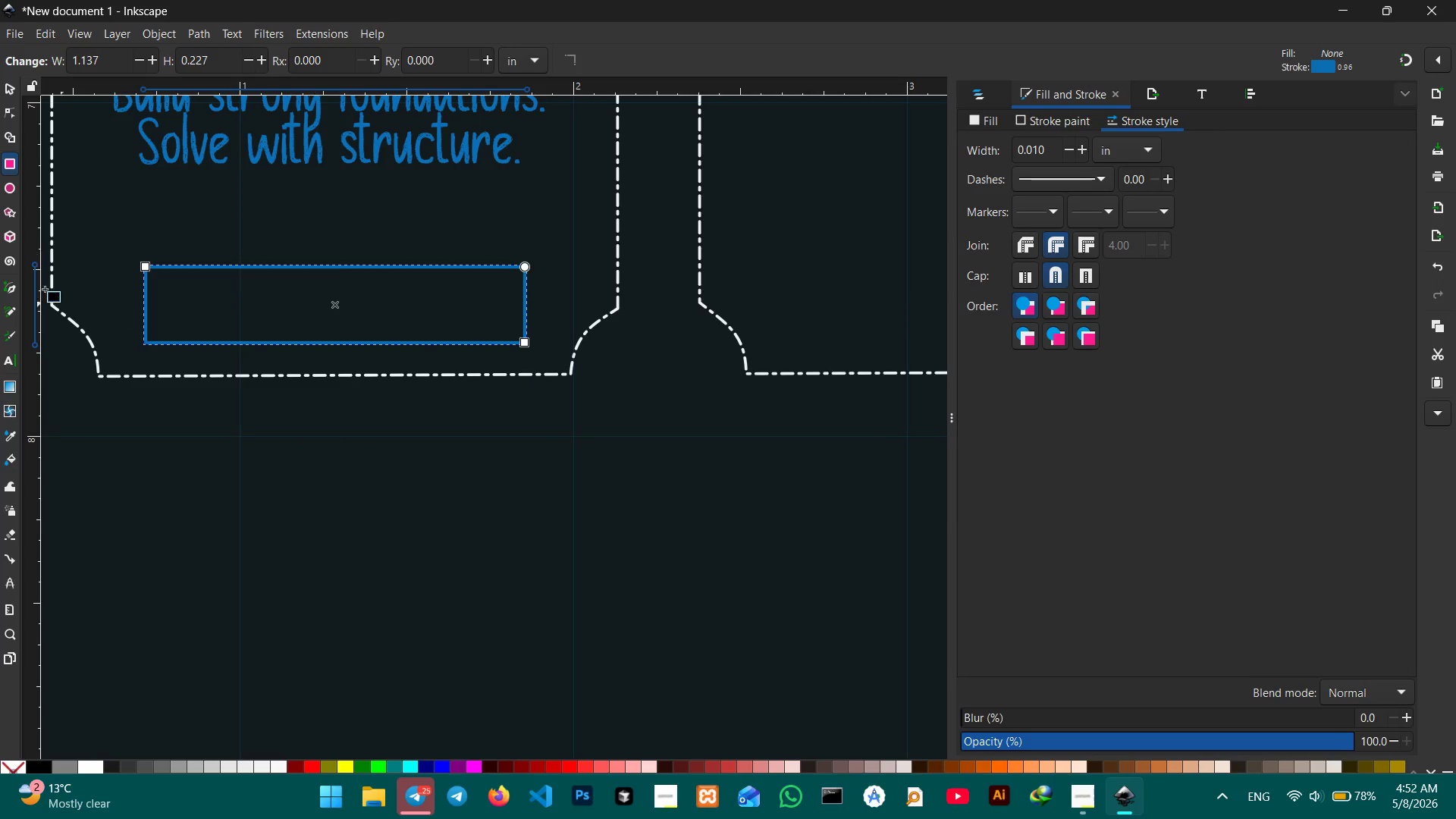 
left_click([7, 93])
 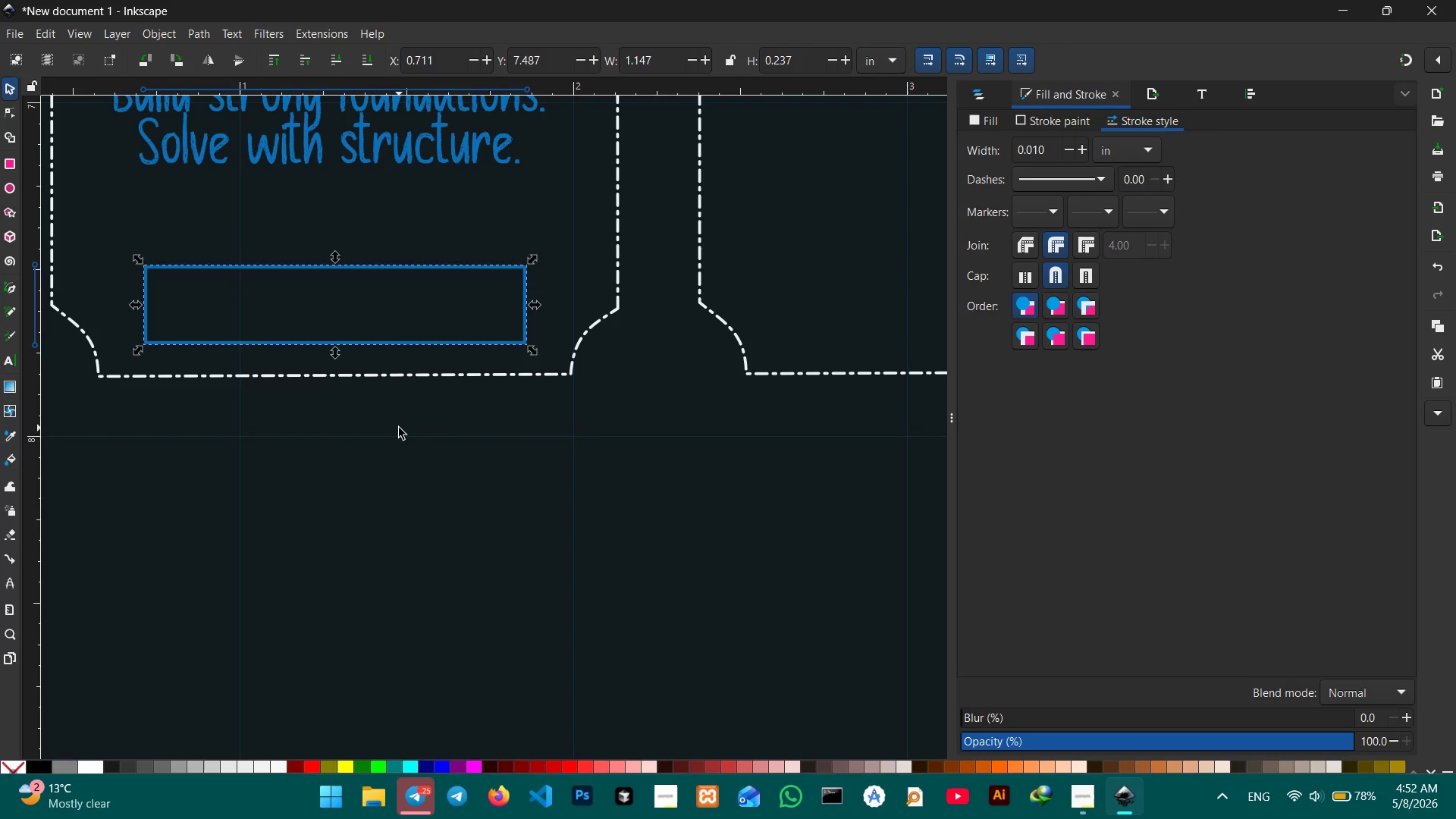 
hold_key(key=ControlLeft, duration=1.05)
scroll: coordinate [399, 428], scroll_direction: up, amount: 1.0
 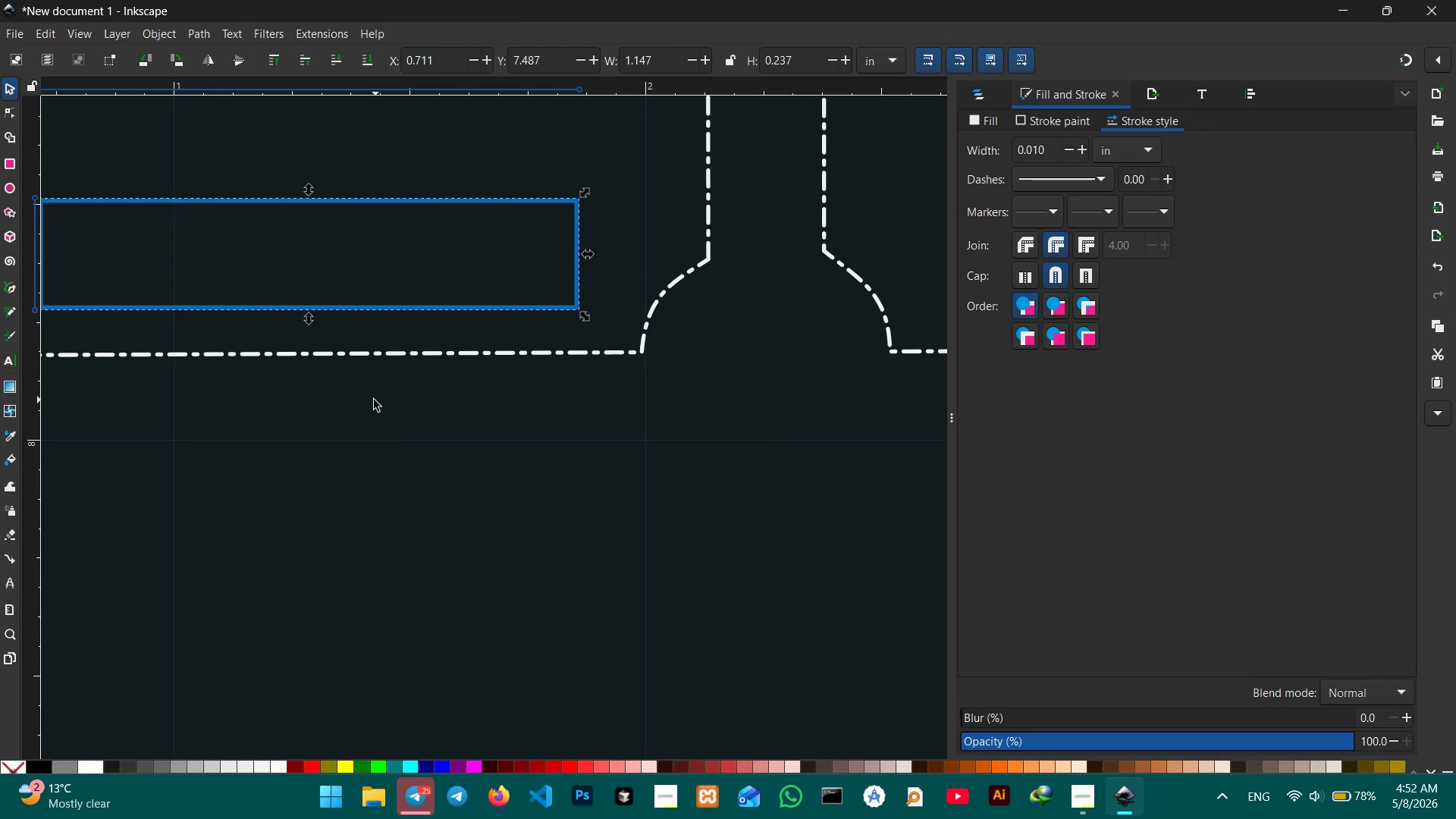 
hold_key(key=Space, duration=0.73)
 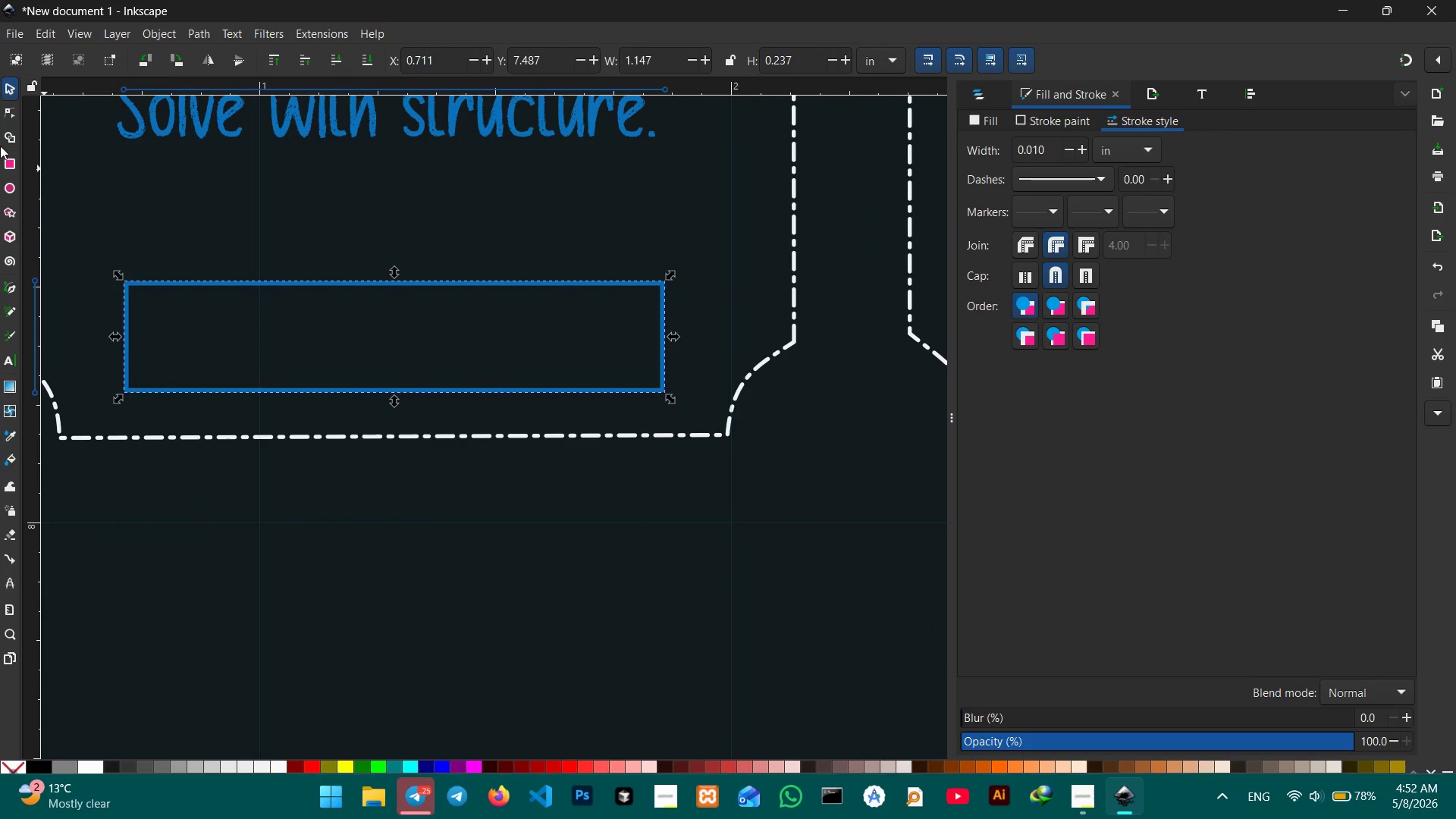 
left_click_drag(start_coordinate=[386, 419], to_coordinate=[460, 482])
 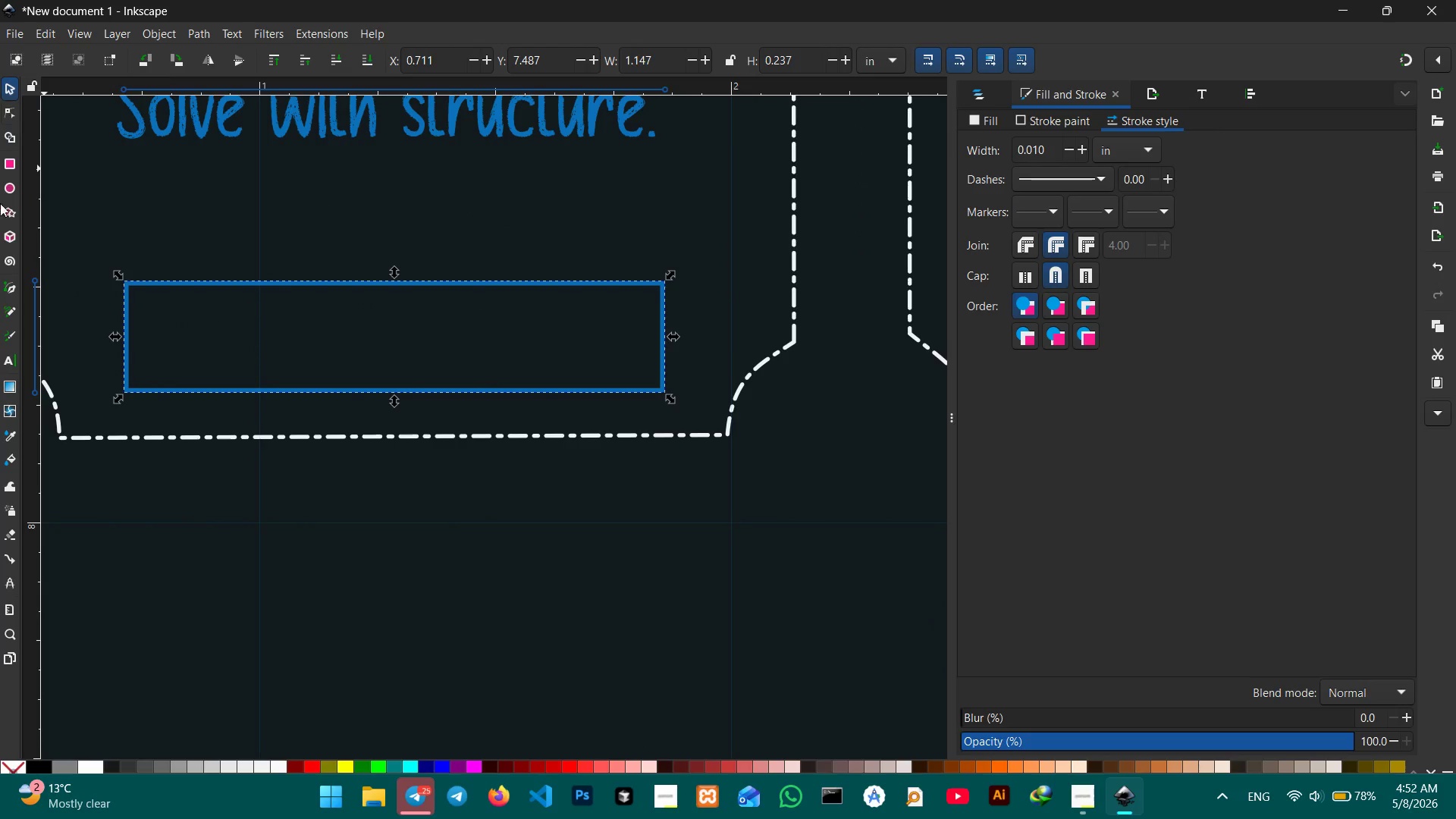 
left_click([8, 287])
 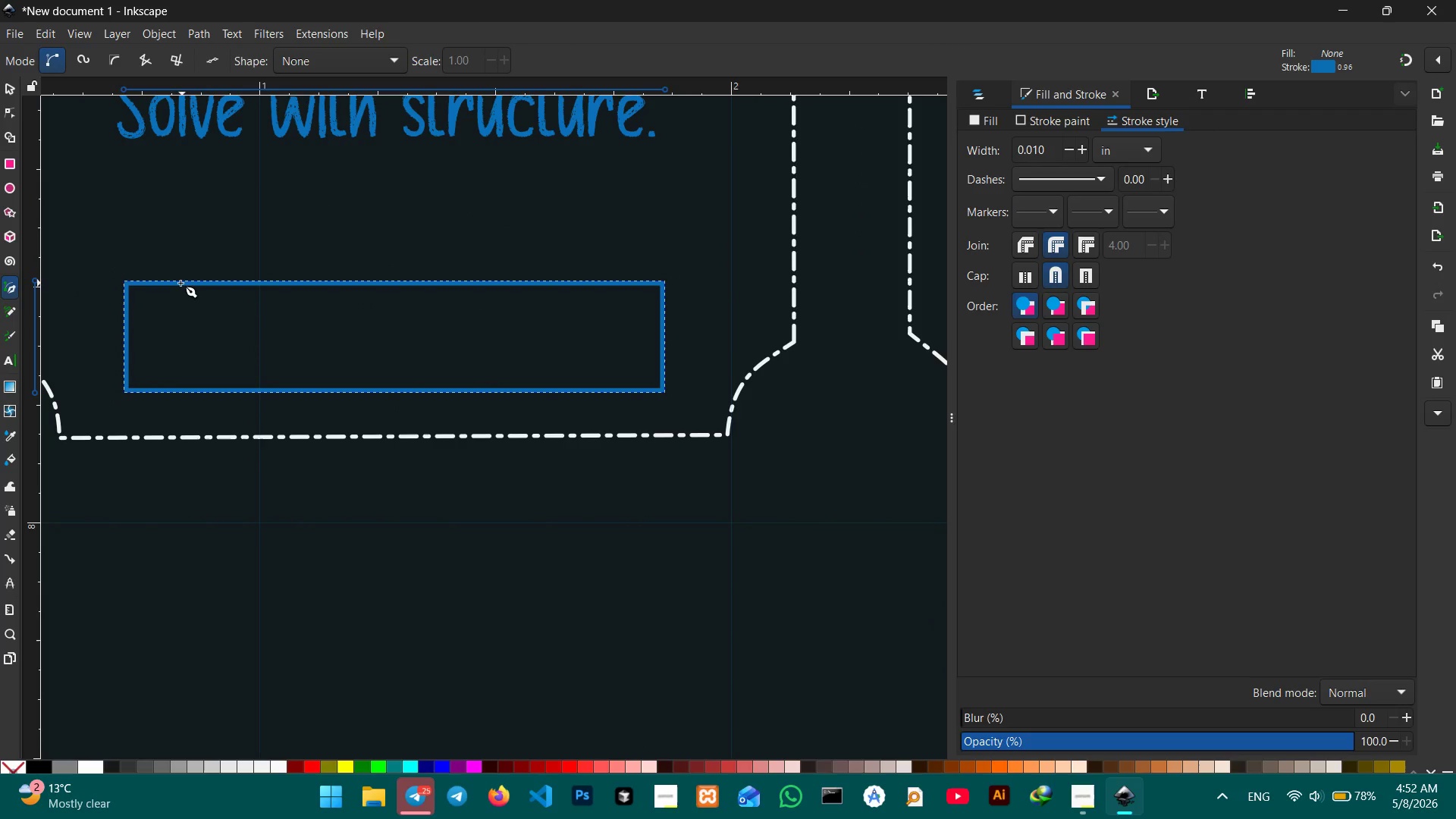 
left_click([168, 283])
 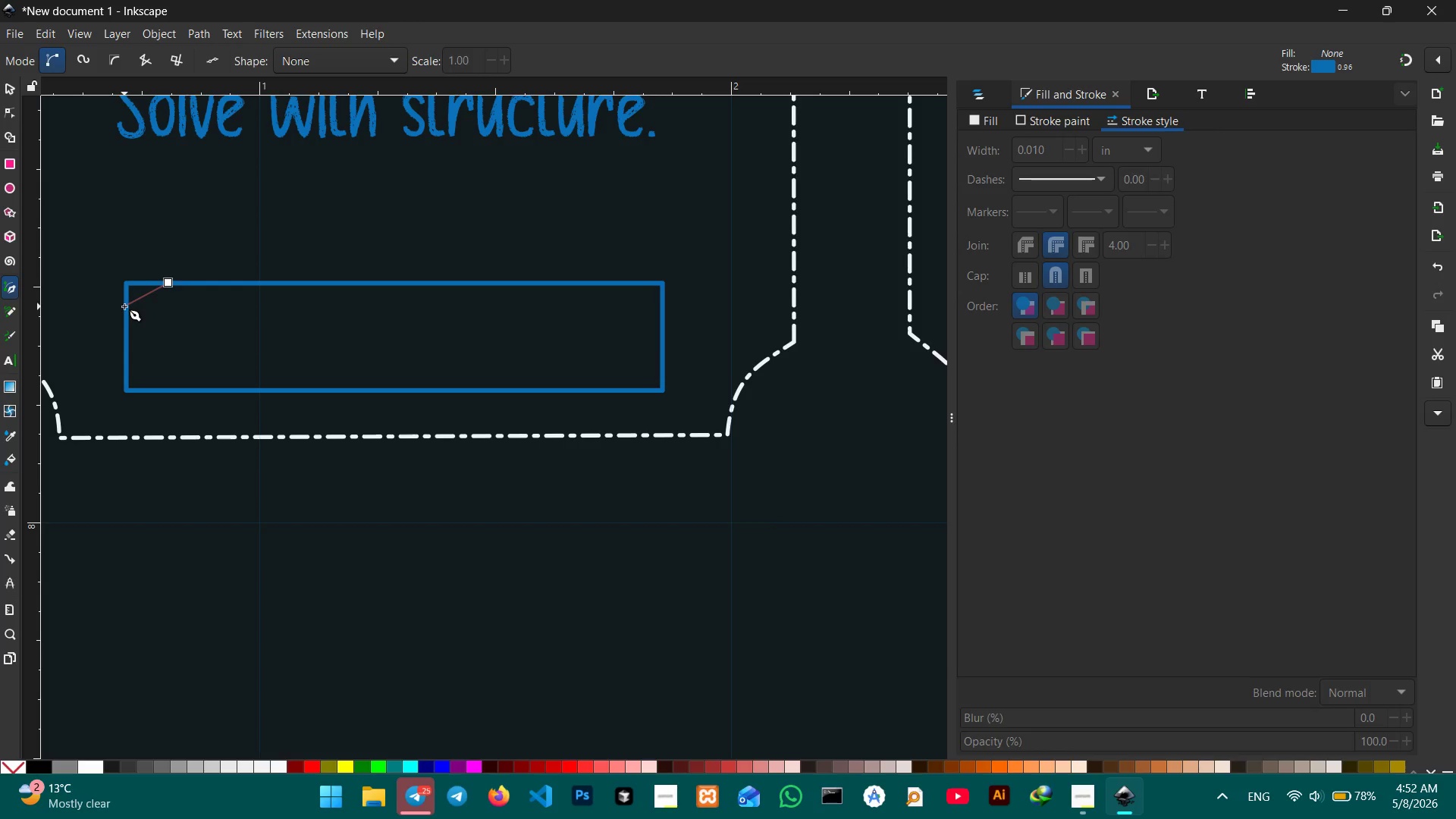 
left_click([124, 306])
 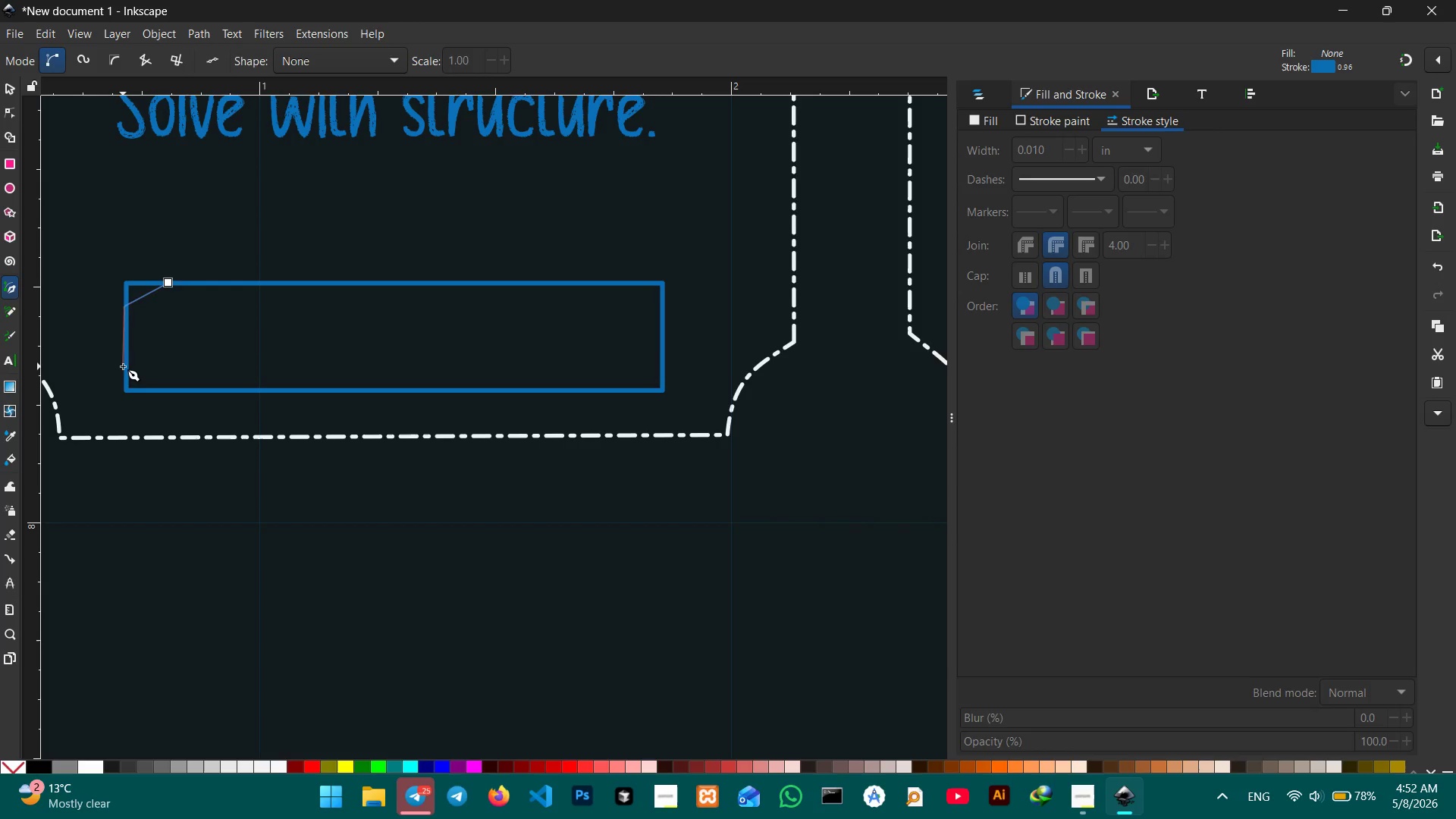 
hold_key(key=ControlLeft, duration=6.44)
left_click([127, 366])
 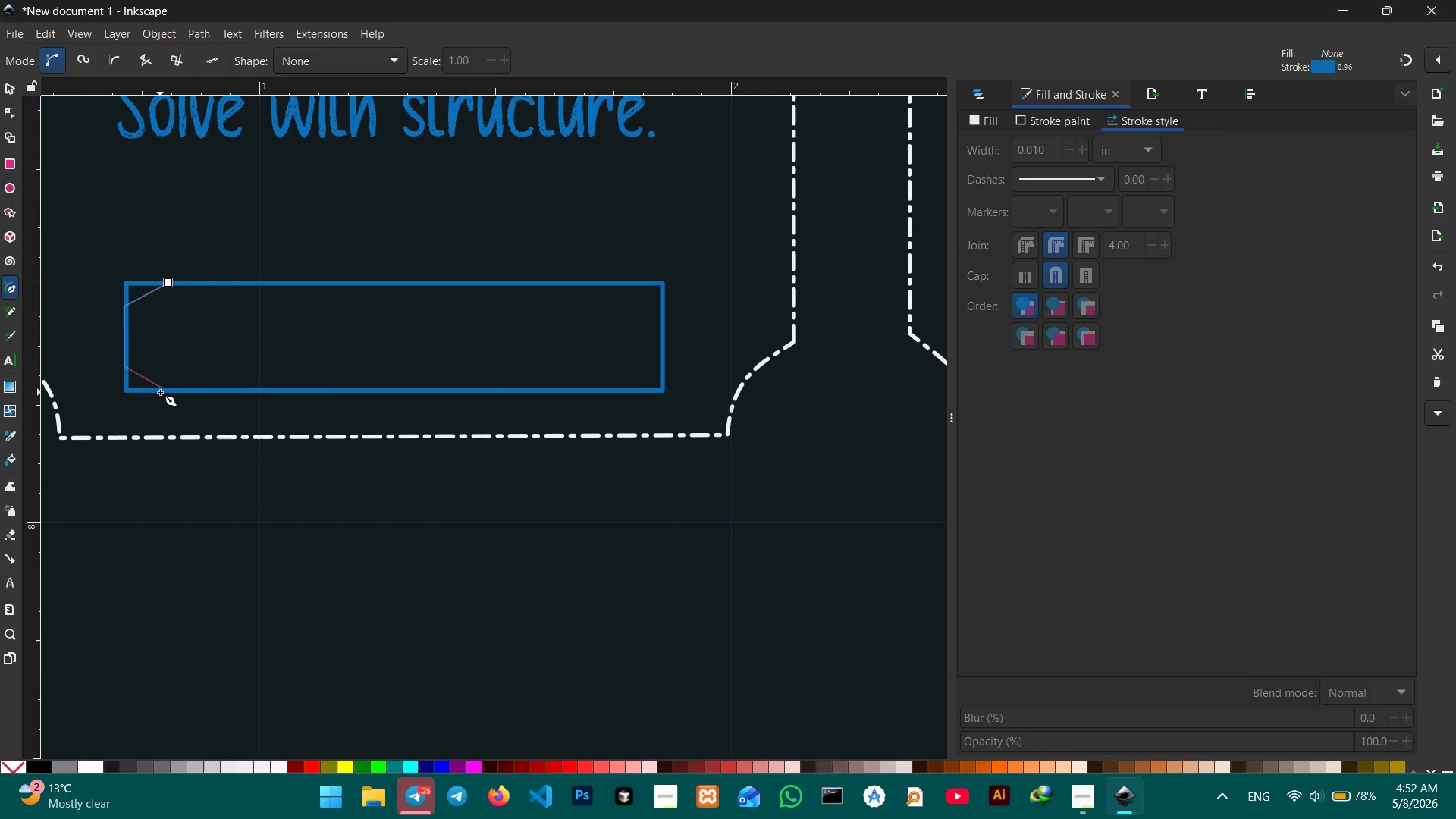 
left_click([160, 392])
 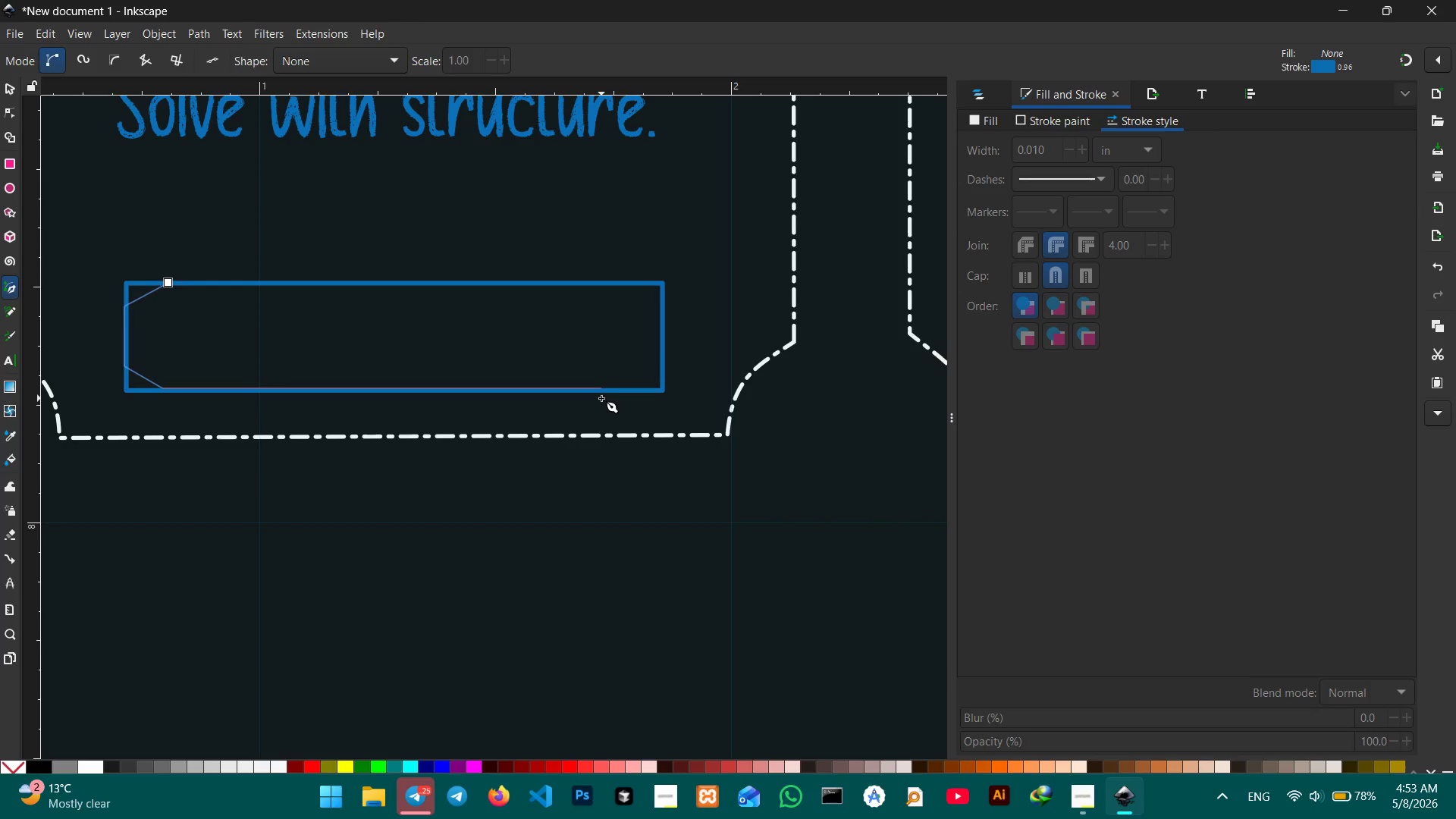 
left_click([603, 398])
 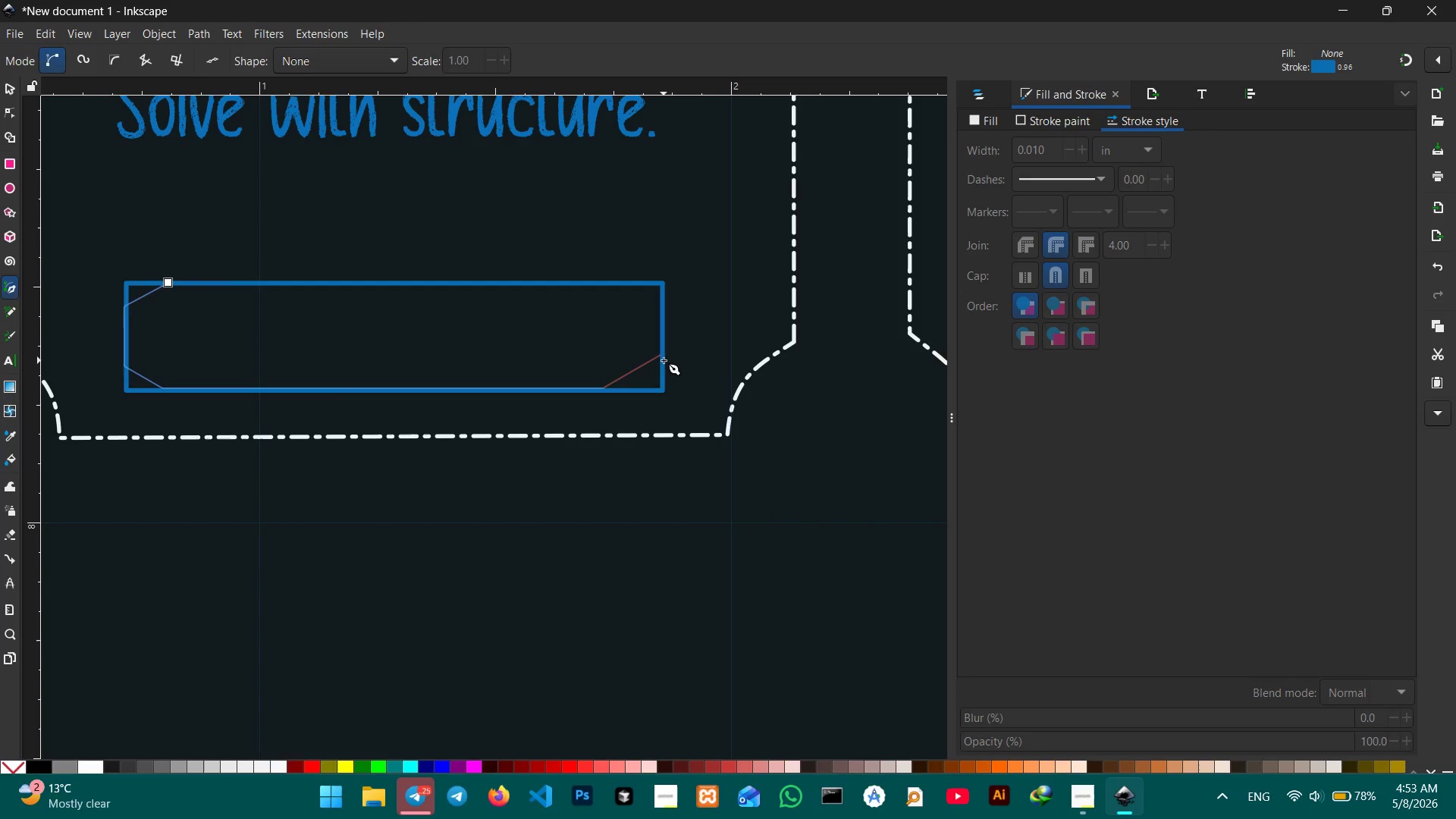 
key(Control+Z)
 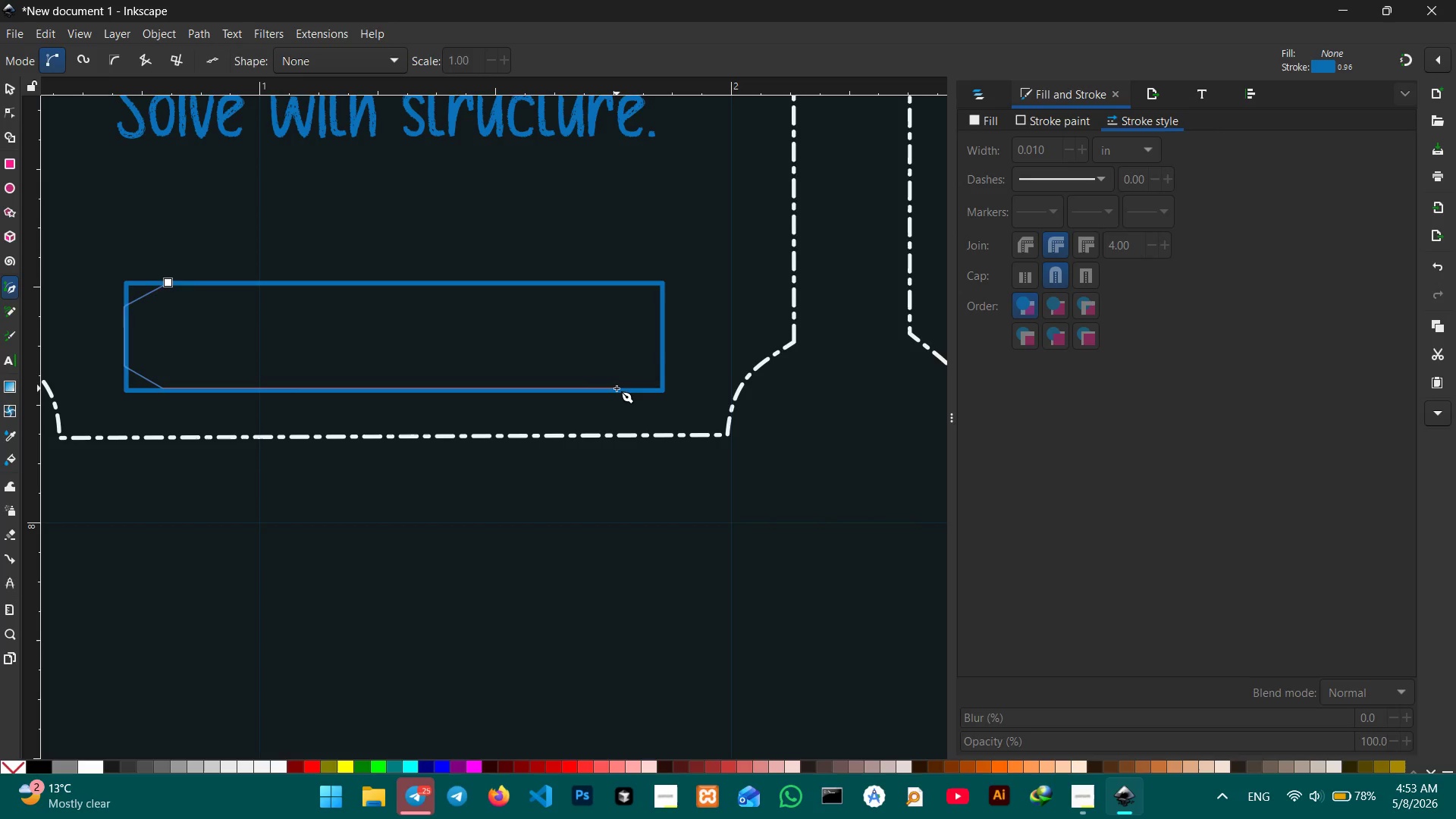 
left_click([617, 388])
 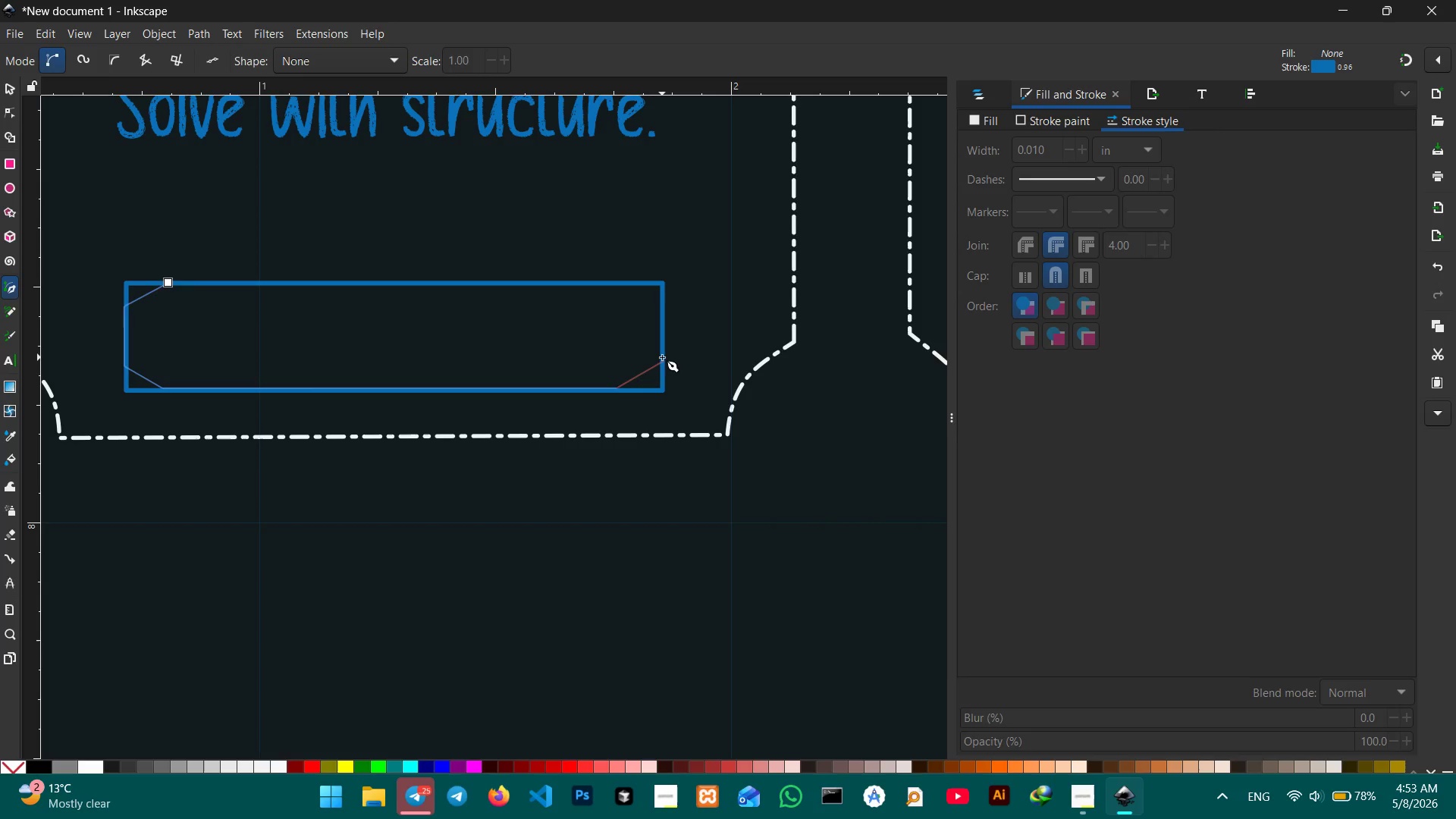 
left_click([662, 357])
 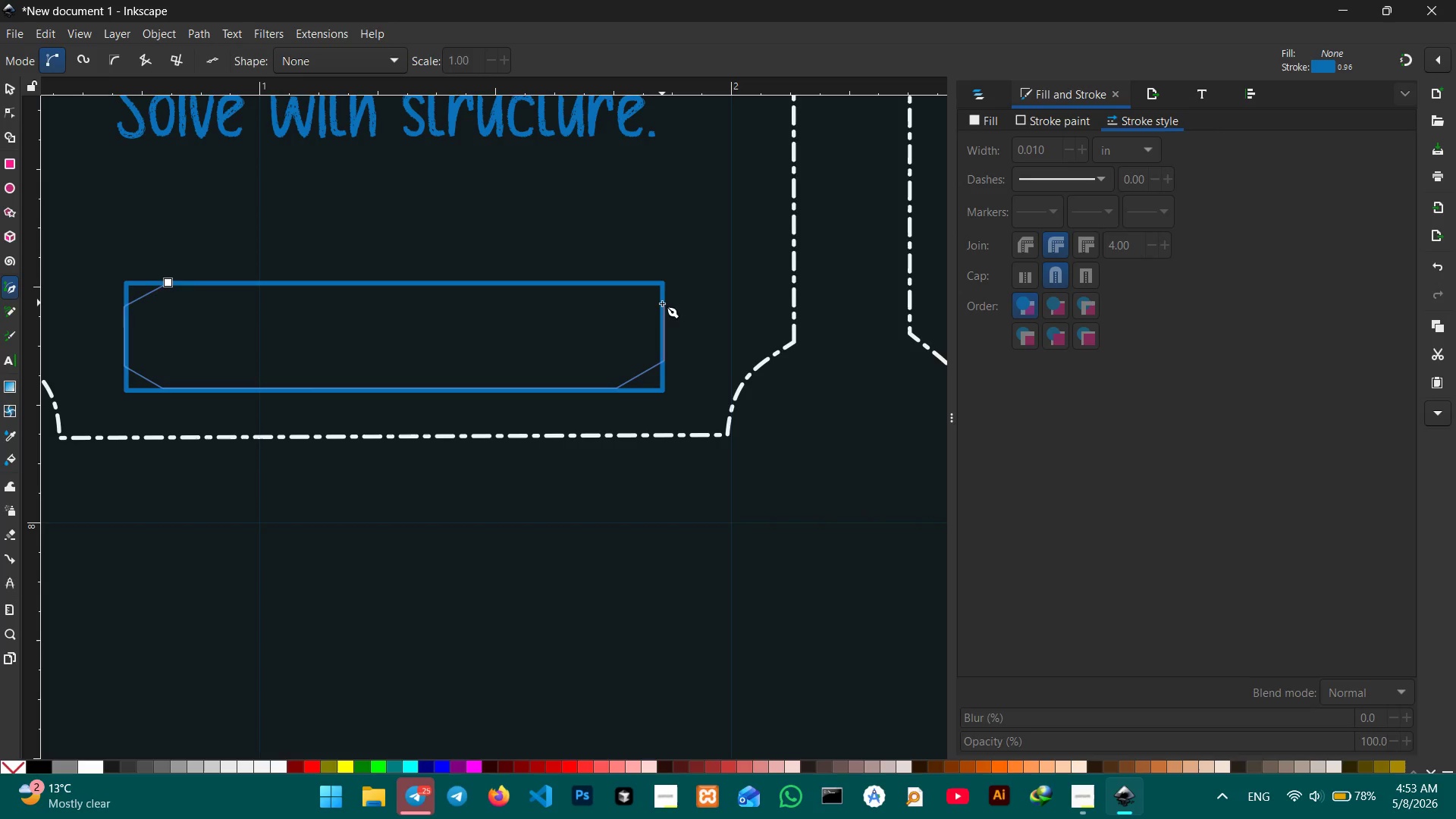 
left_click([662, 306])
 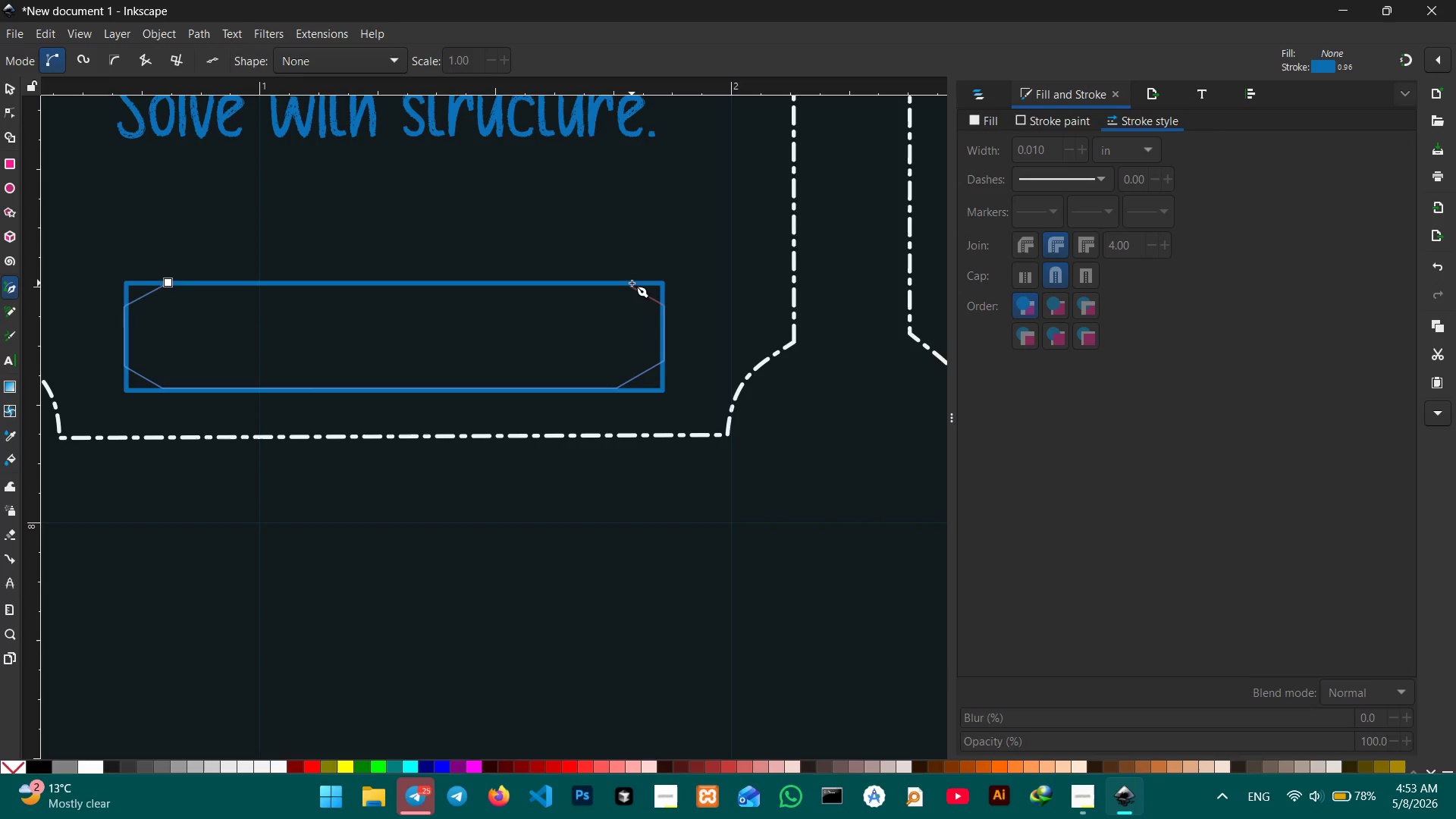 
left_click([632, 283])
 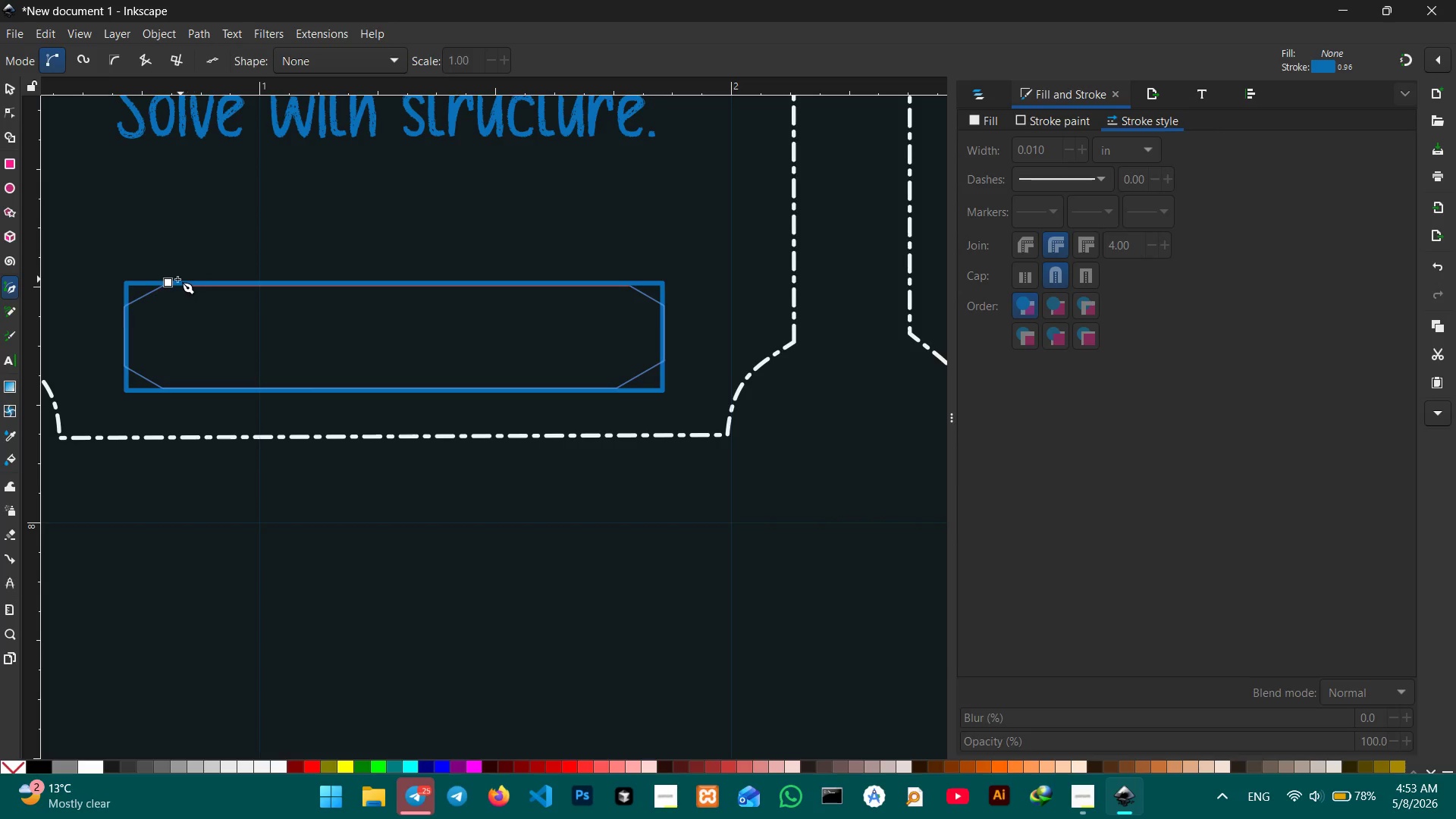 
left_click([170, 279])
 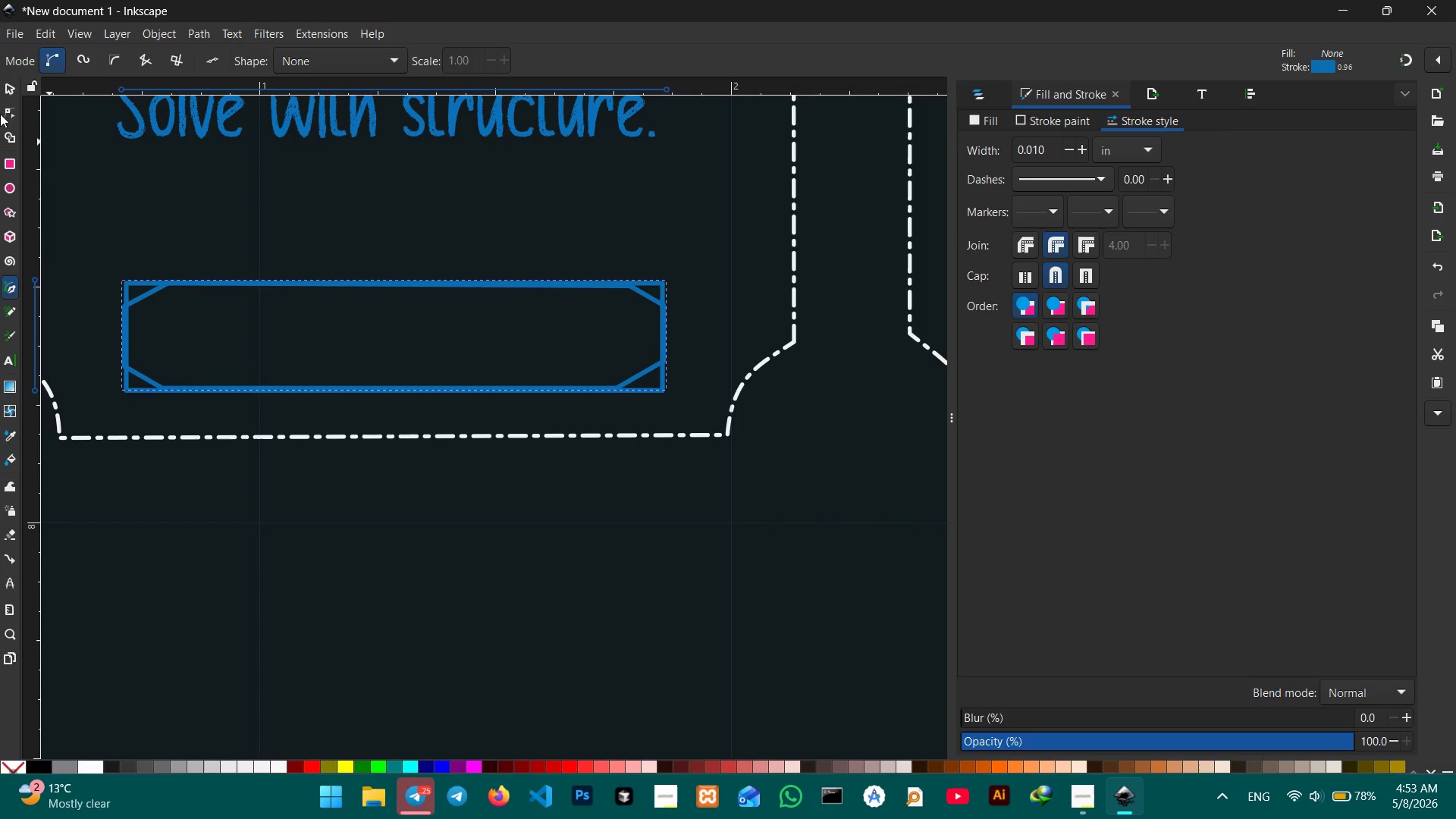 
left_click([2, 79])
 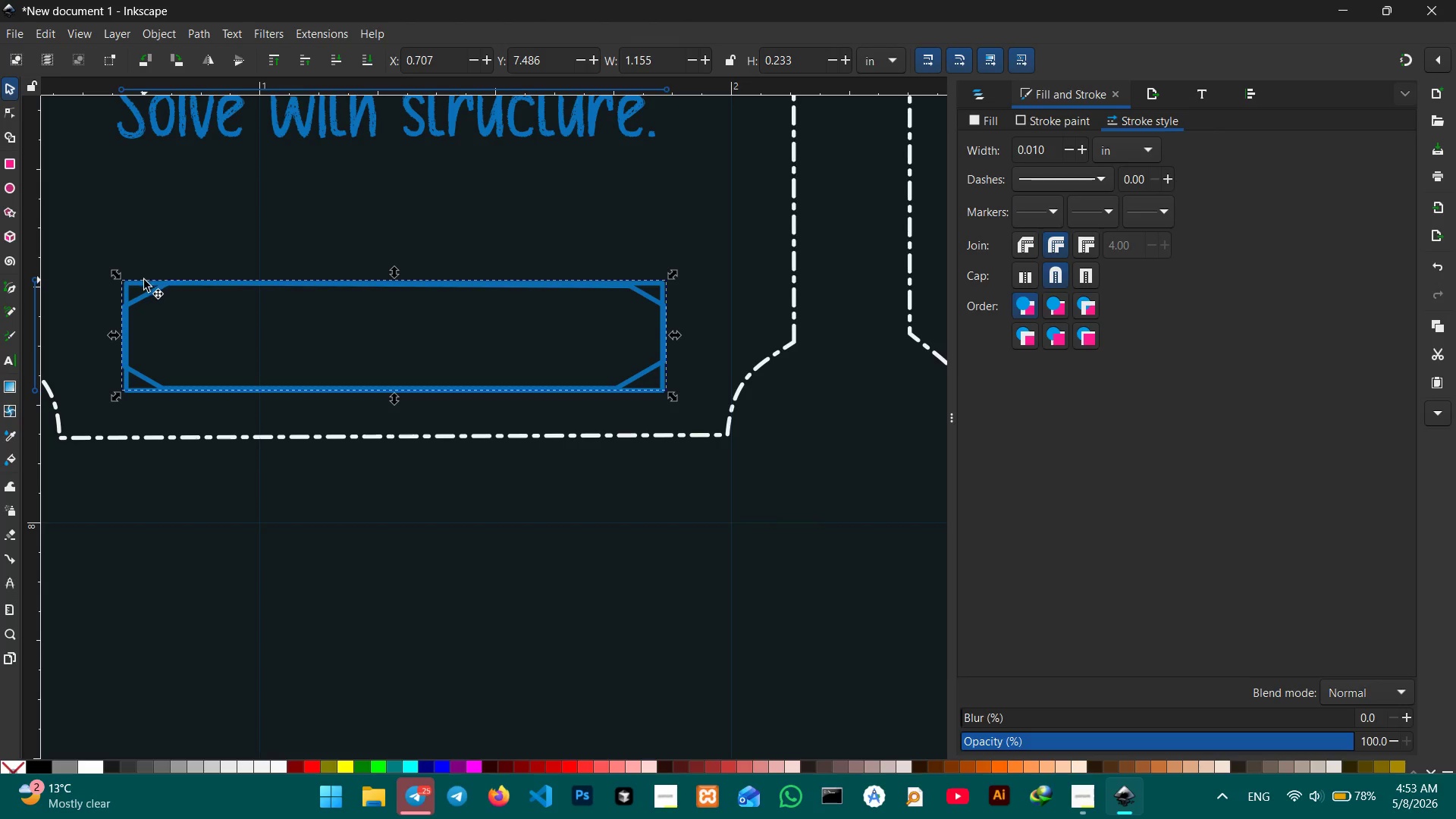 
left_click([143, 283])
 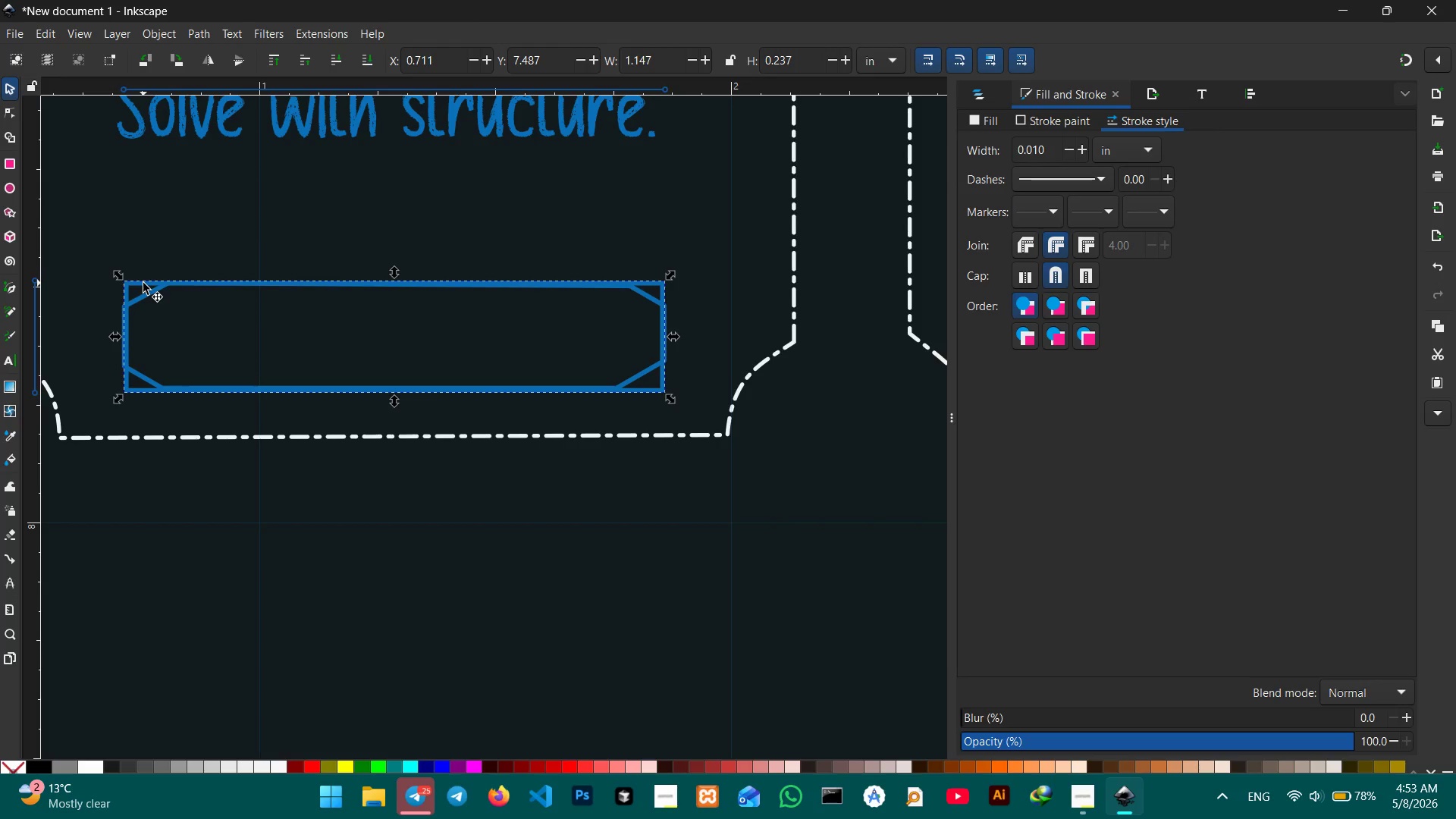 
key(Backspace)
 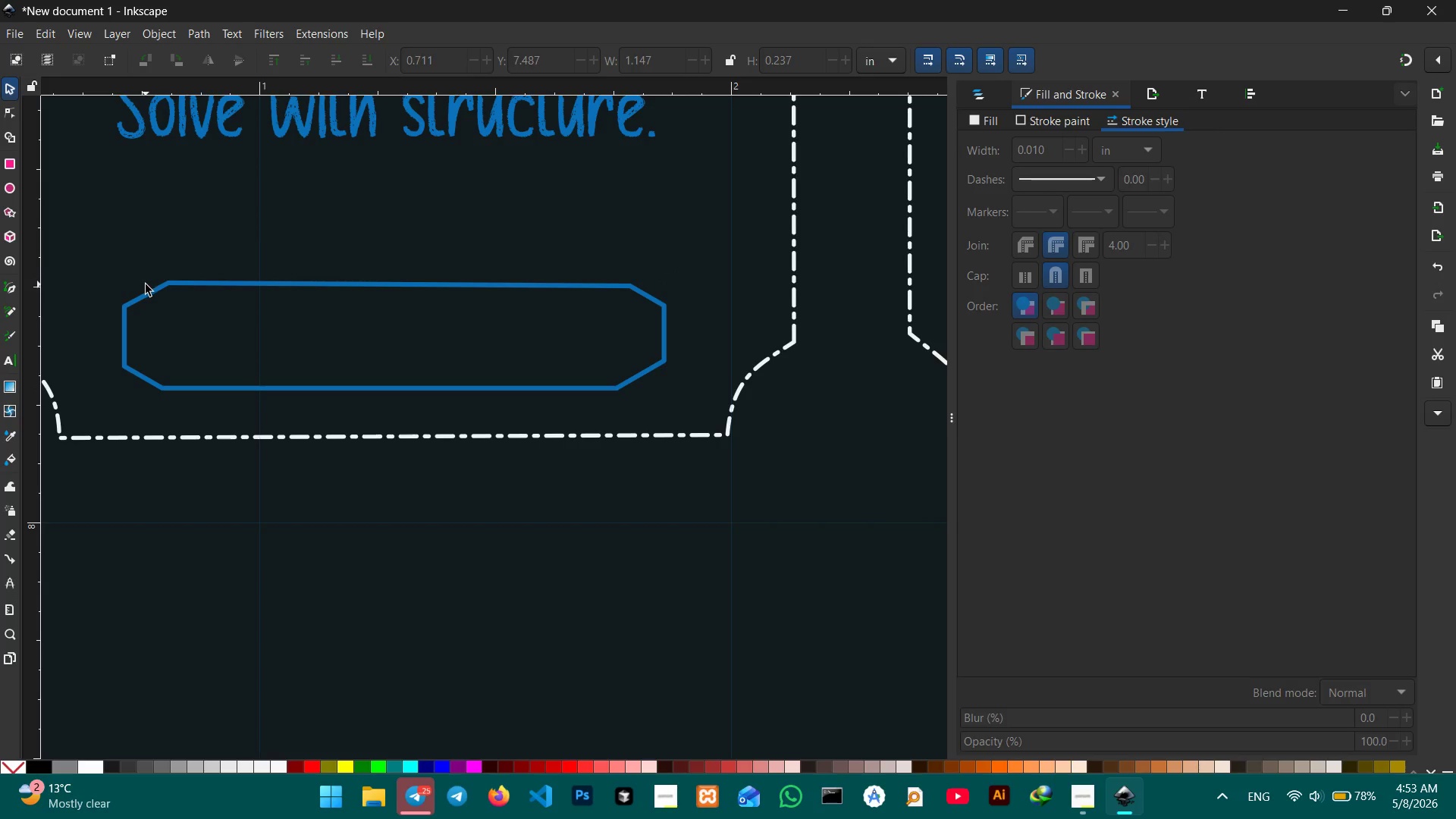 
left_click([147, 290])
 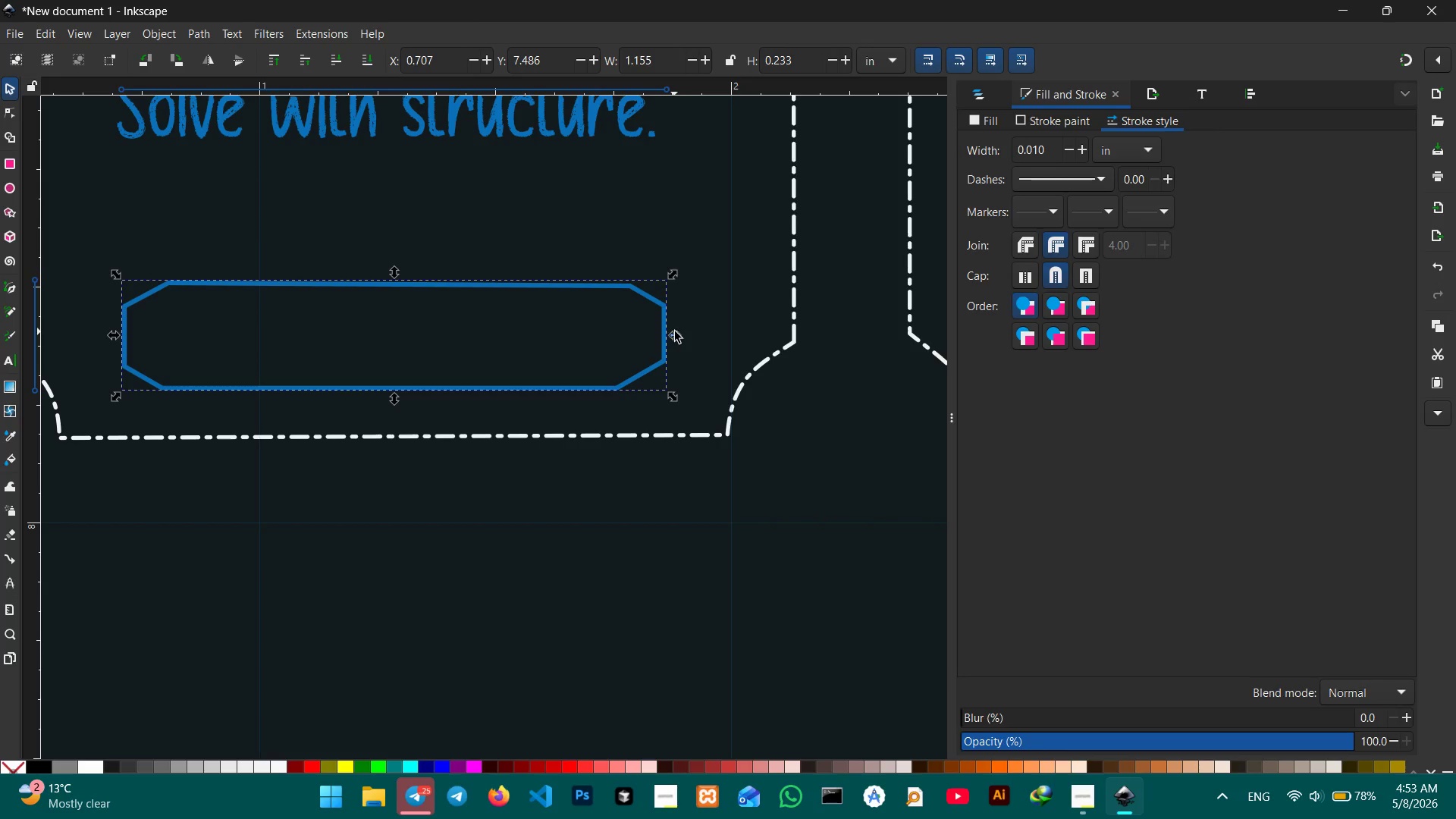 
left_click_drag(start_coordinate=[674, 337], to_coordinate=[579, 336])
 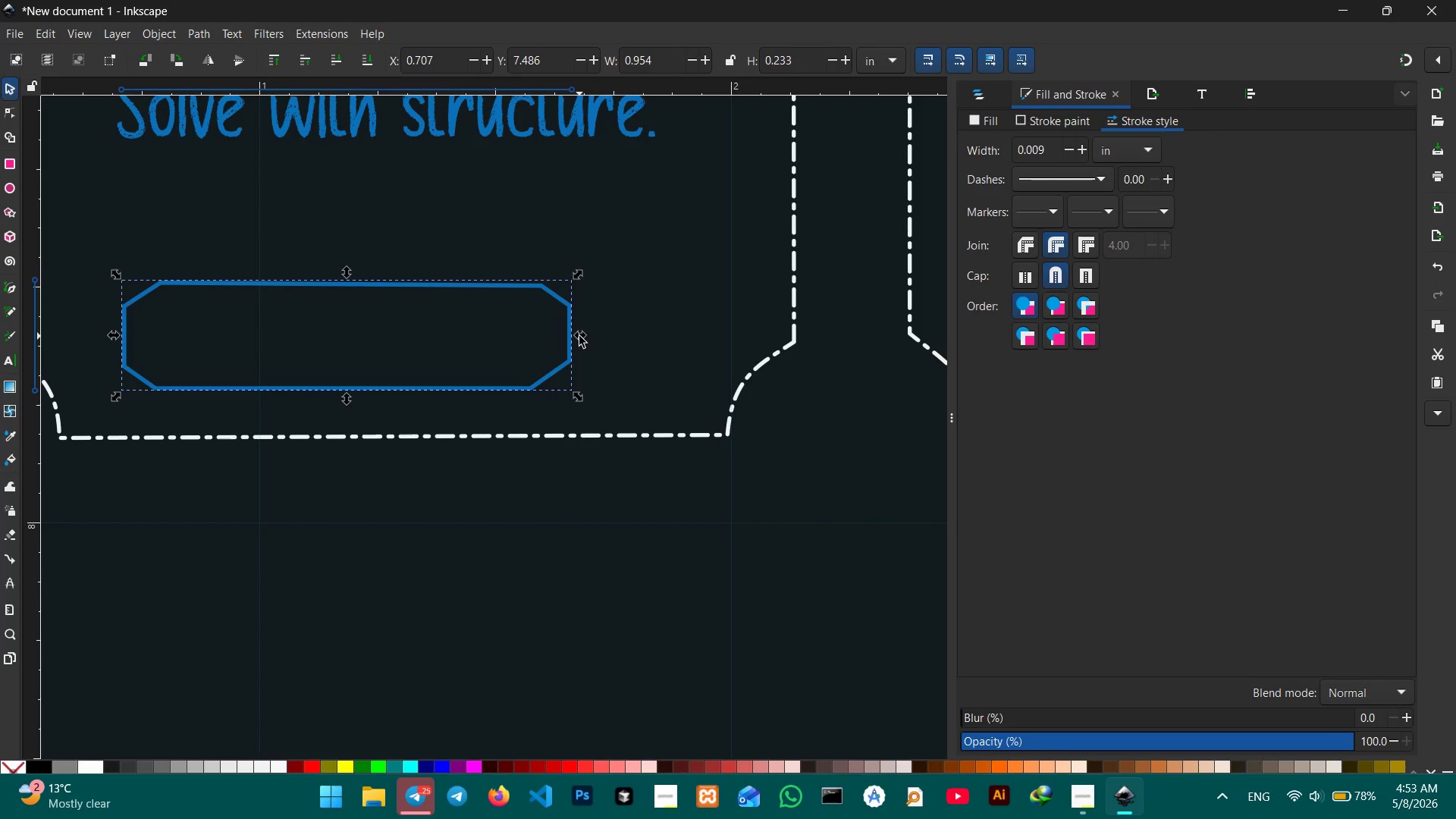 
key(Control+Z)
 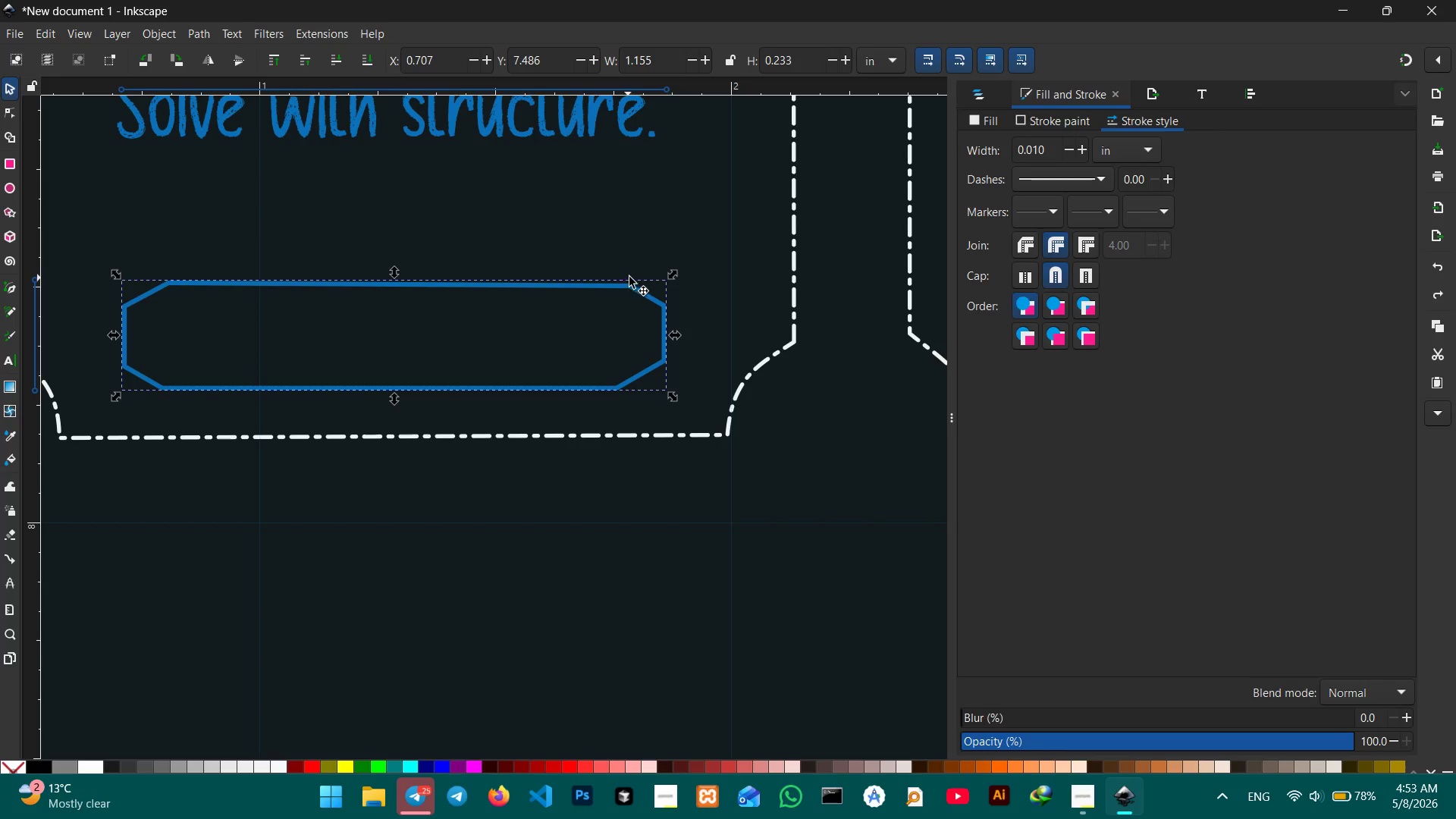 
hold_key(key=ControlLeft, duration=1.42)
left_click_drag(start_coordinate=[674, 273], to_coordinate=[645, 274])
 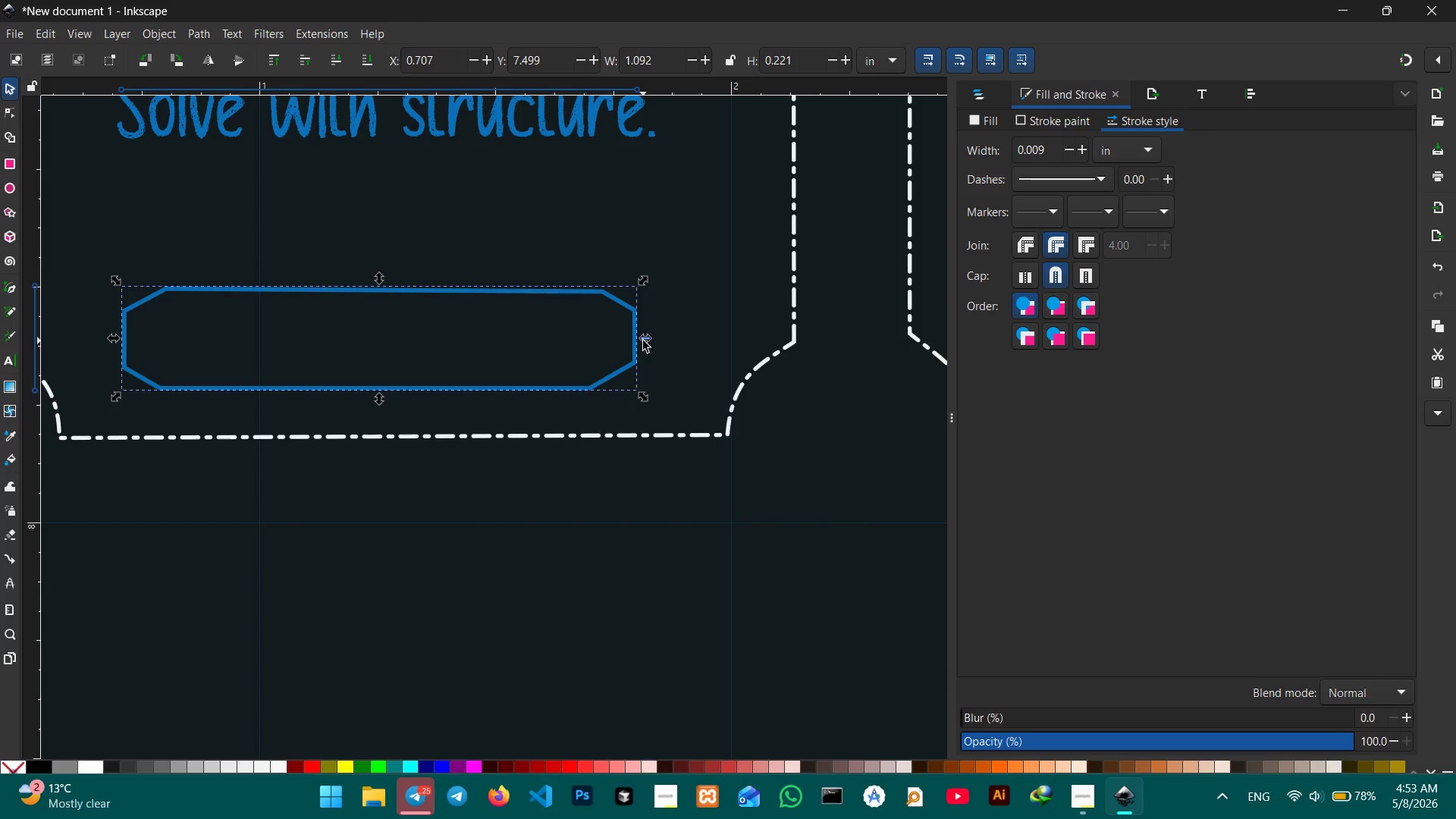 
left_click_drag(start_coordinate=[645, 340], to_coordinate=[565, 333])
 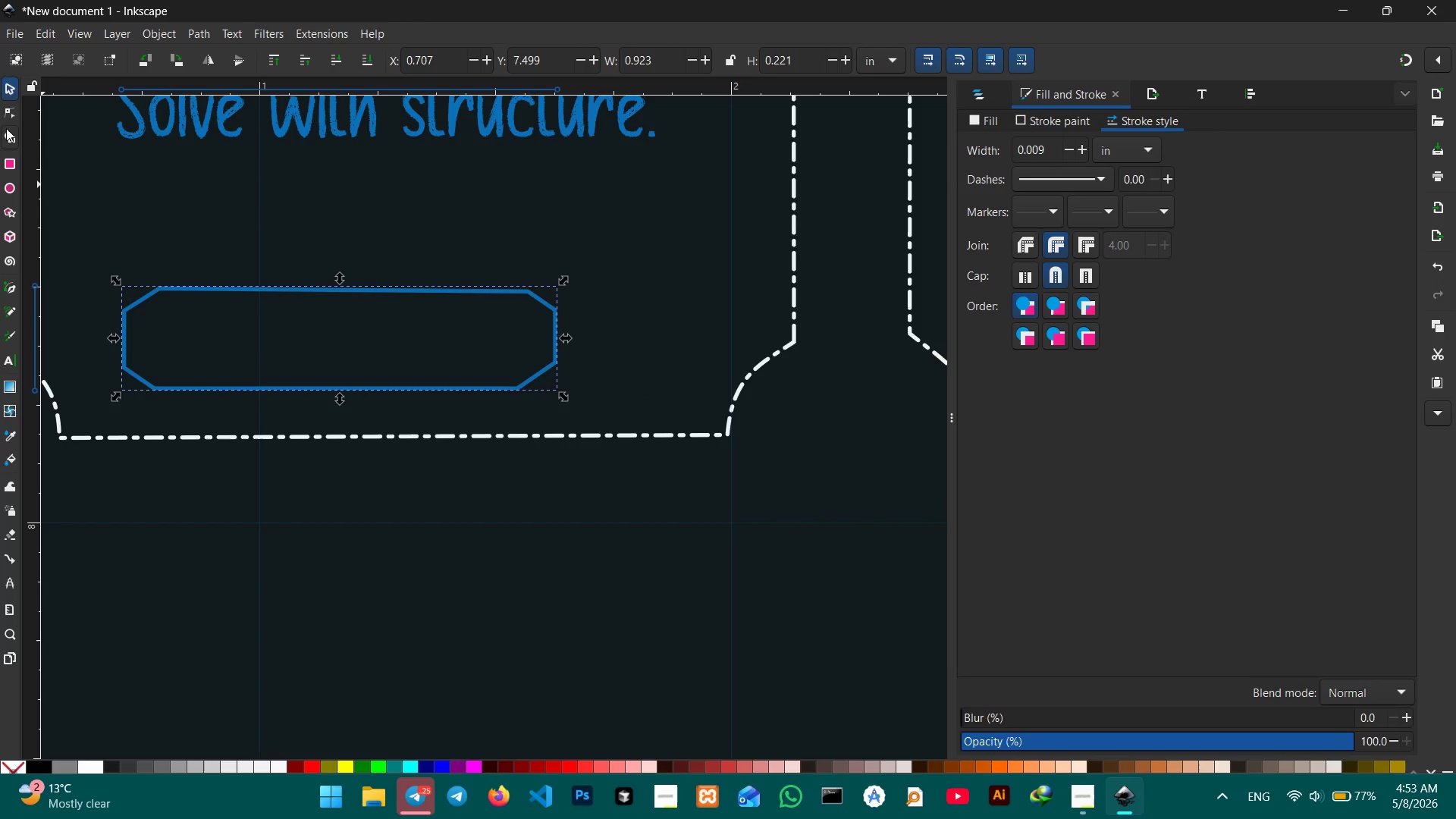 
left_click([8, 114])
 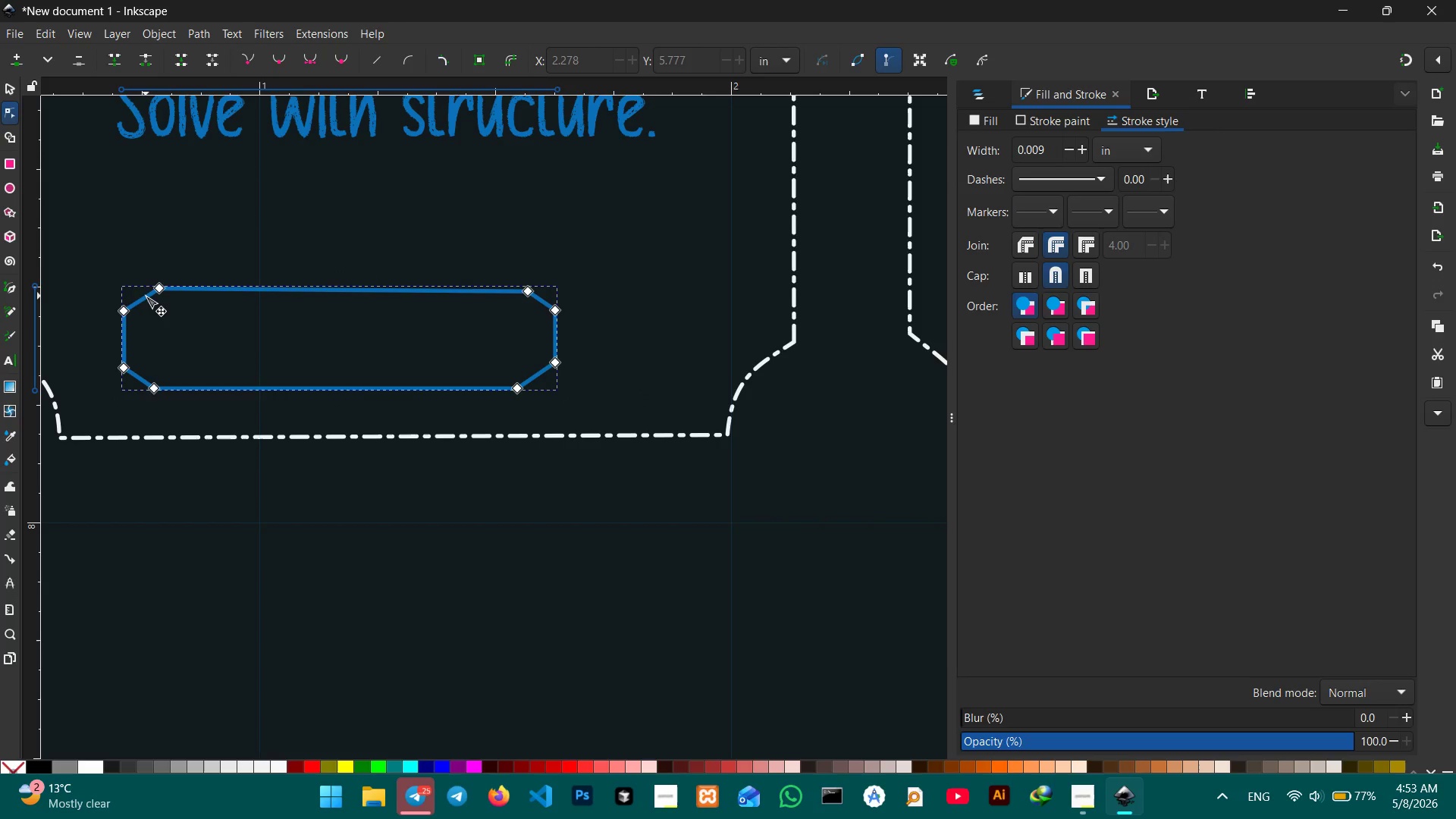 
left_click_drag(start_coordinate=[142, 299], to_coordinate=[149, 306])
 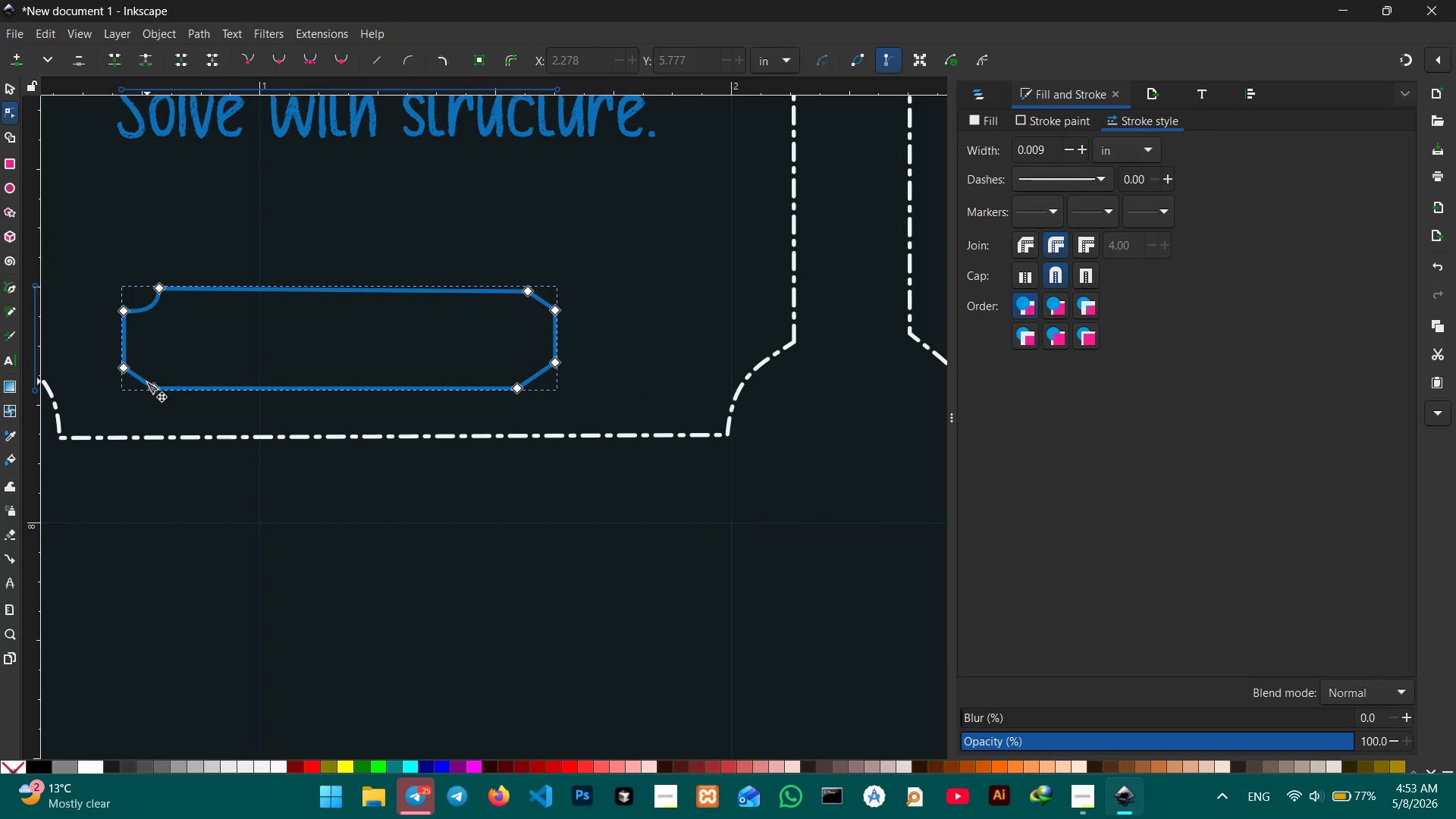 
left_click_drag(start_coordinate=[141, 381], to_coordinate=[145, 372])
 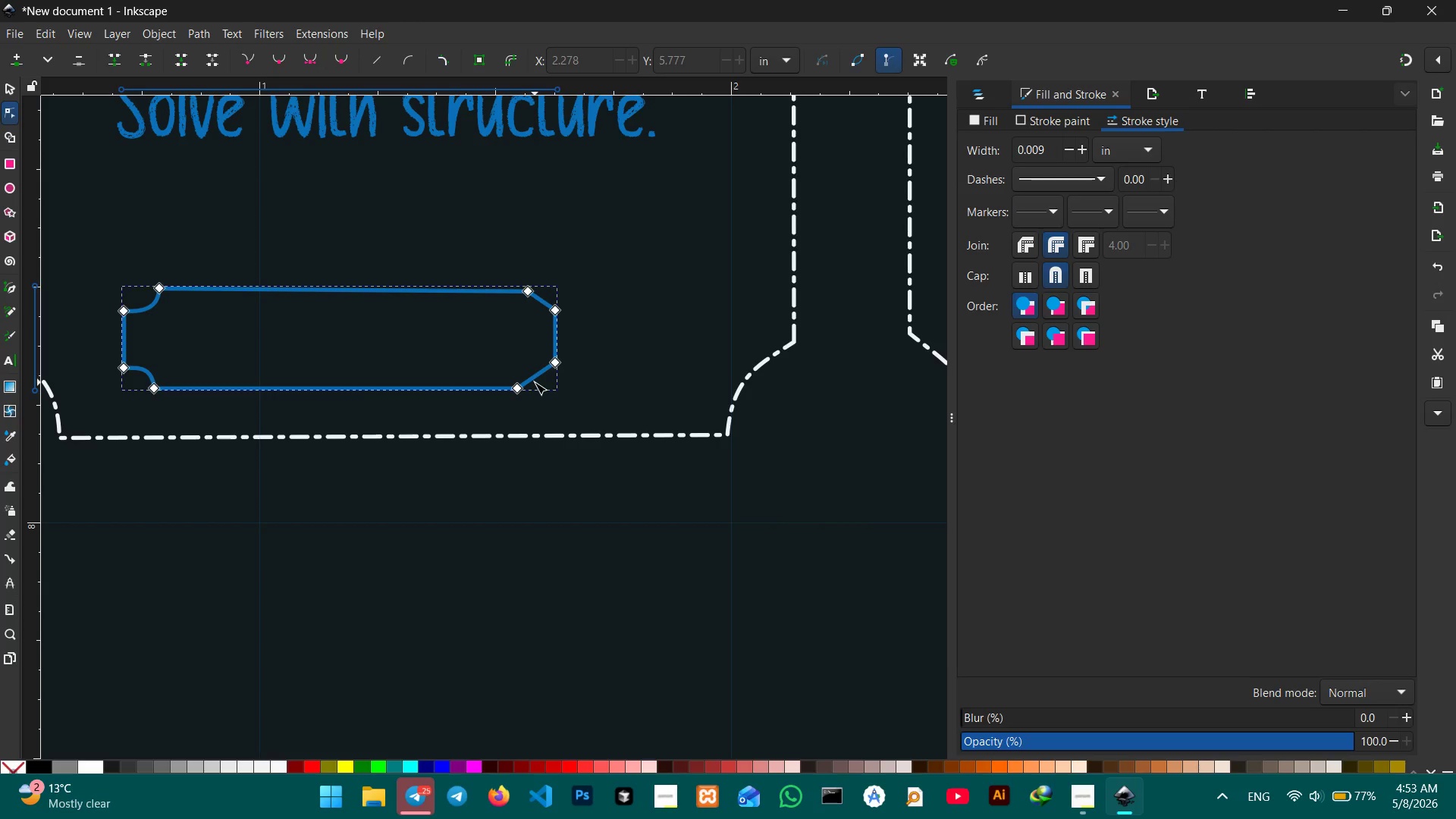 
left_click_drag(start_coordinate=[537, 379], to_coordinate=[532, 369])
 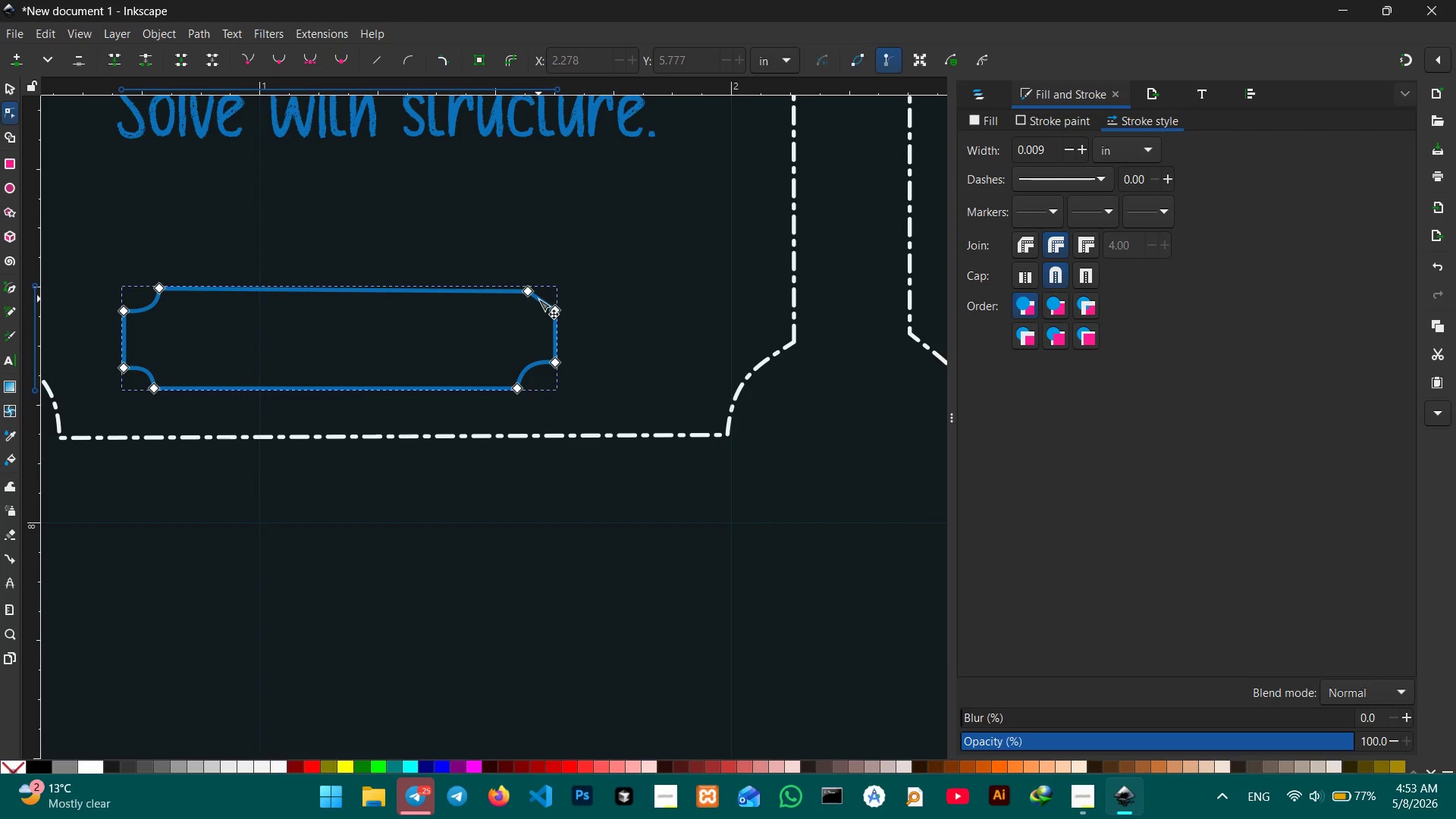 
left_click_drag(start_coordinate=[538, 299], to_coordinate=[534, 306])
 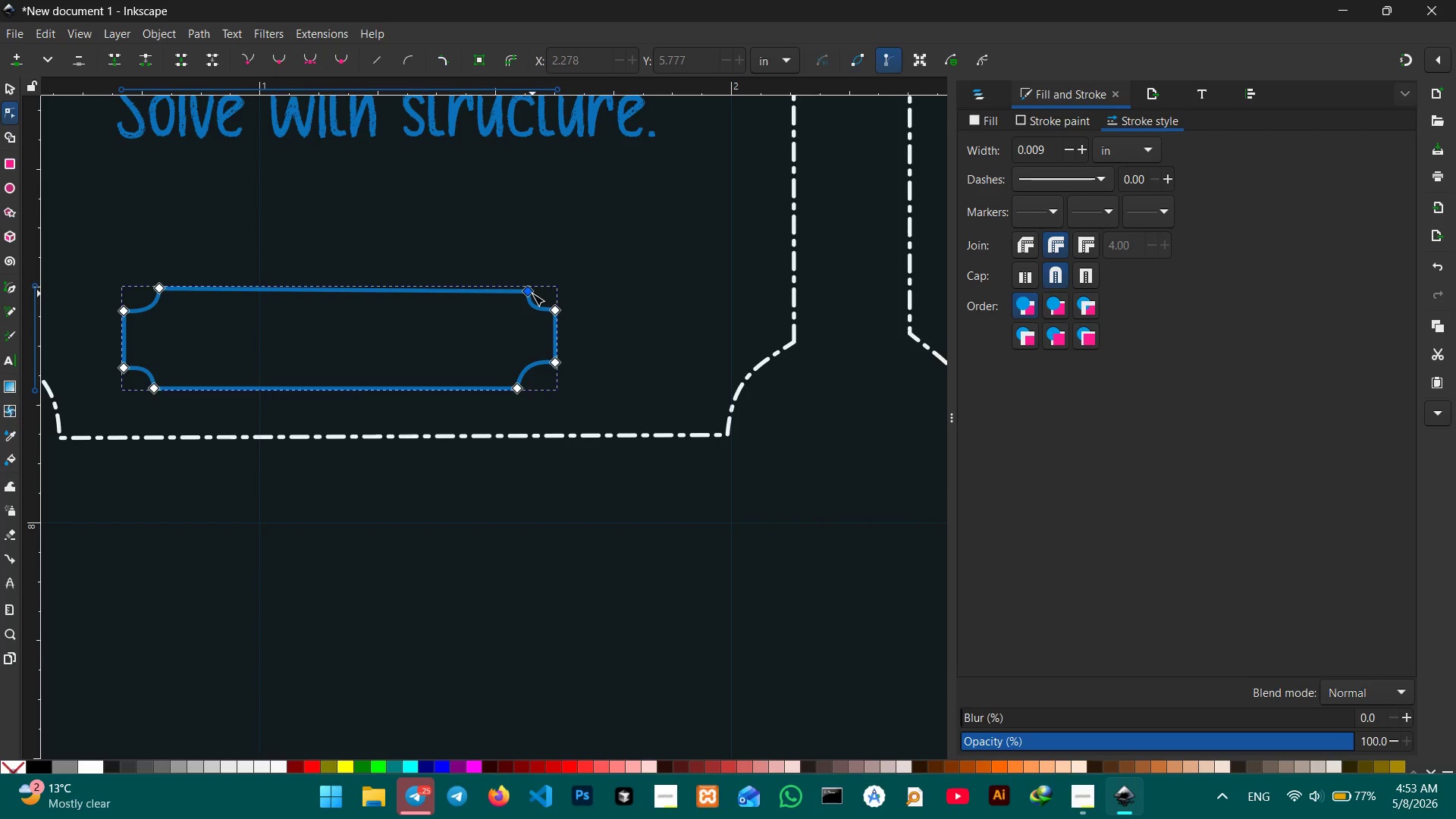 
left_click_drag(start_coordinate=[532, 293], to_coordinate=[525, 293])
 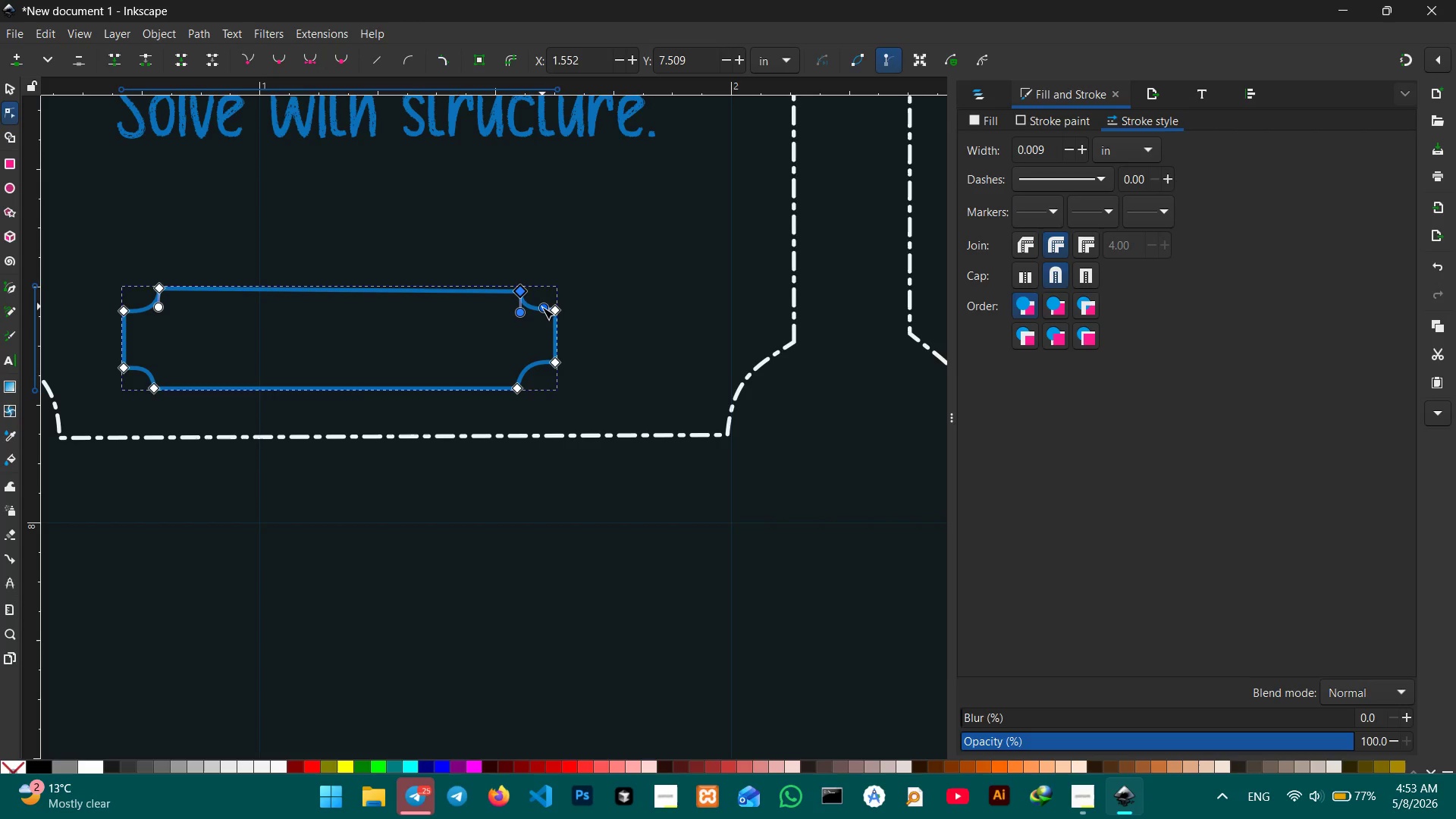 
left_click_drag(start_coordinate=[542, 307], to_coordinate=[540, 312])
 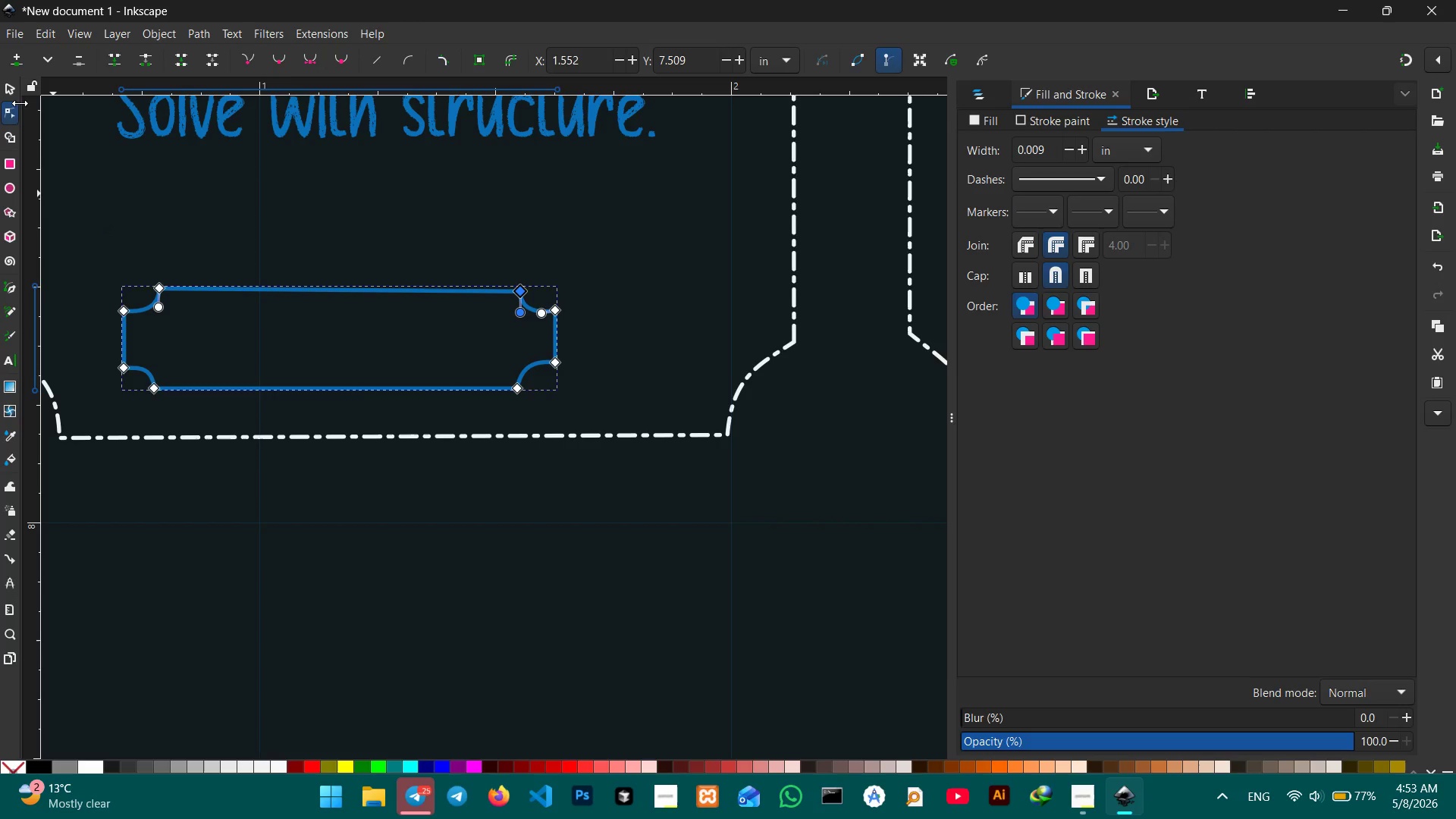 
left_click([8, 90])
 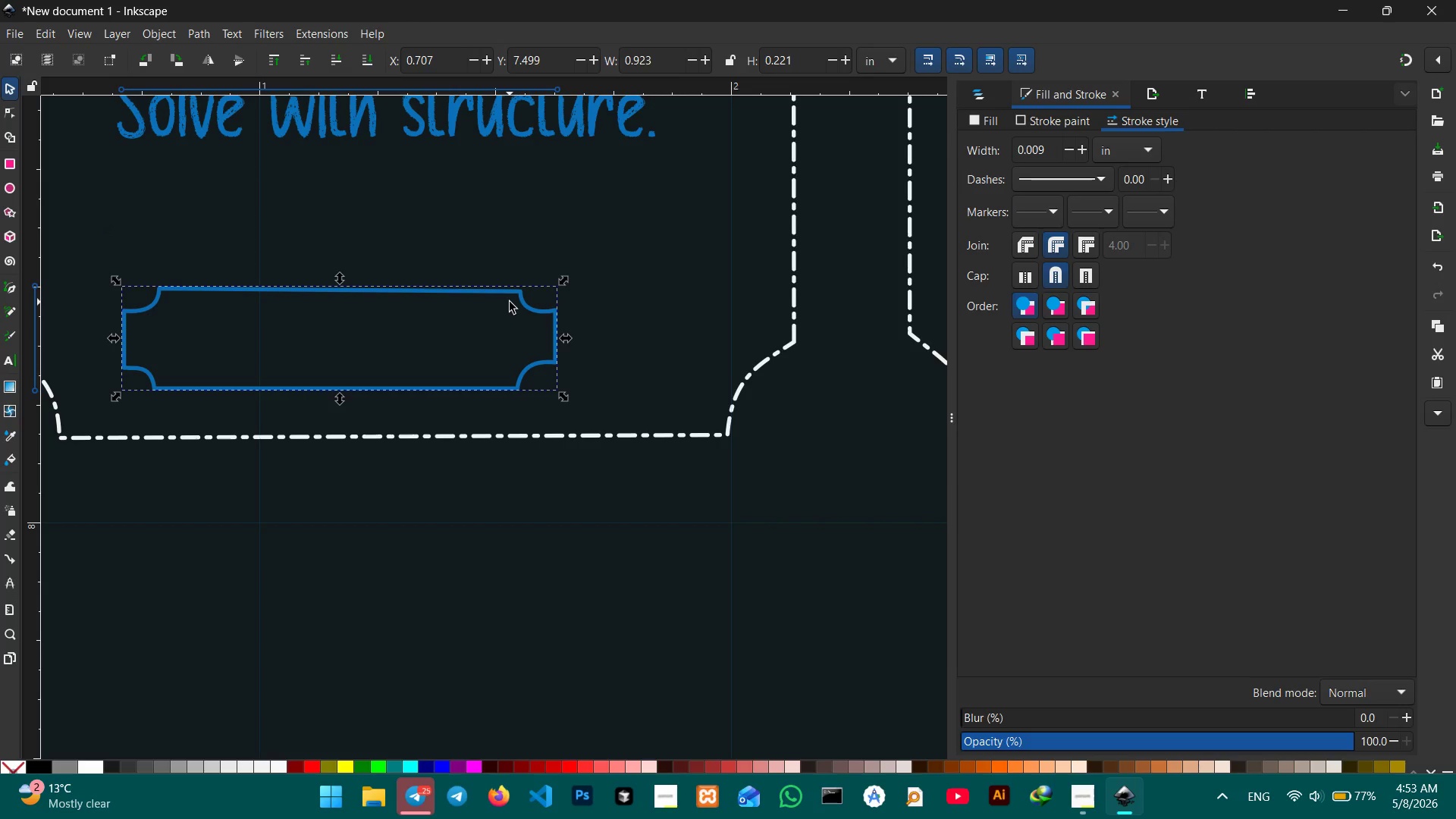 
left_click([499, 290])
 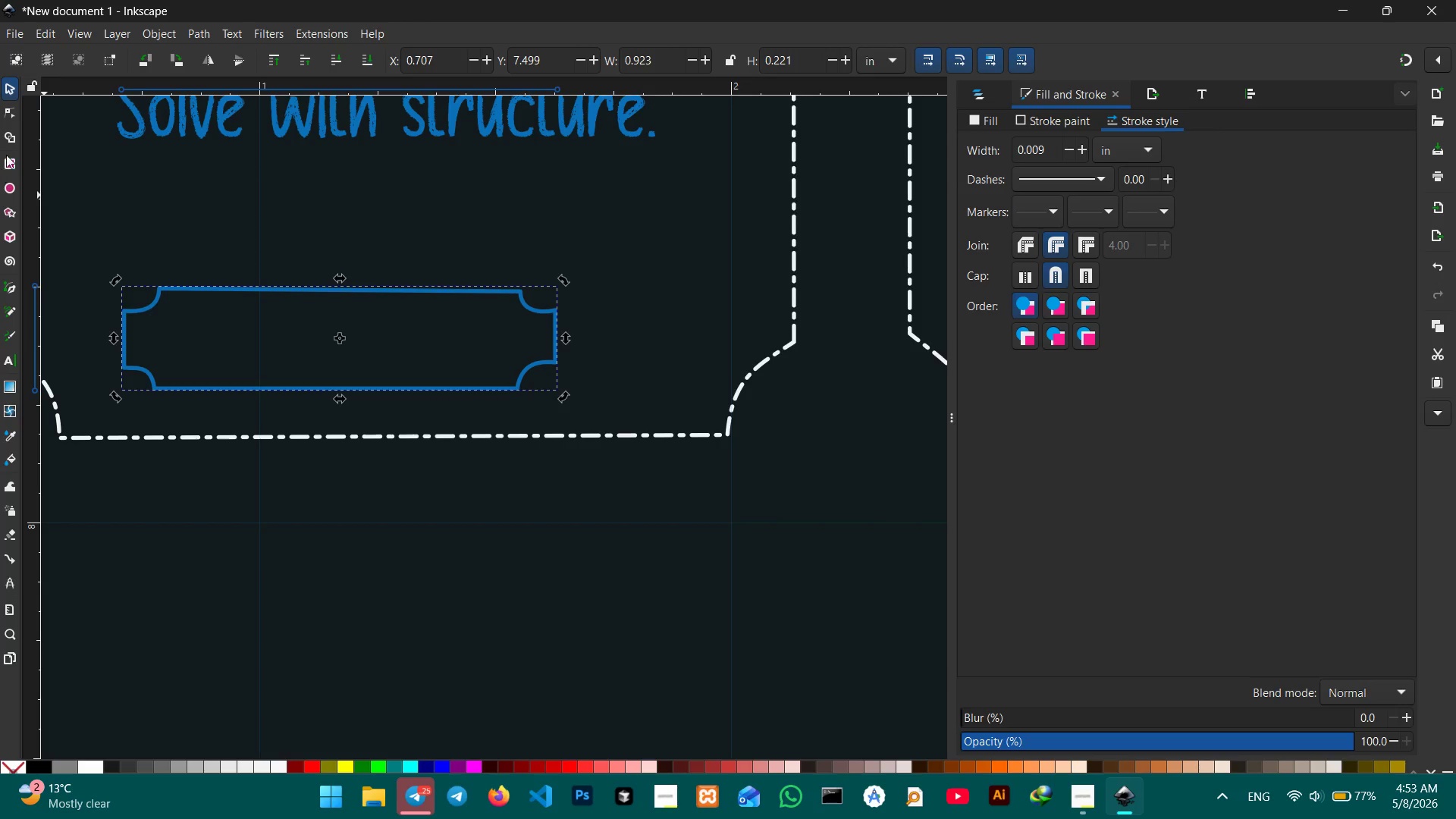 
left_click([11, 133])
 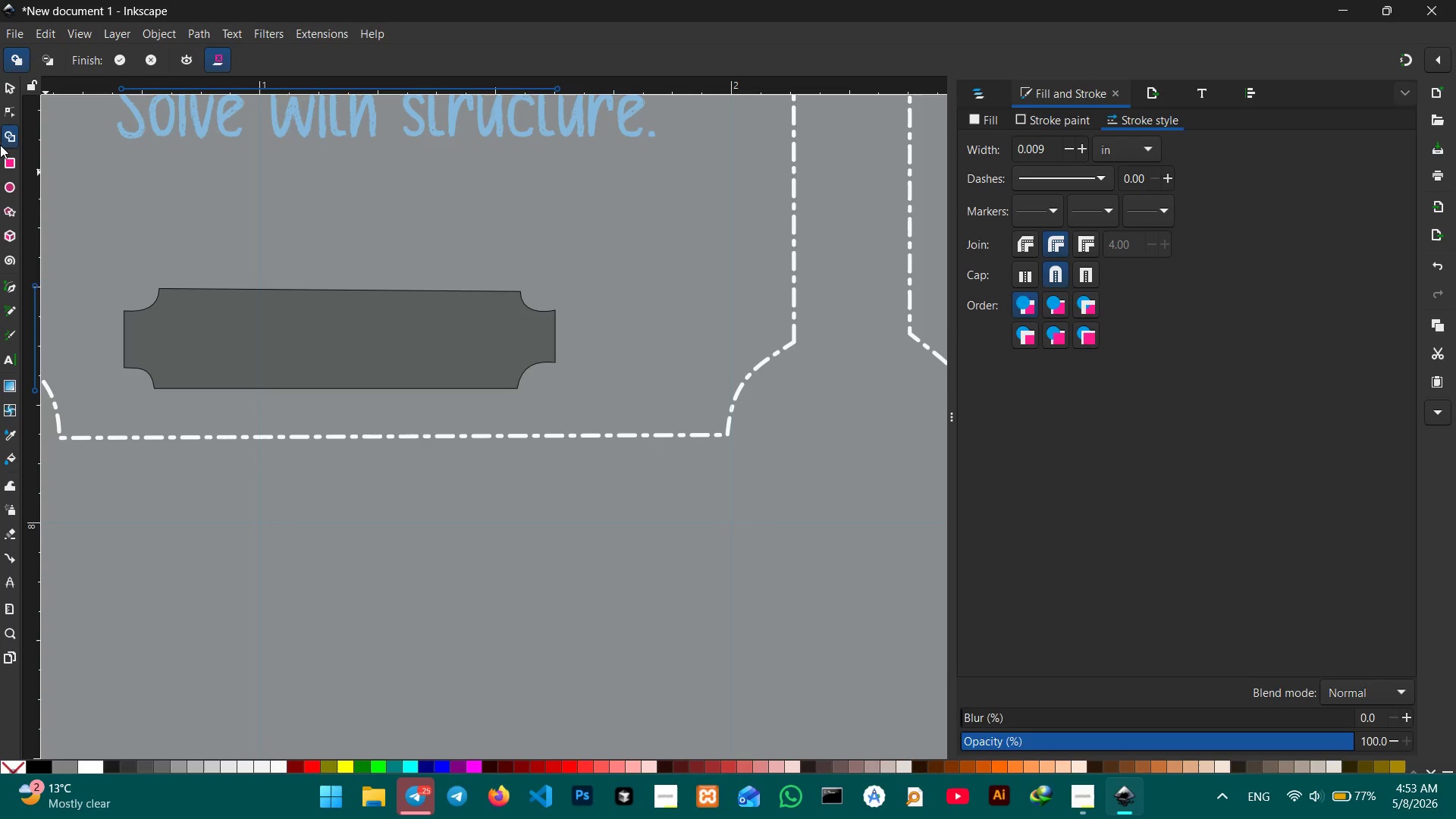 
left_click([10, 108])
 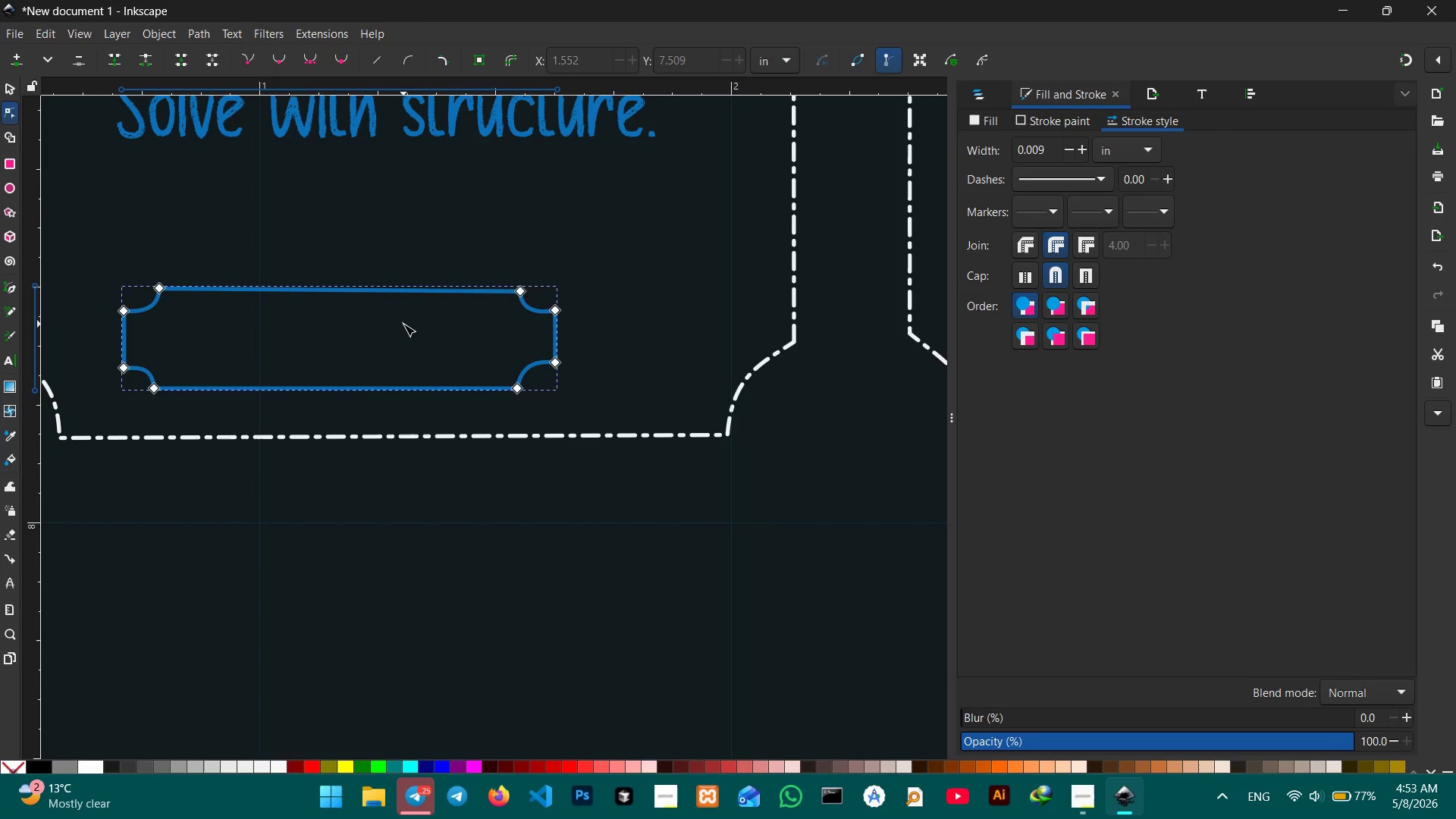 
wait(8.61)
 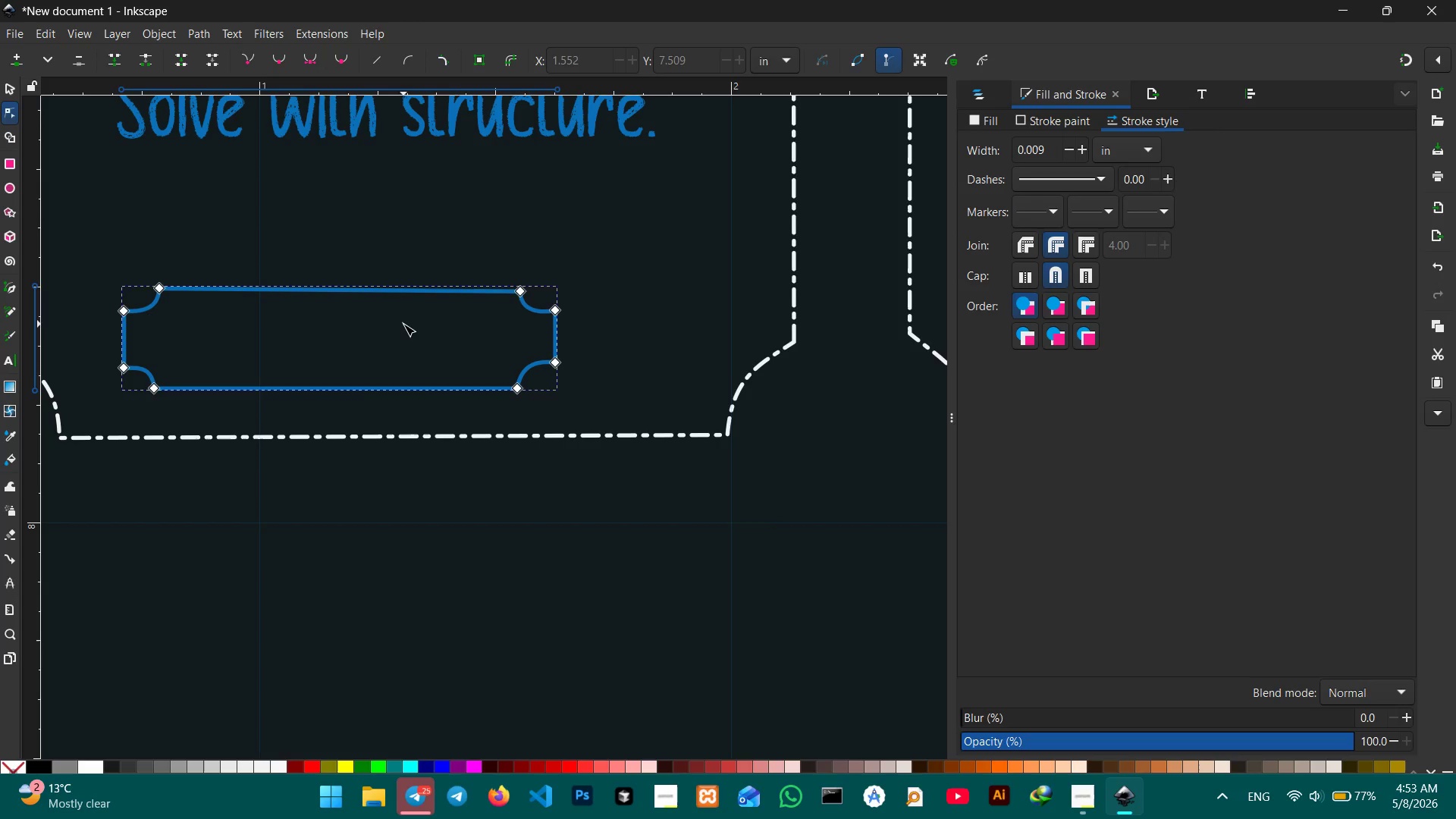 
left_click_drag(start_coordinate=[554, 310], to_coordinate=[554, 315])
 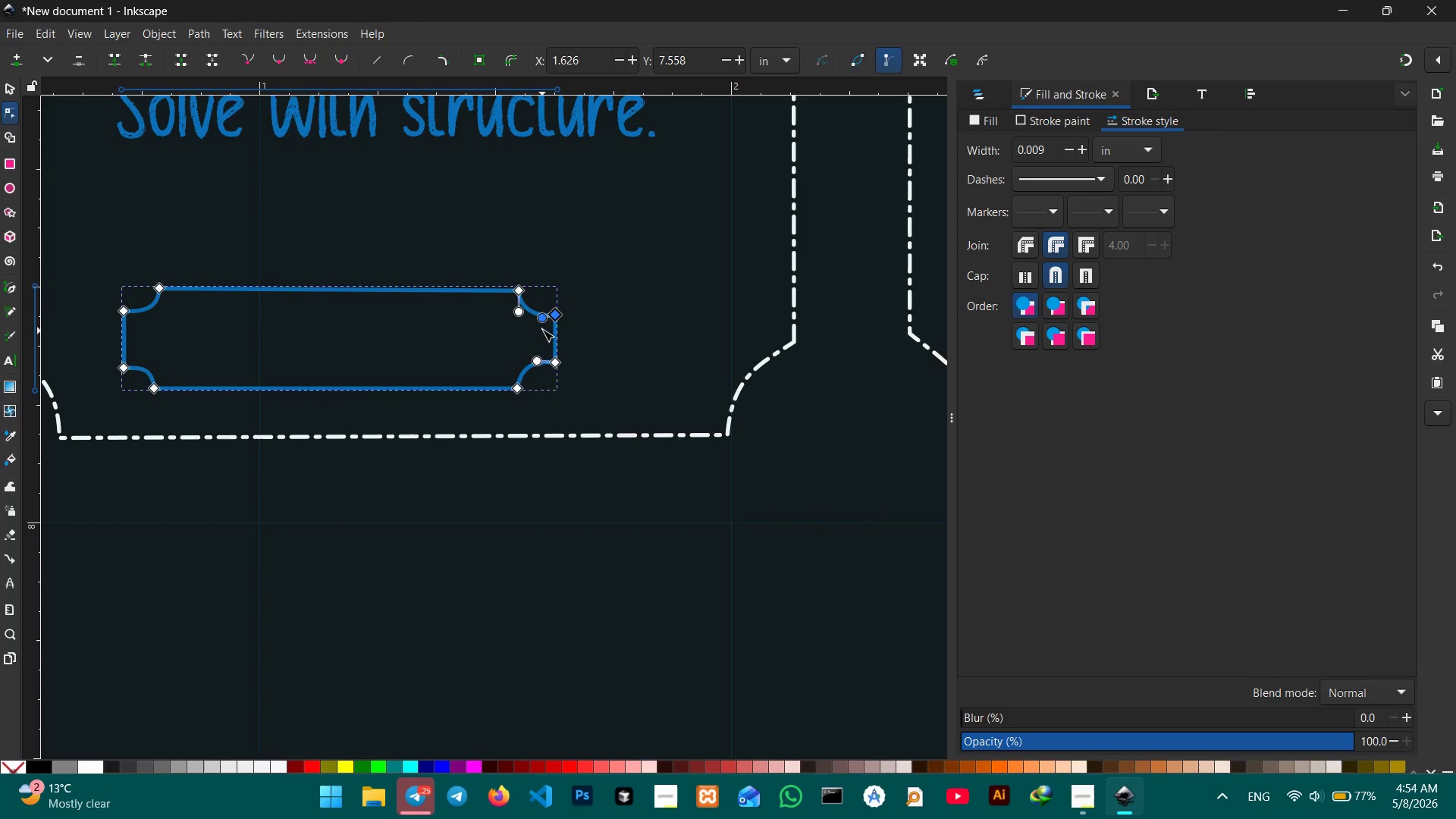 
left_click_drag(start_coordinate=[544, 320], to_coordinate=[541, 313])
 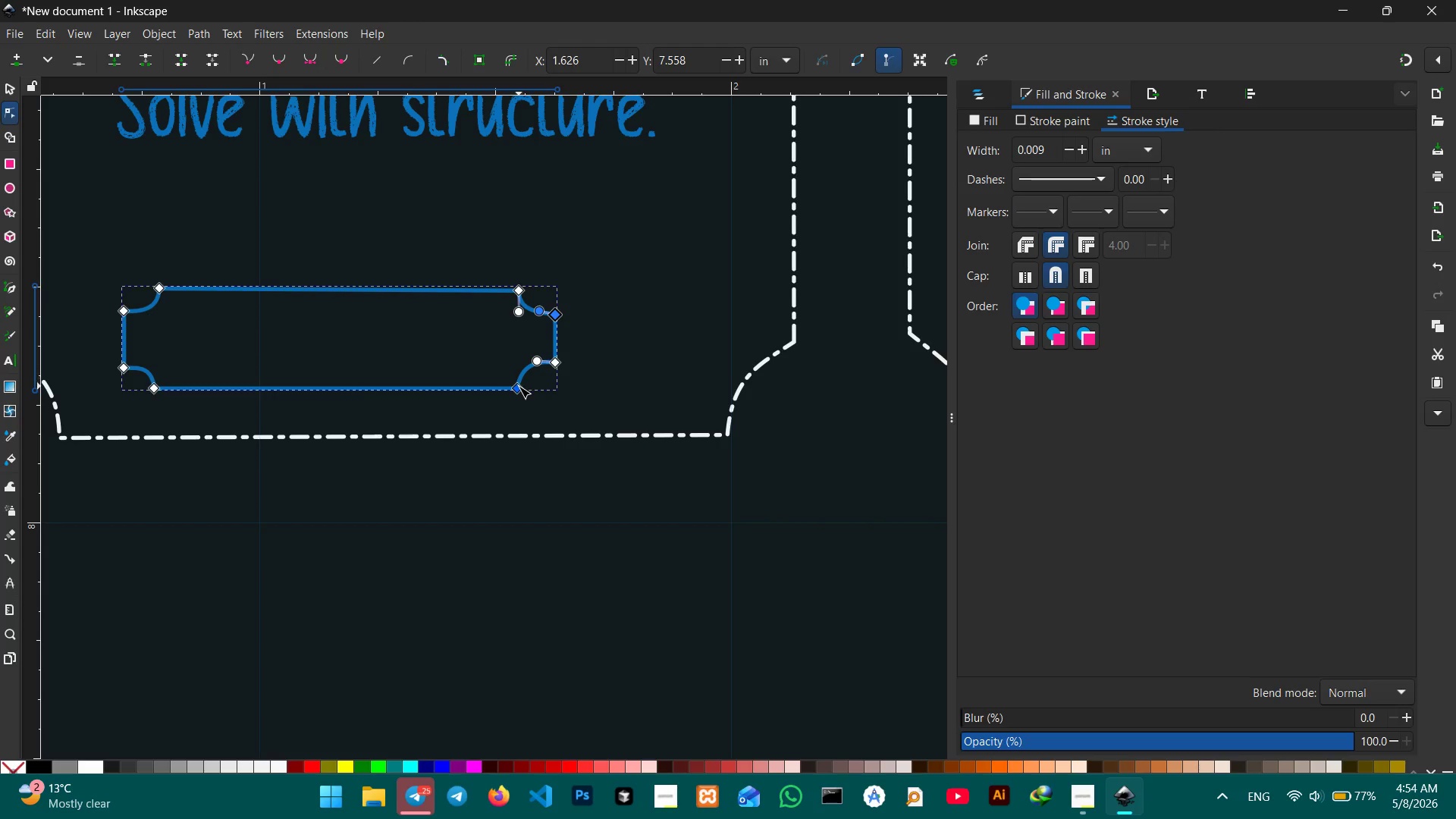 
left_click_drag(start_coordinate=[519, 389], to_coordinate=[523, 388])
 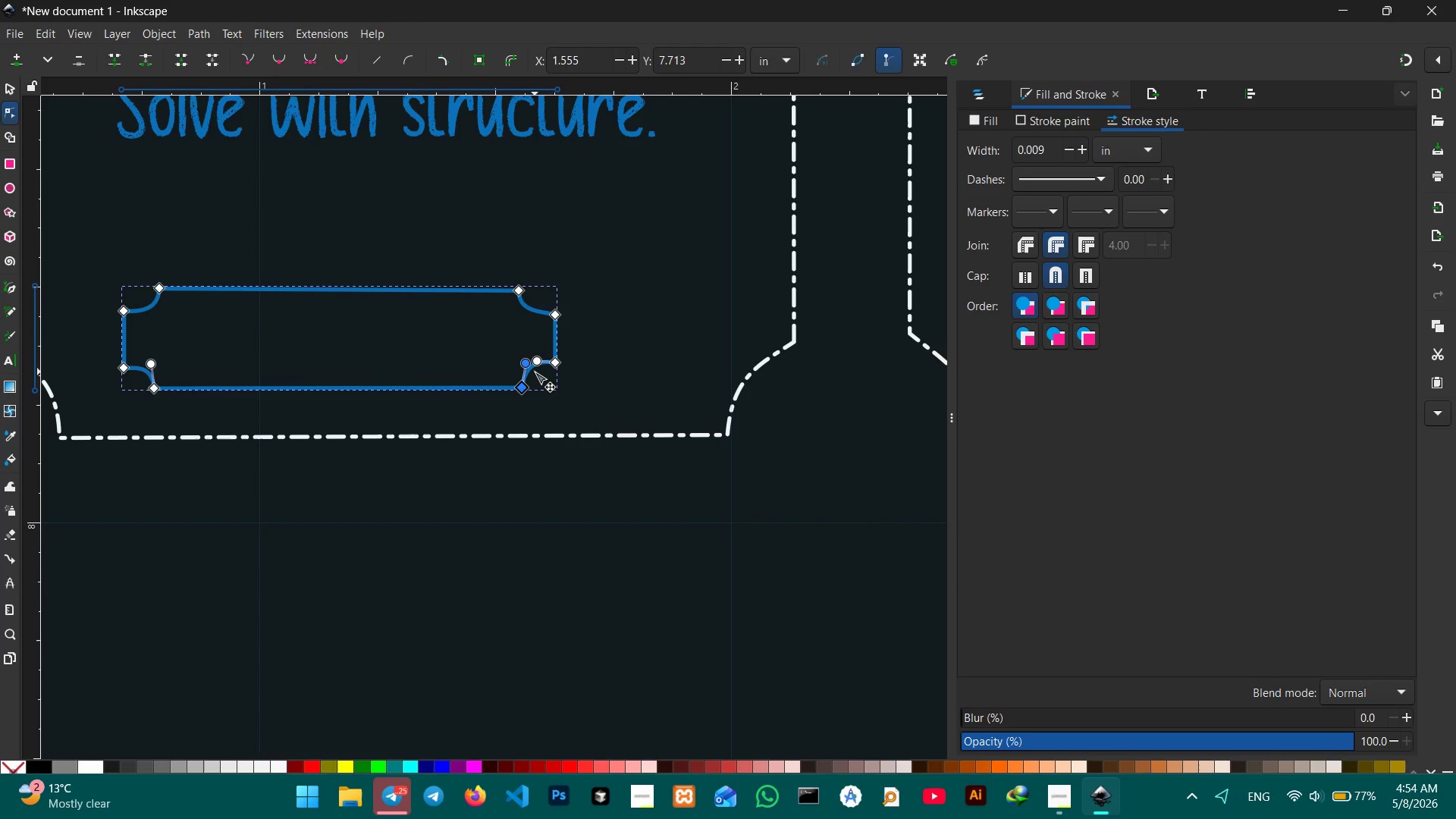 
left_click([532, 369])
 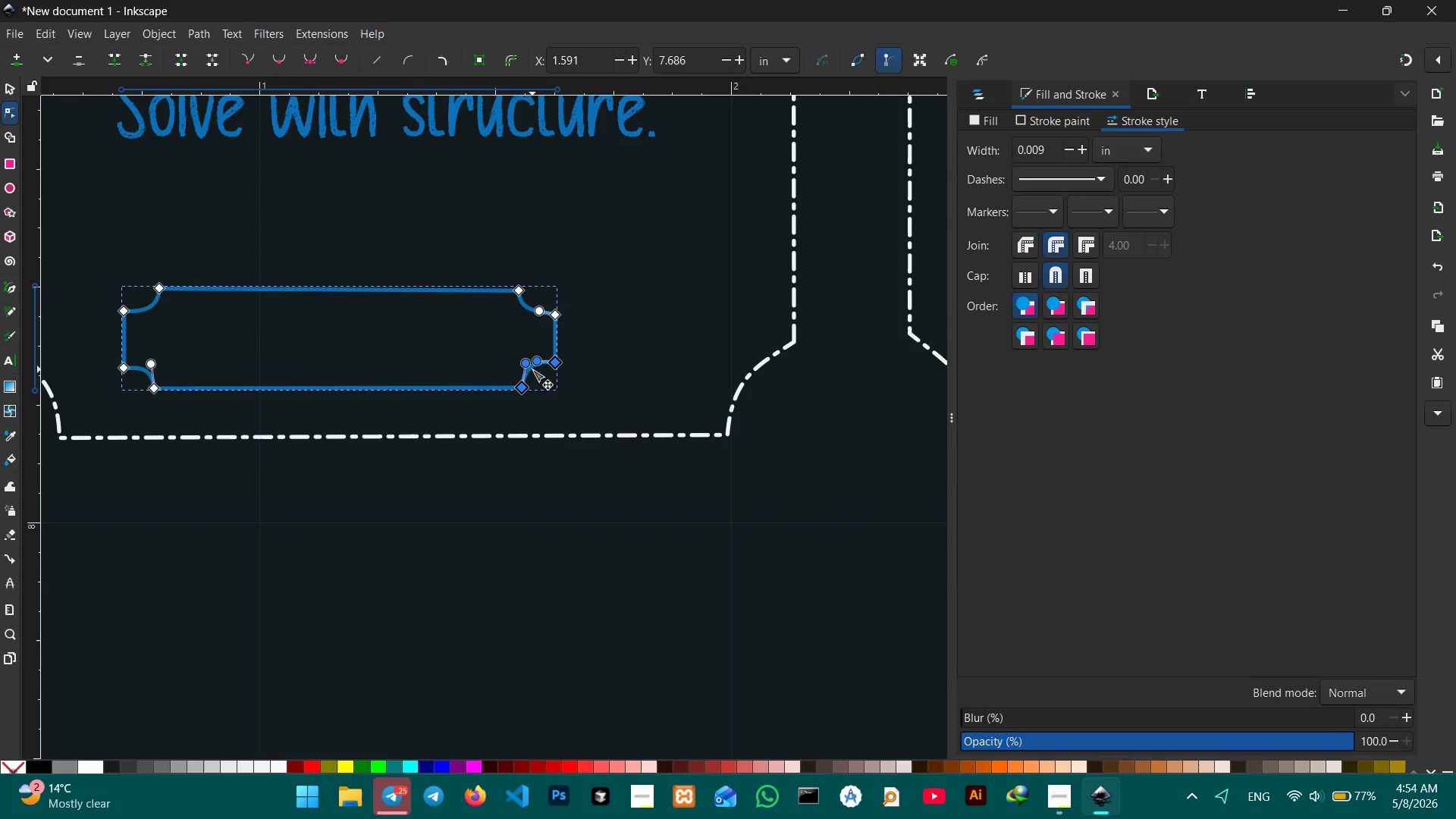 
double_click([479, 337])
 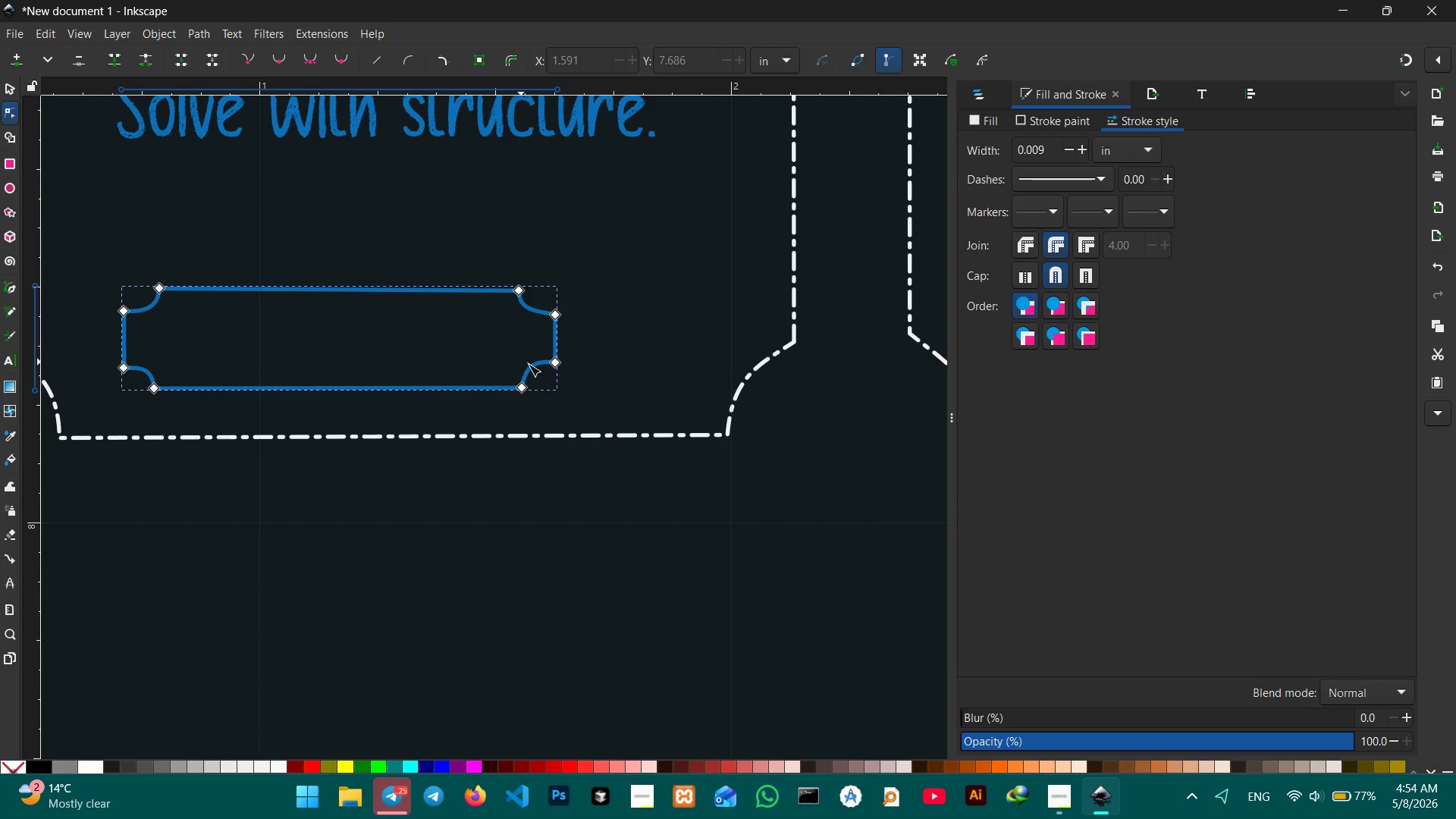 
left_click([533, 367])
 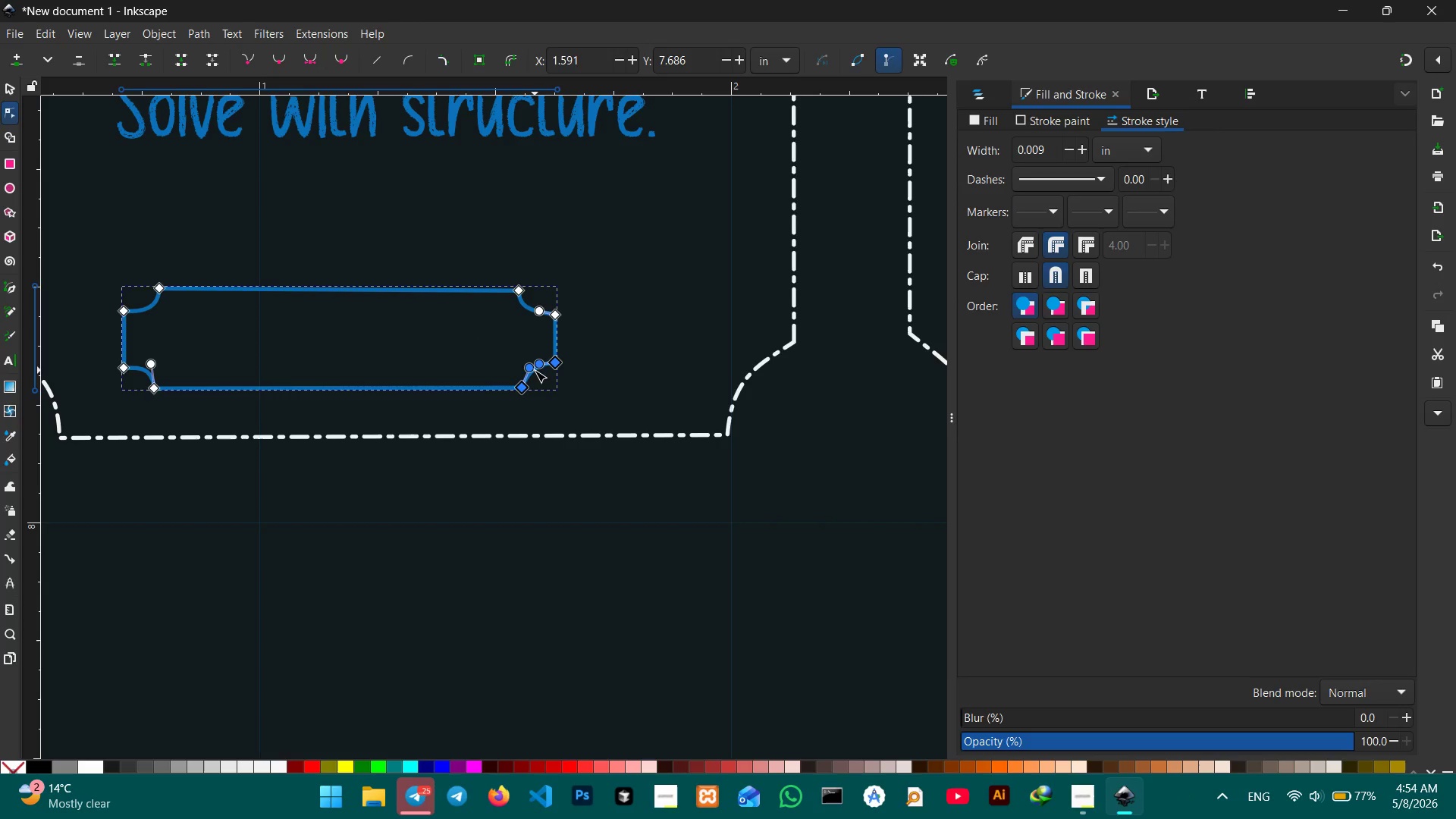 
left_click([530, 309])
 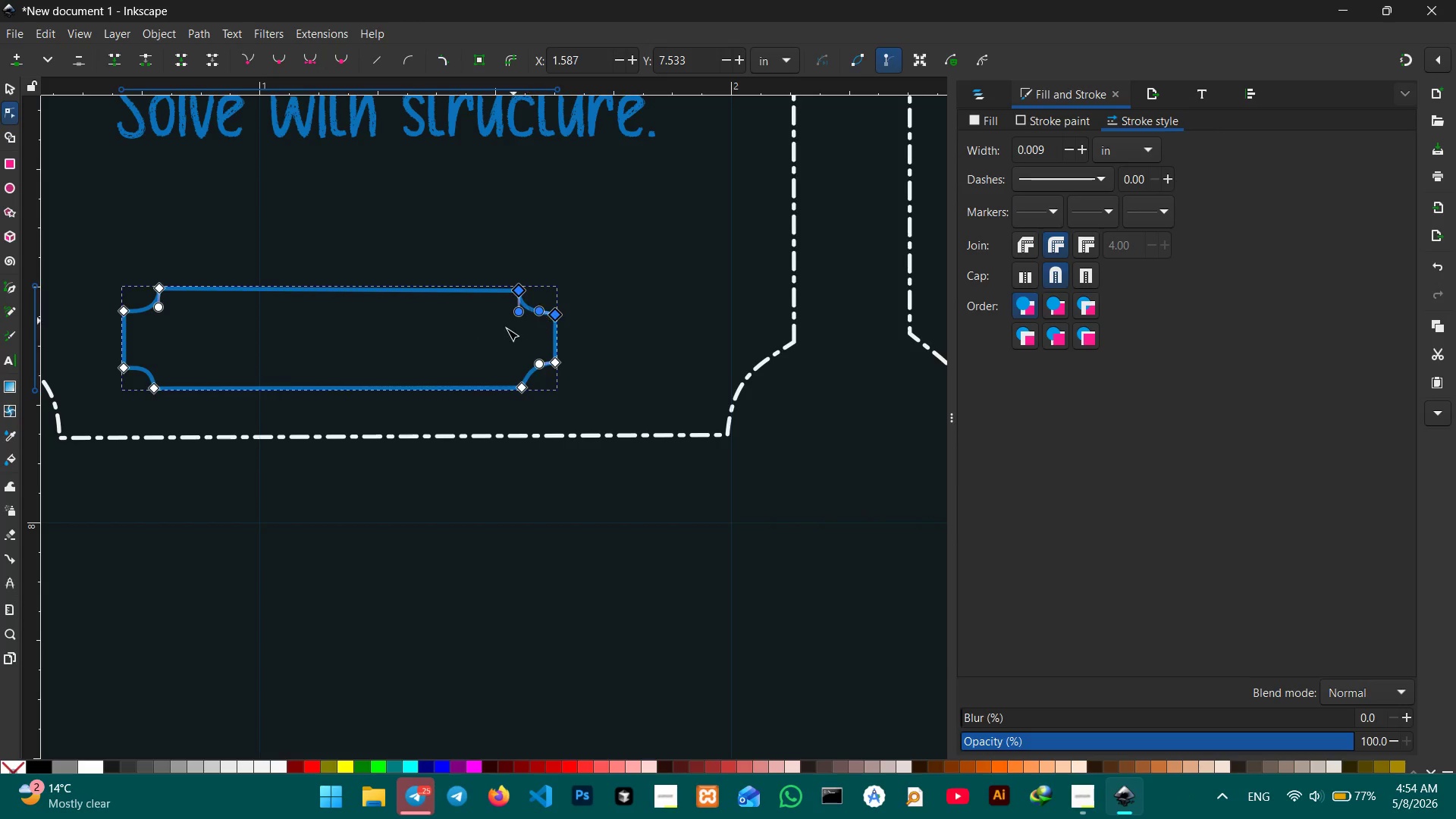 
double_click([506, 330])
 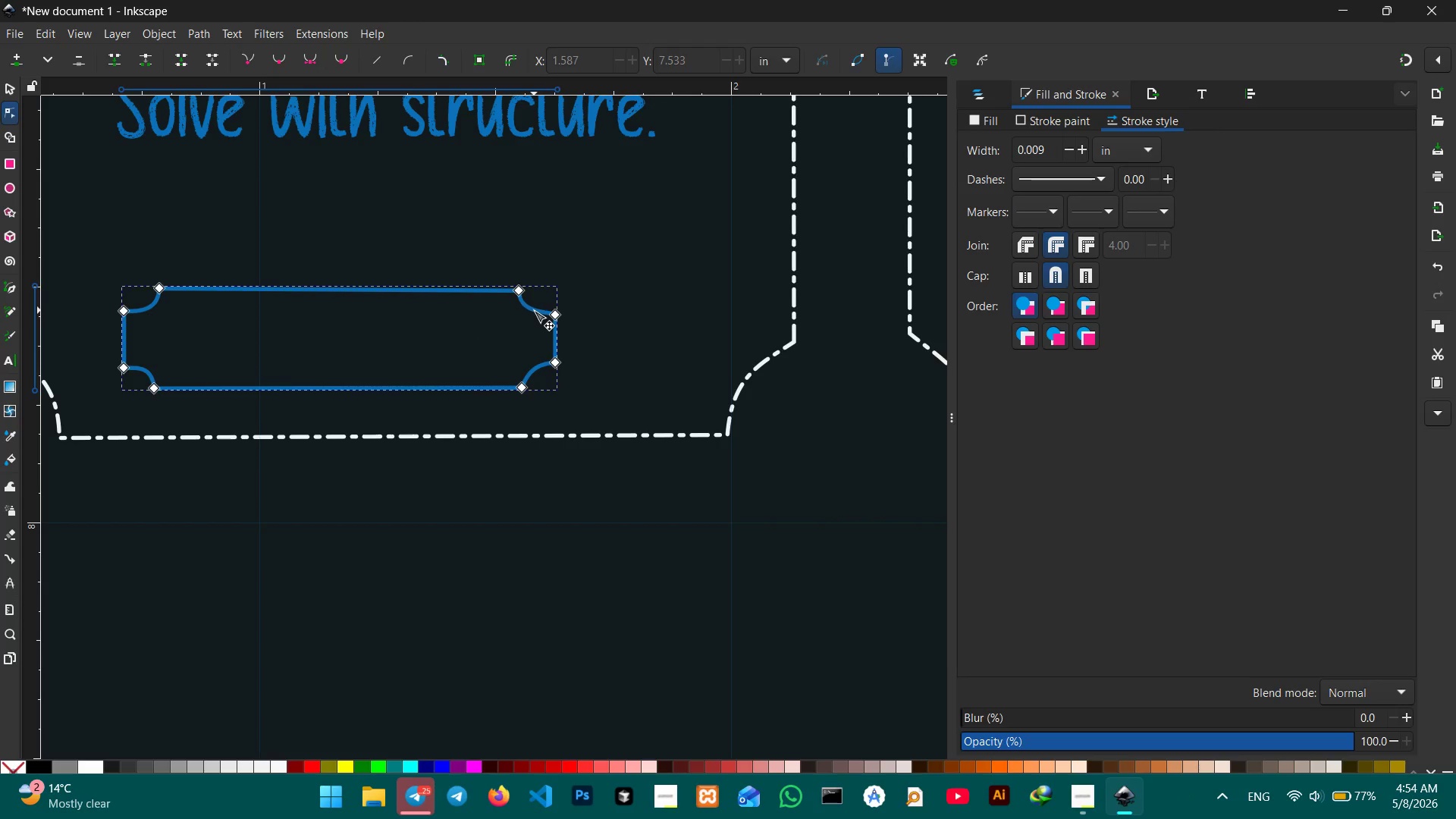 
left_click([535, 314])
 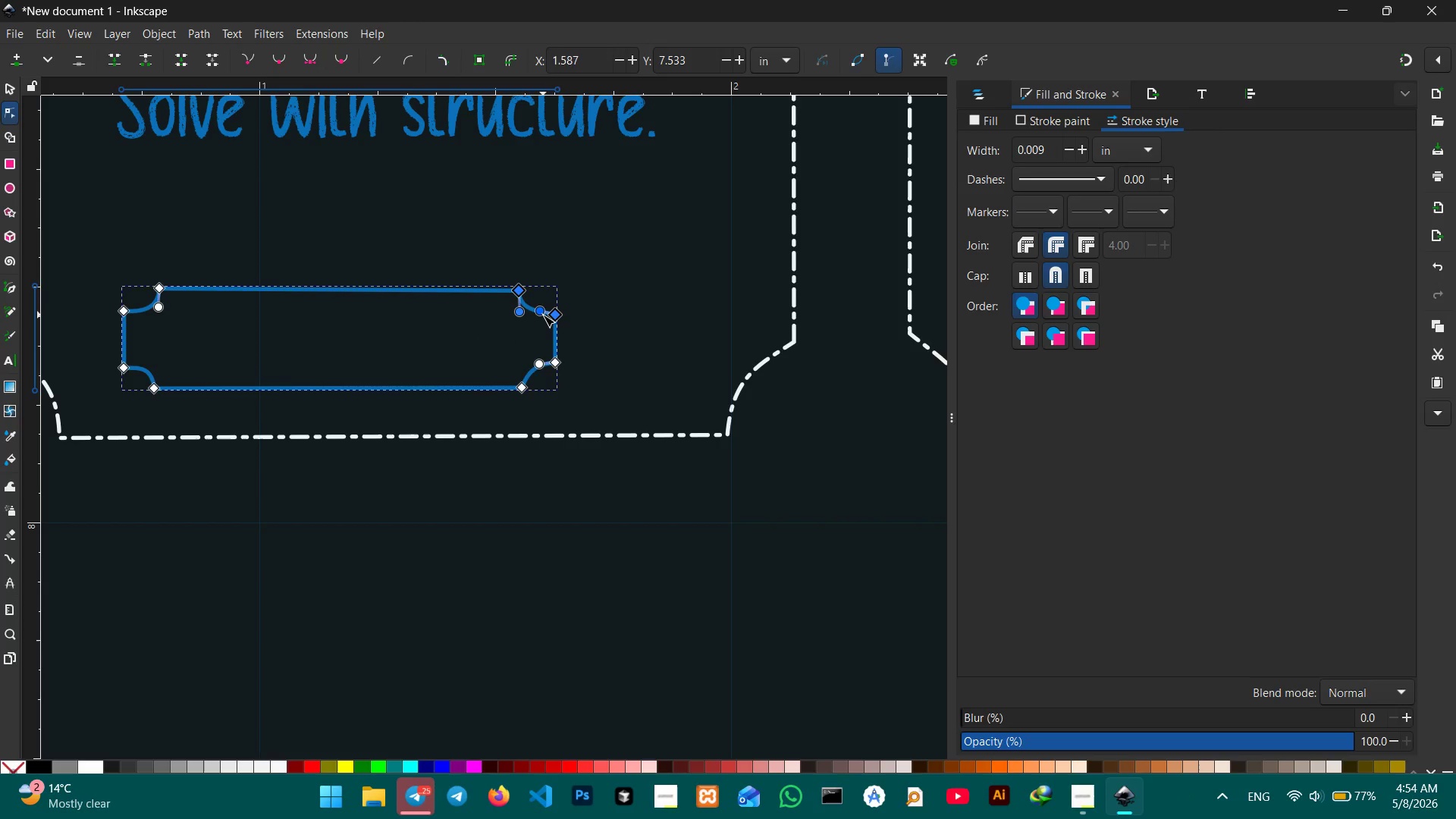 
left_click_drag(start_coordinate=[543, 315], to_coordinate=[541, 319])
 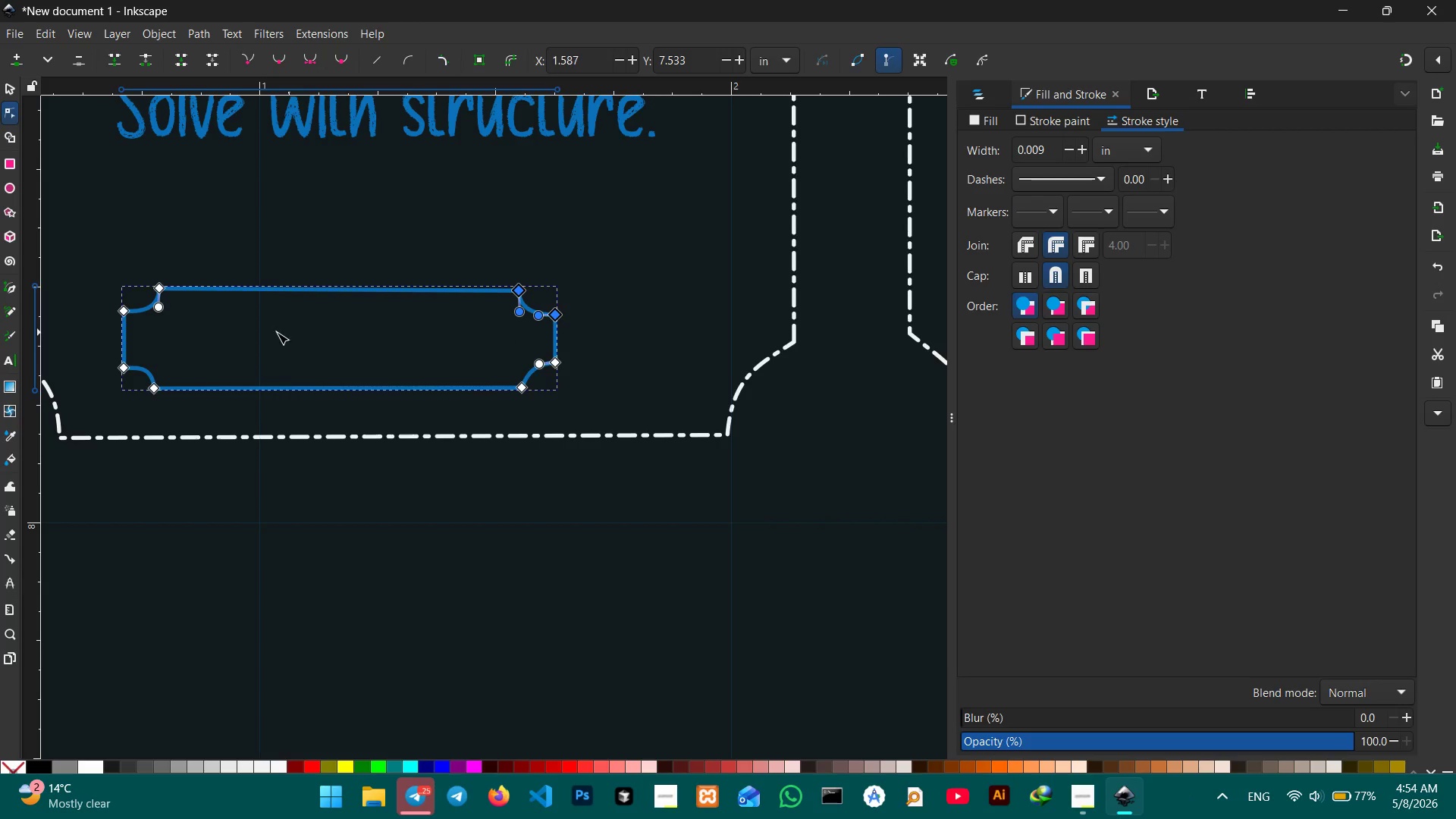 
left_click([275, 332])
 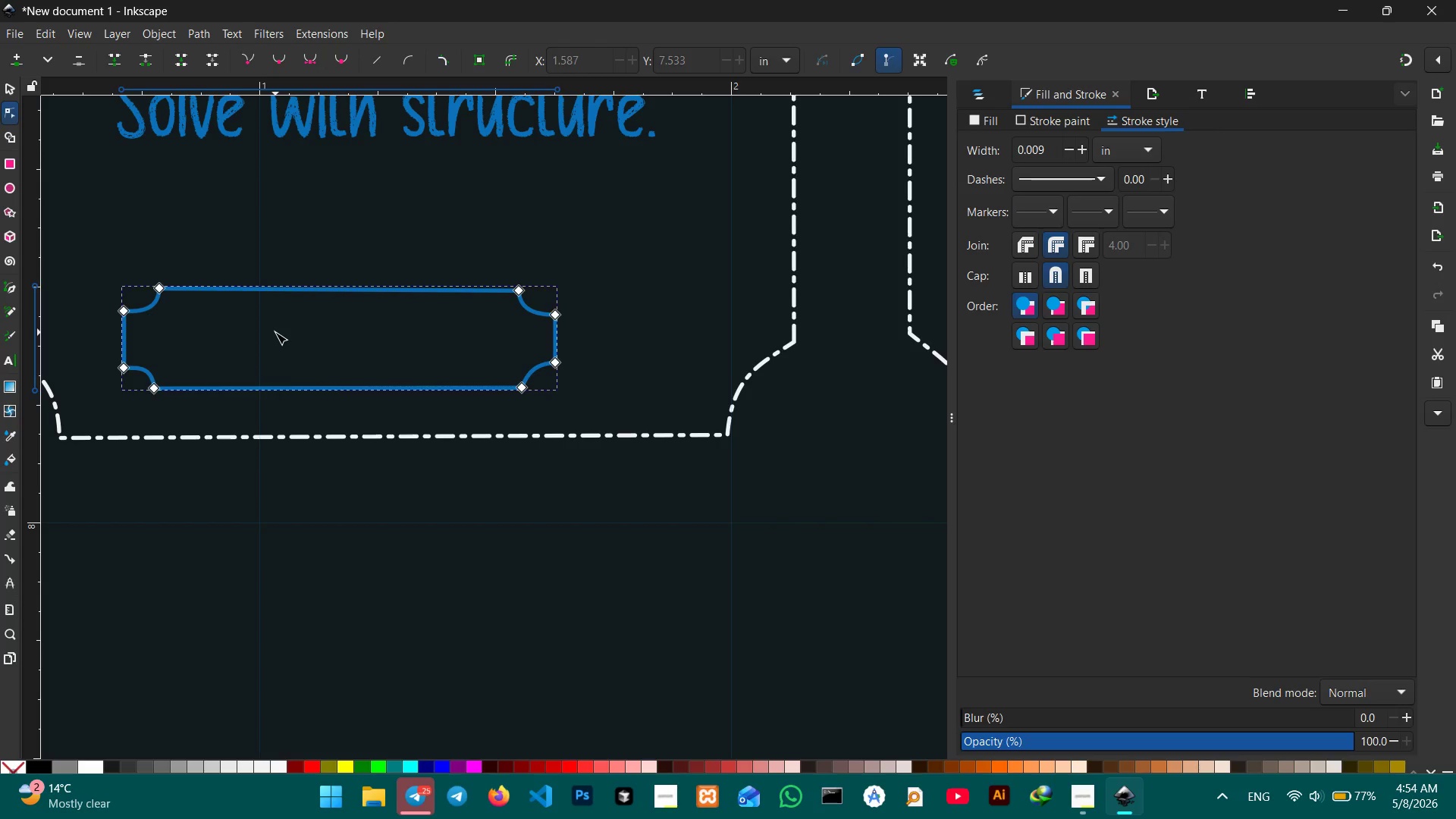 
double_click([275, 332])
 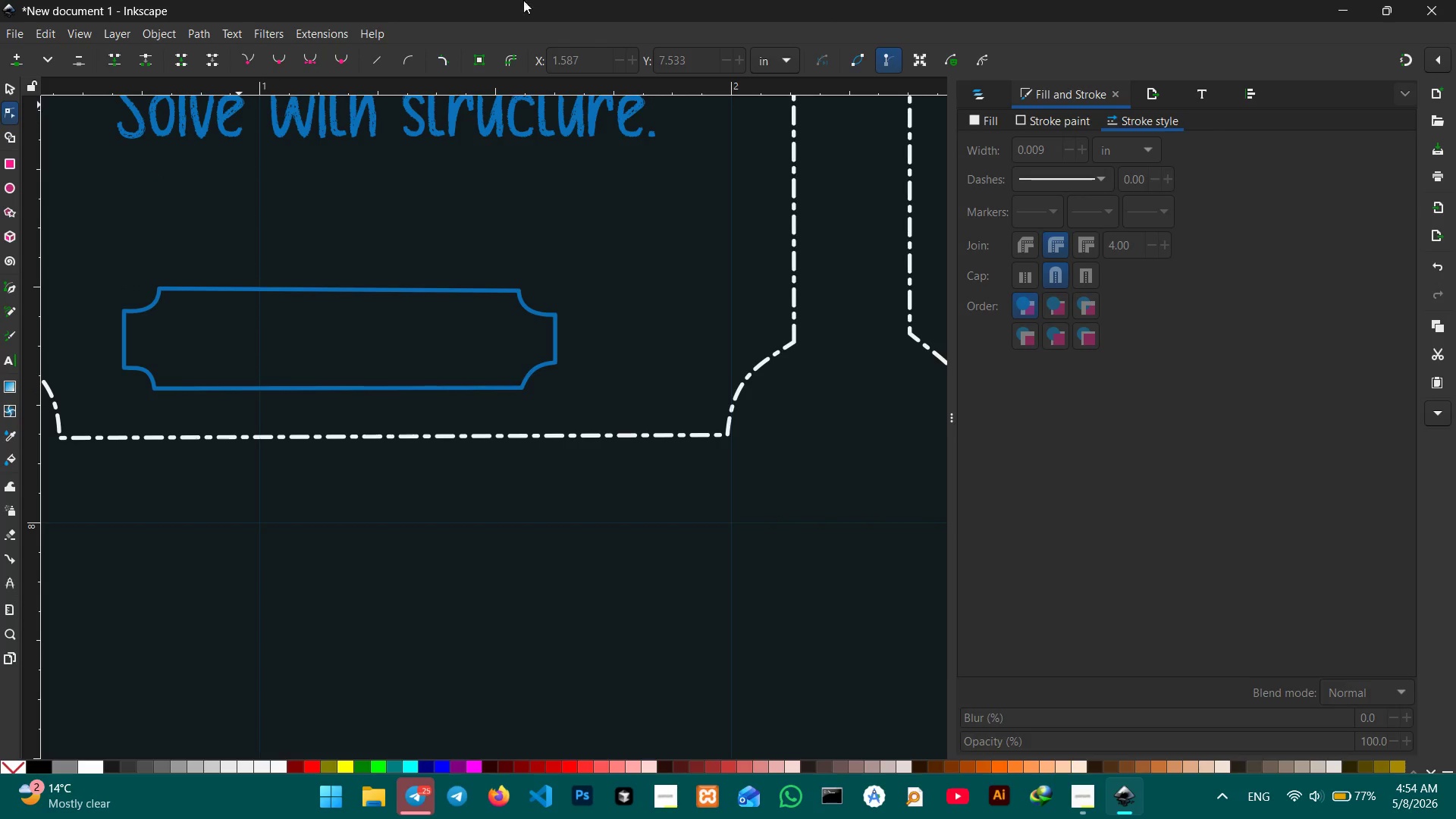 
left_click([1050, 120])
 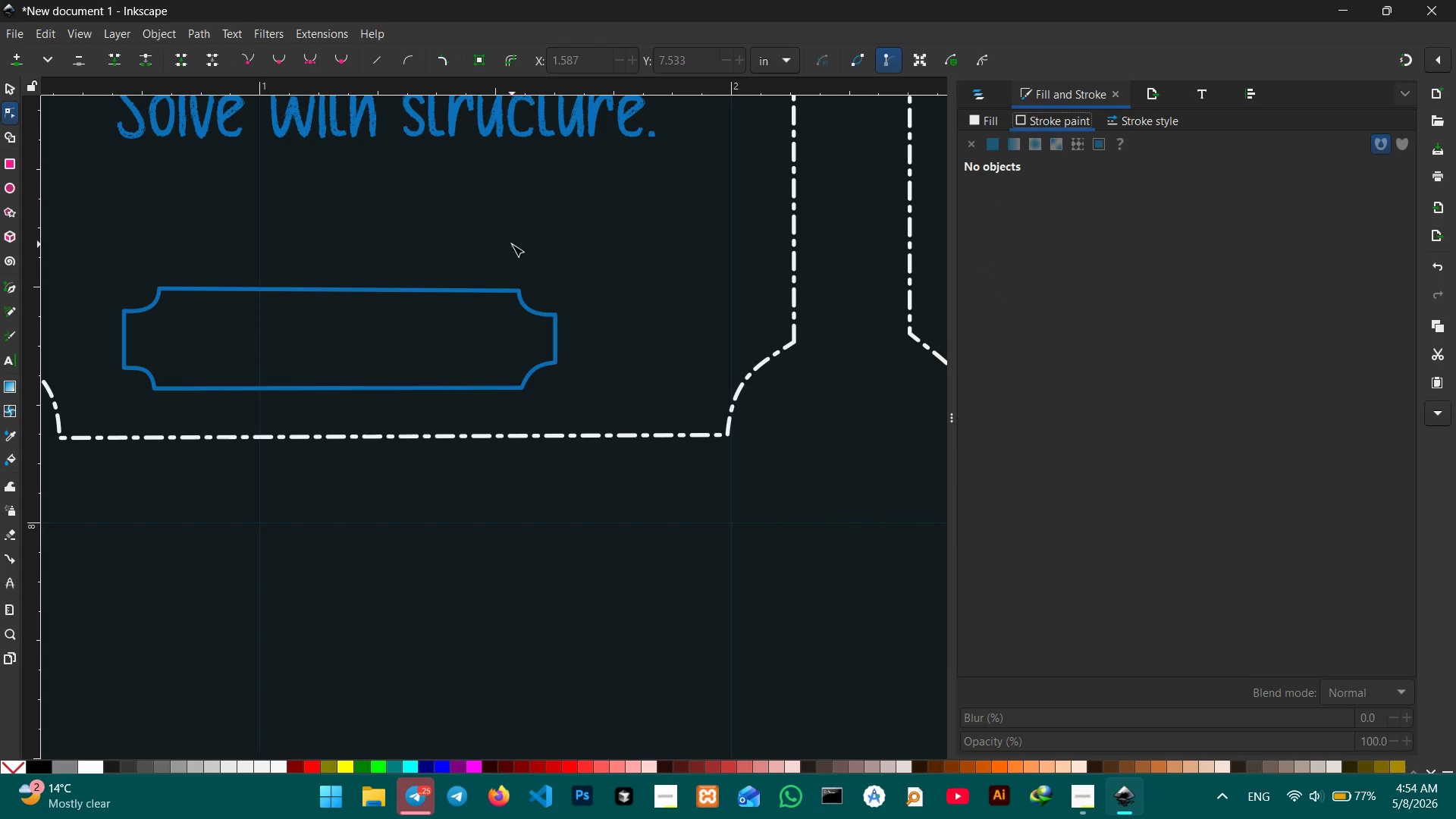 
left_click([495, 287])
 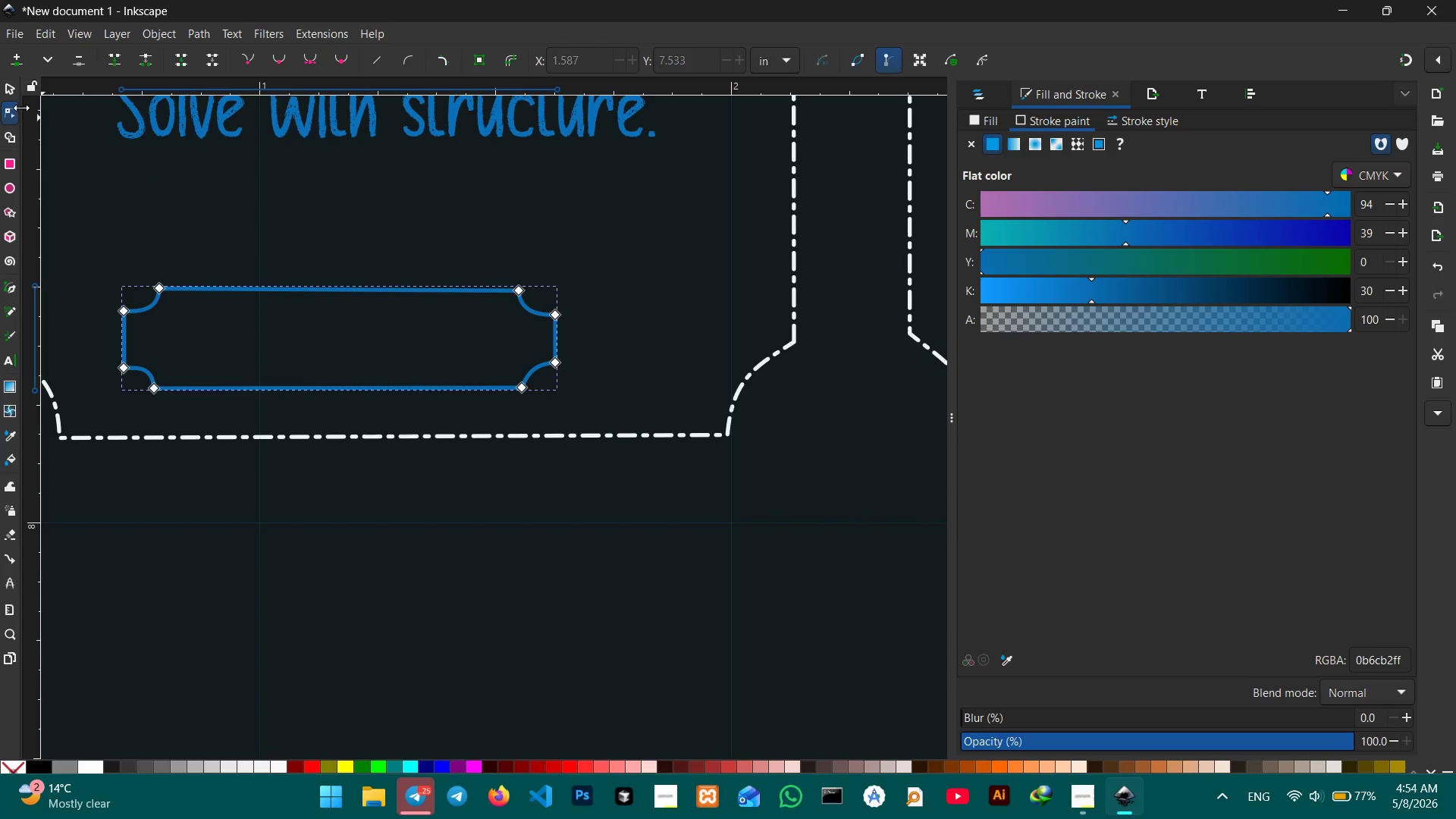 
left_click([8, 89])
 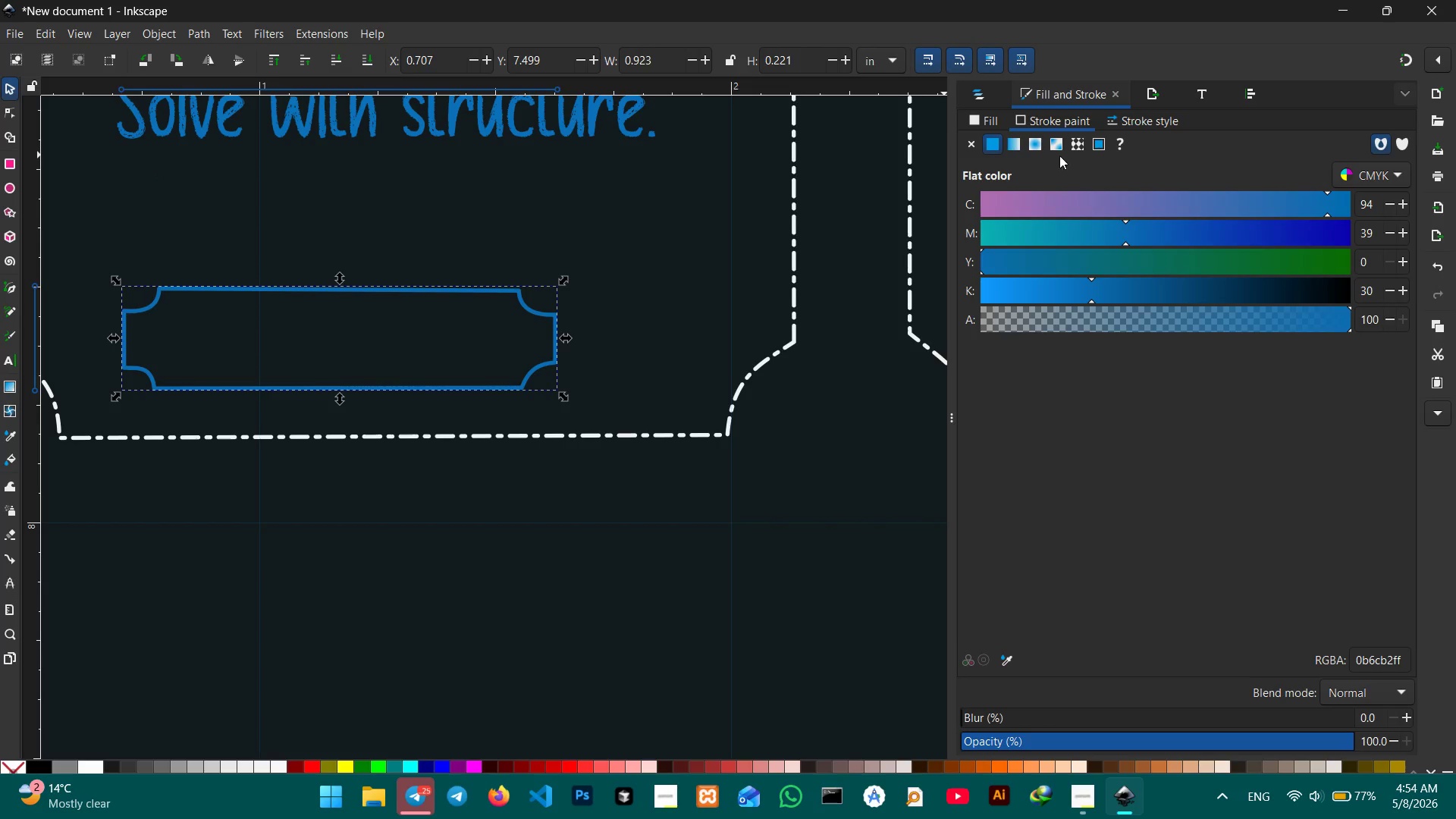 
left_click([1072, 122])
 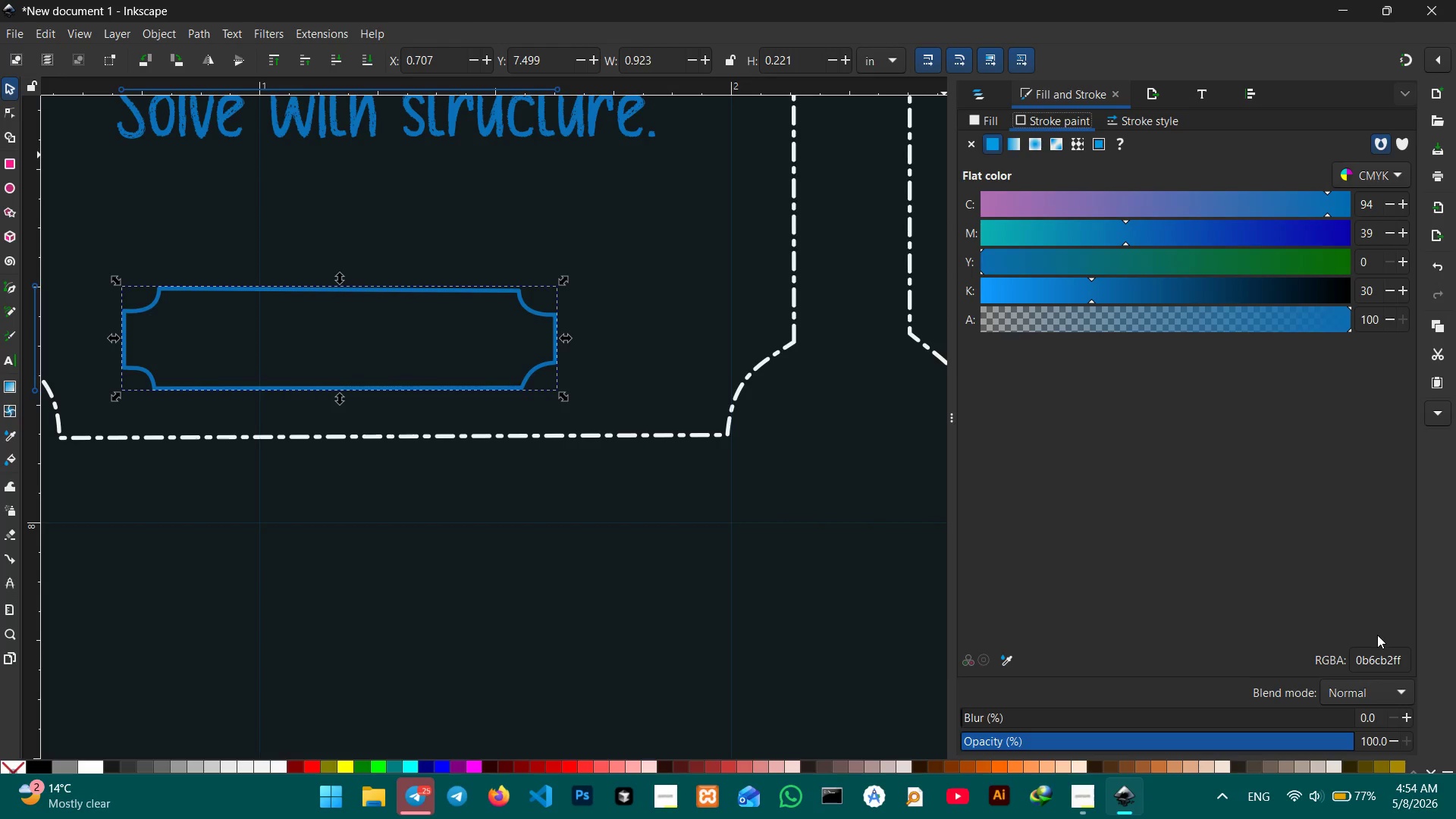 
double_click([1376, 651])
 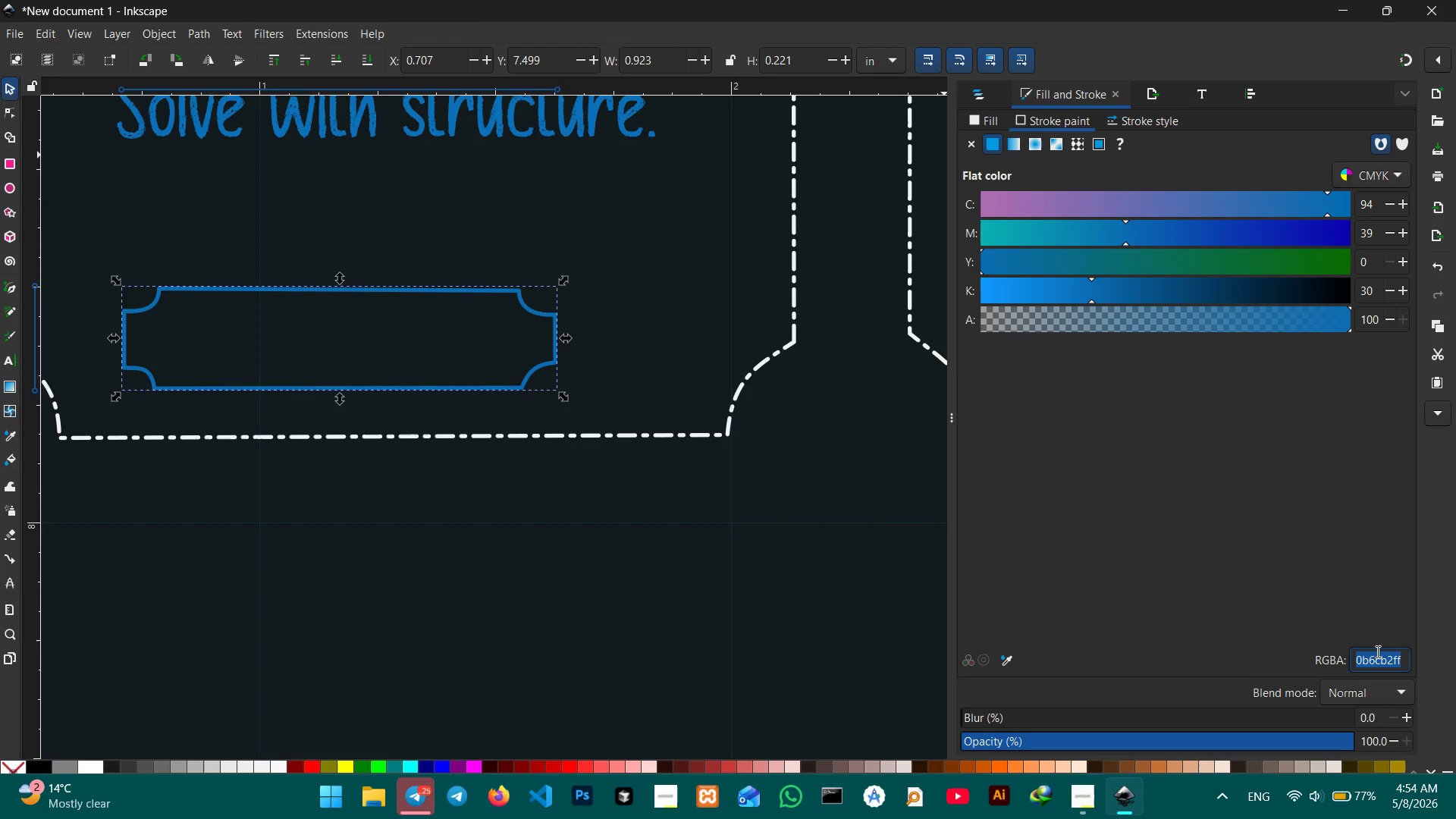 
triple_click([1376, 651])
 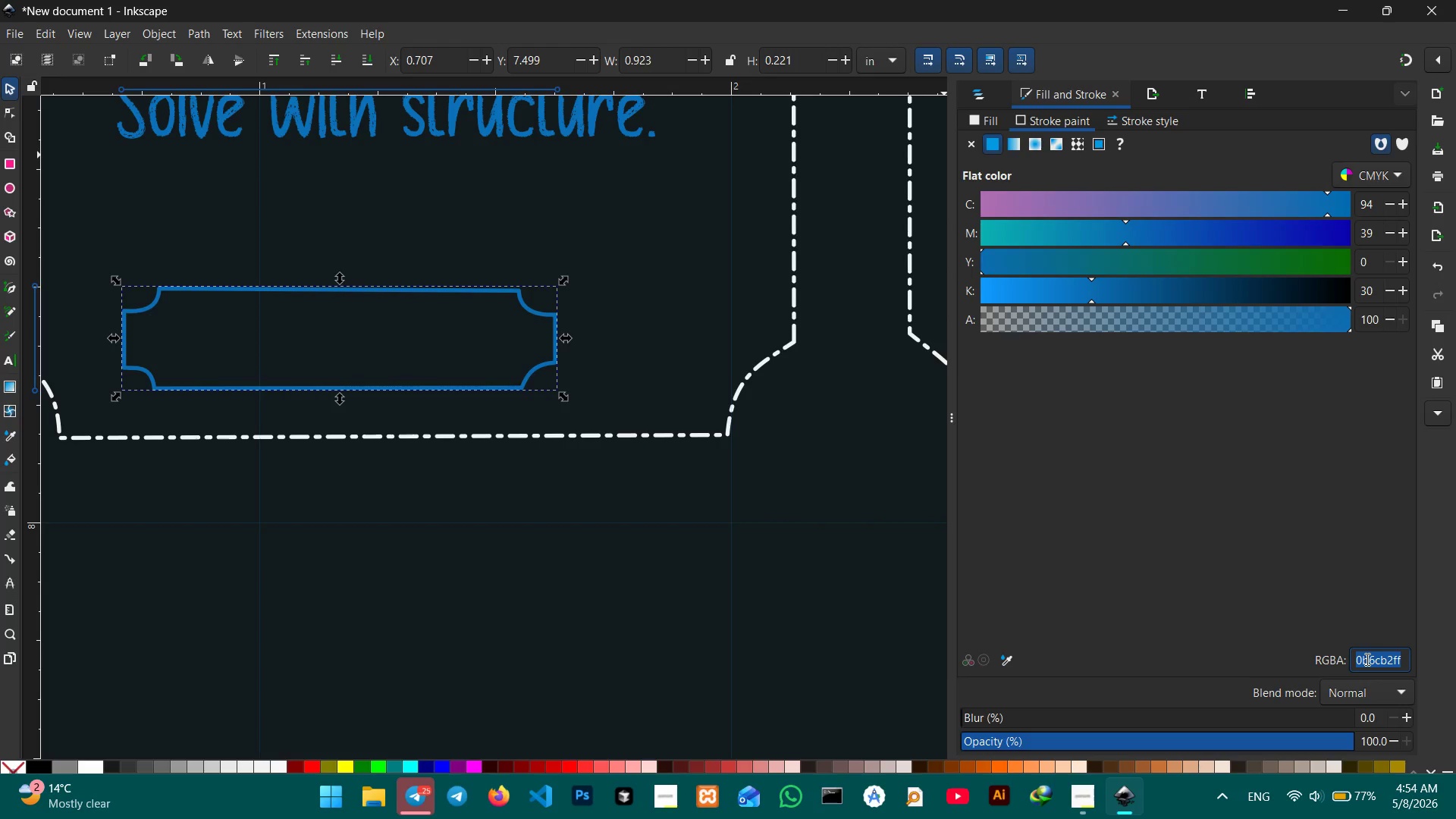 
type(fffffffff)
 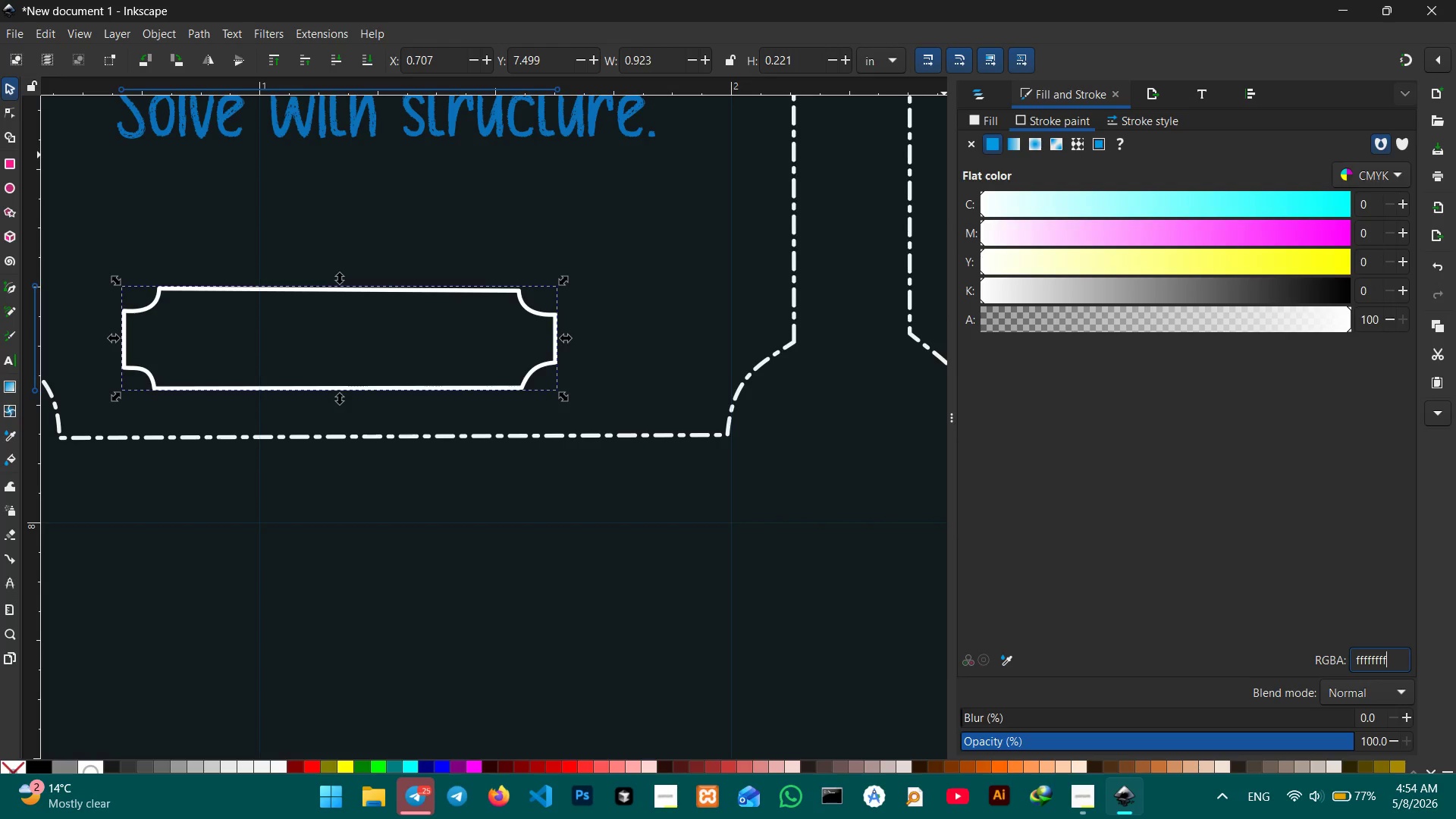 
key(Enter)
 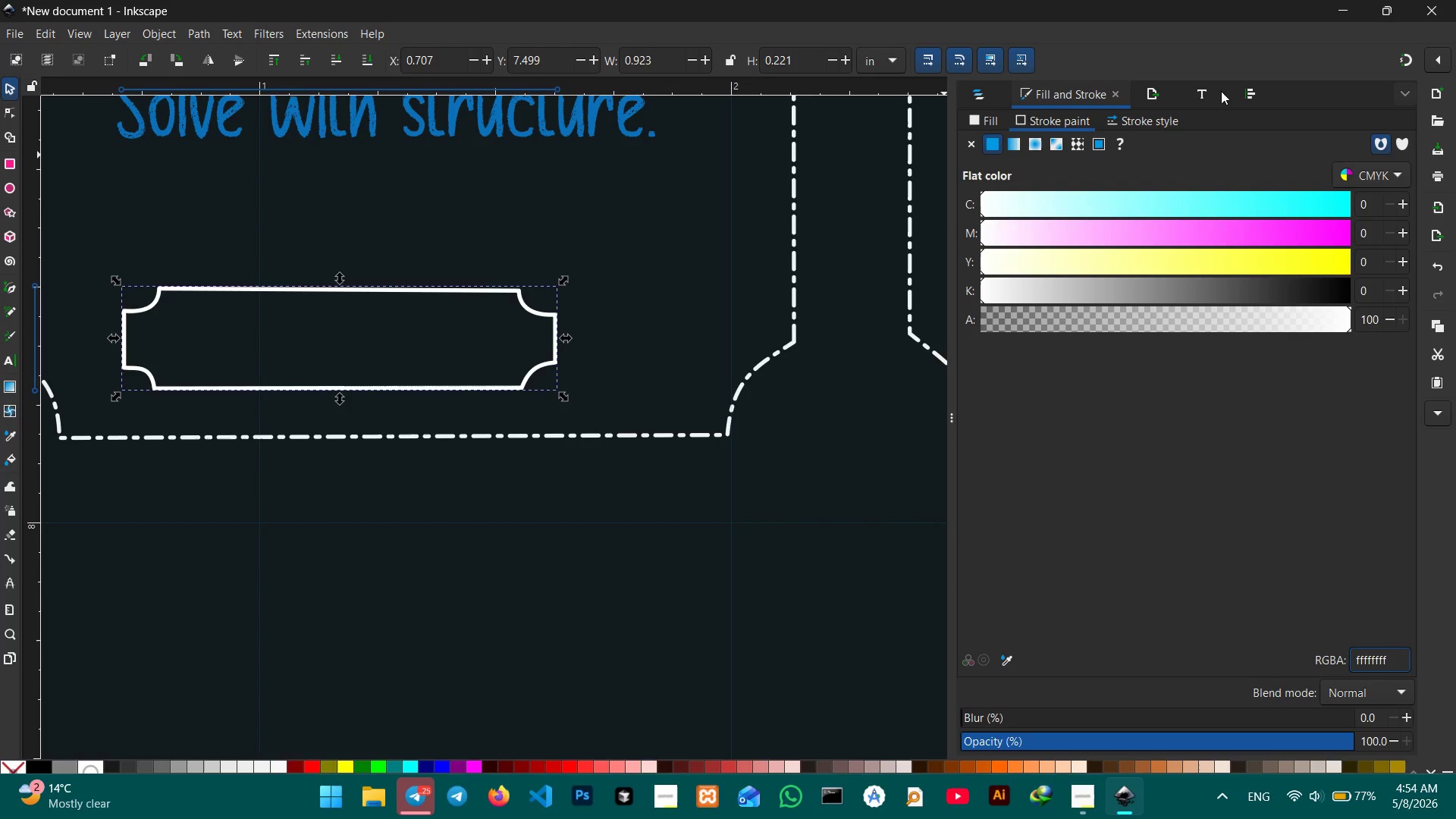 
left_click([1144, 124])
 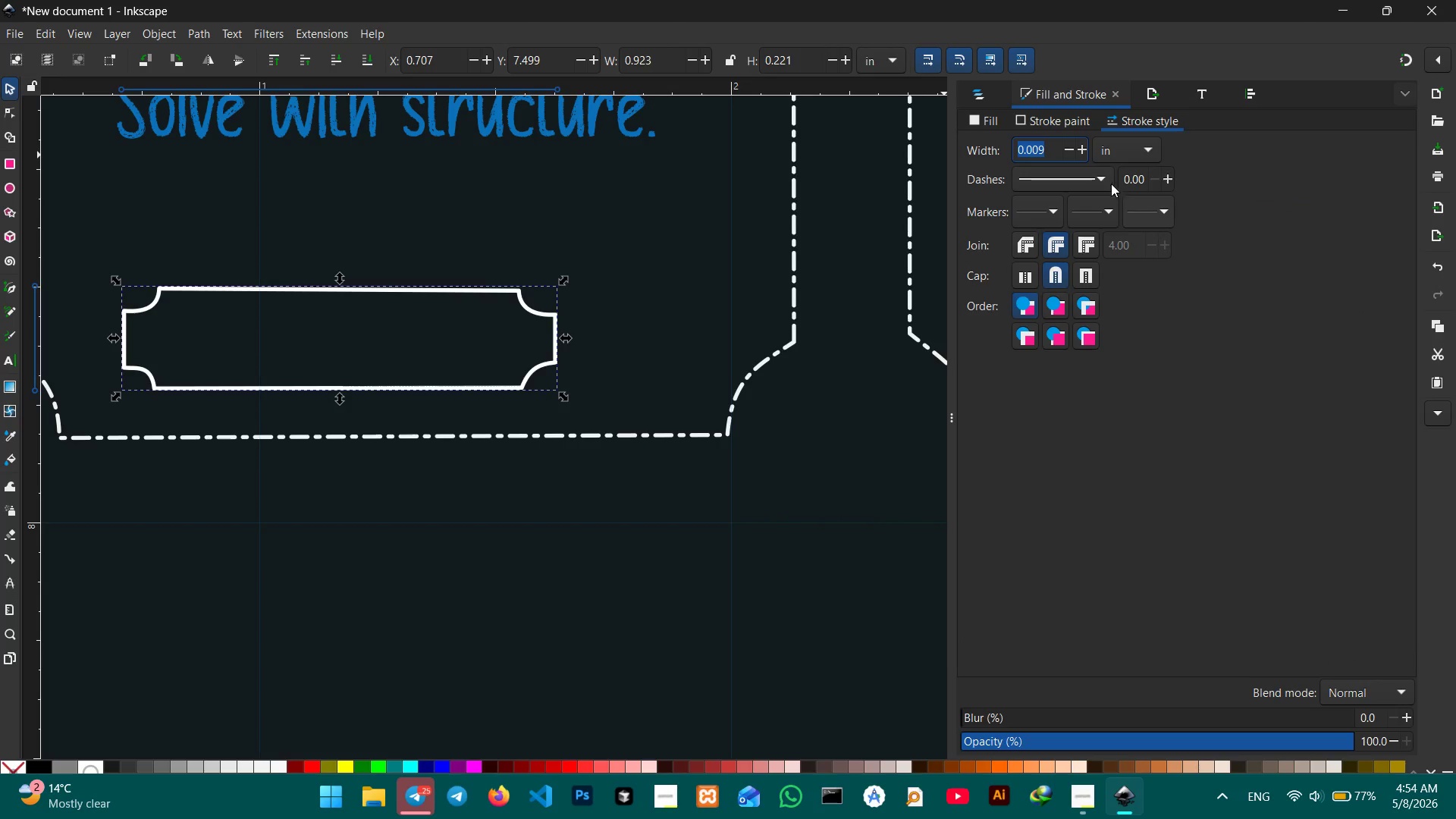 
left_click([1104, 180])
 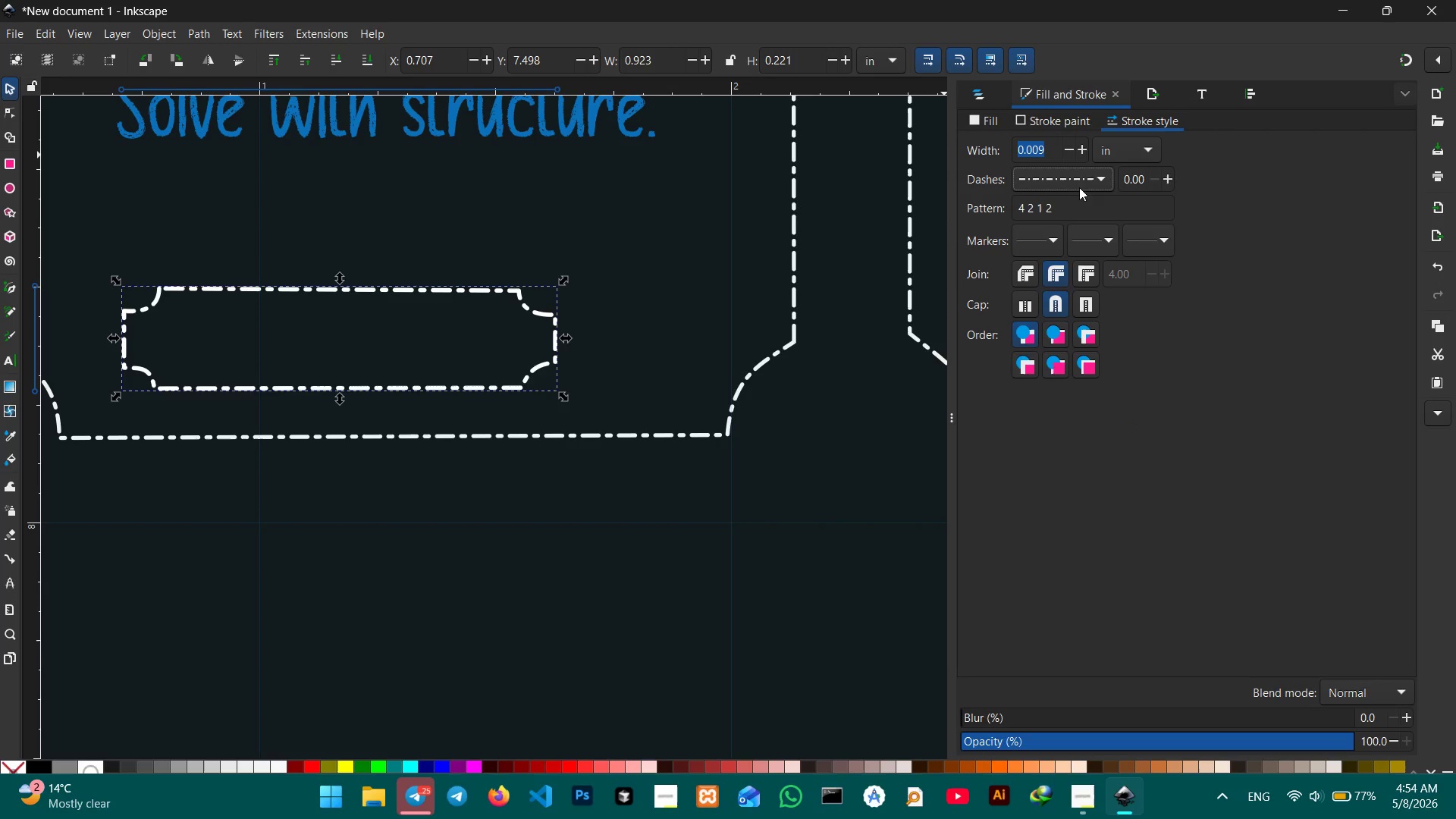 
left_click([1050, 155])
 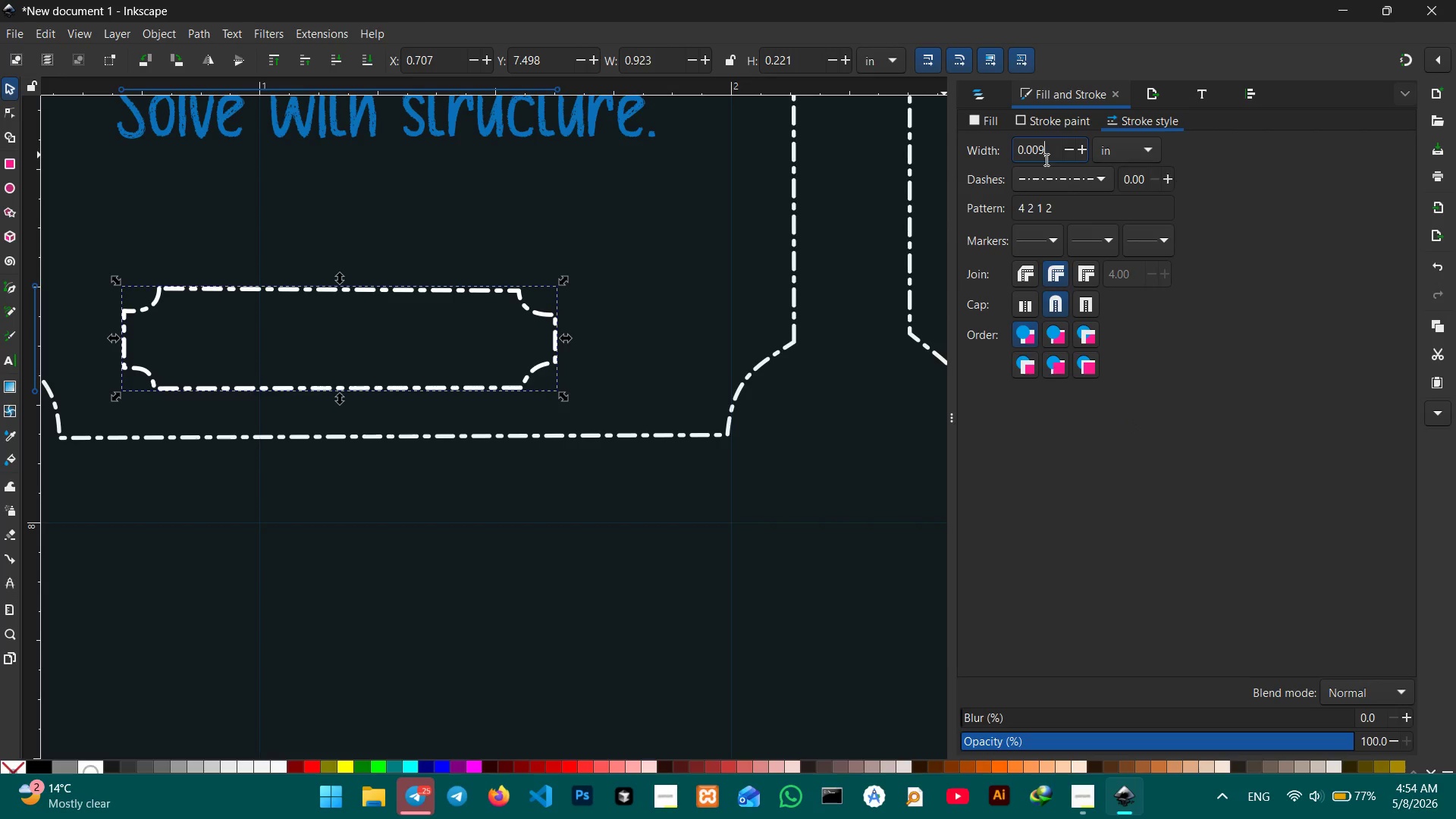 
key(Backspace)
 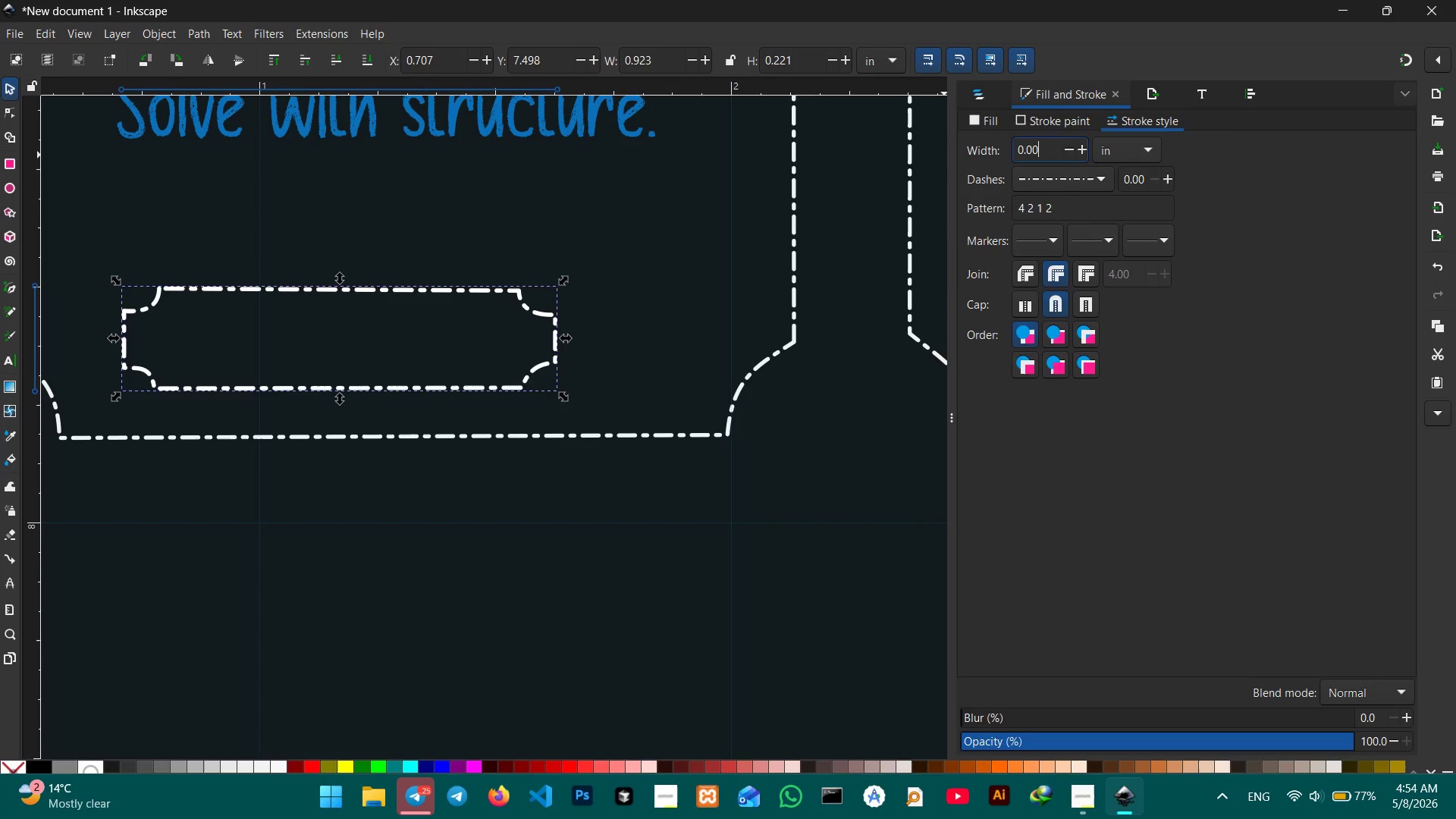 
key(Numpad5)
 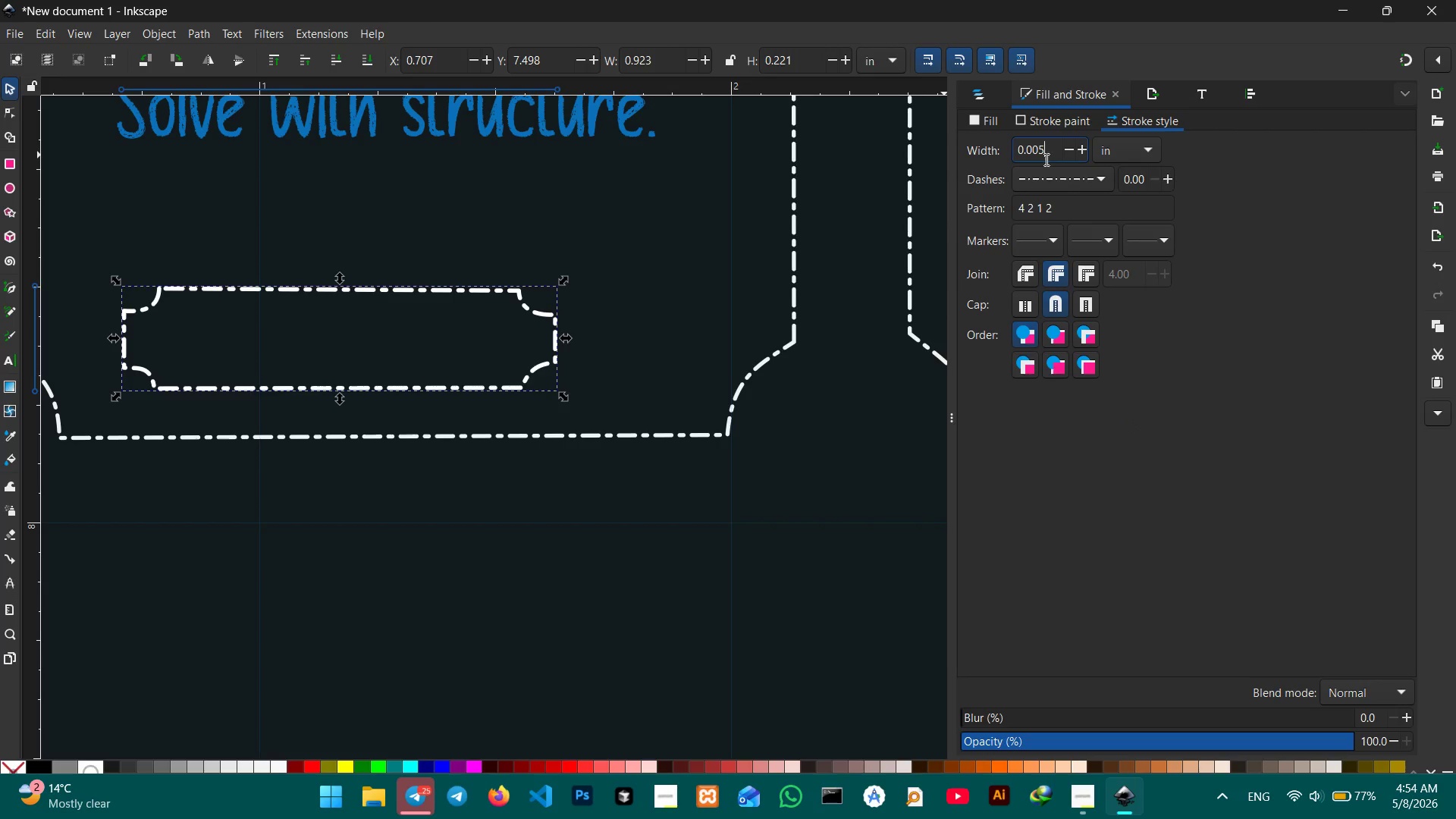 
key(Enter)
 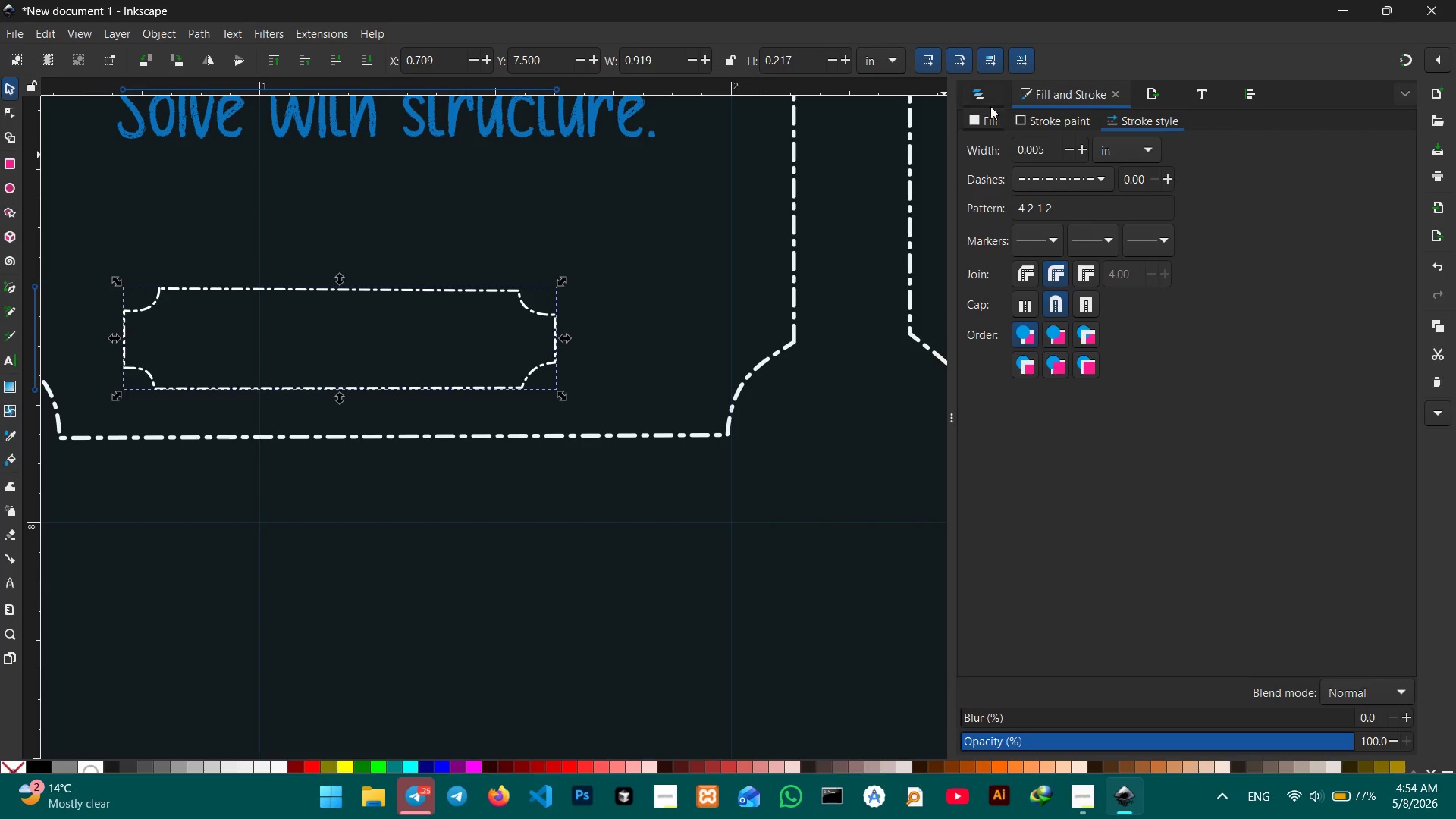 
left_click([976, 123])
 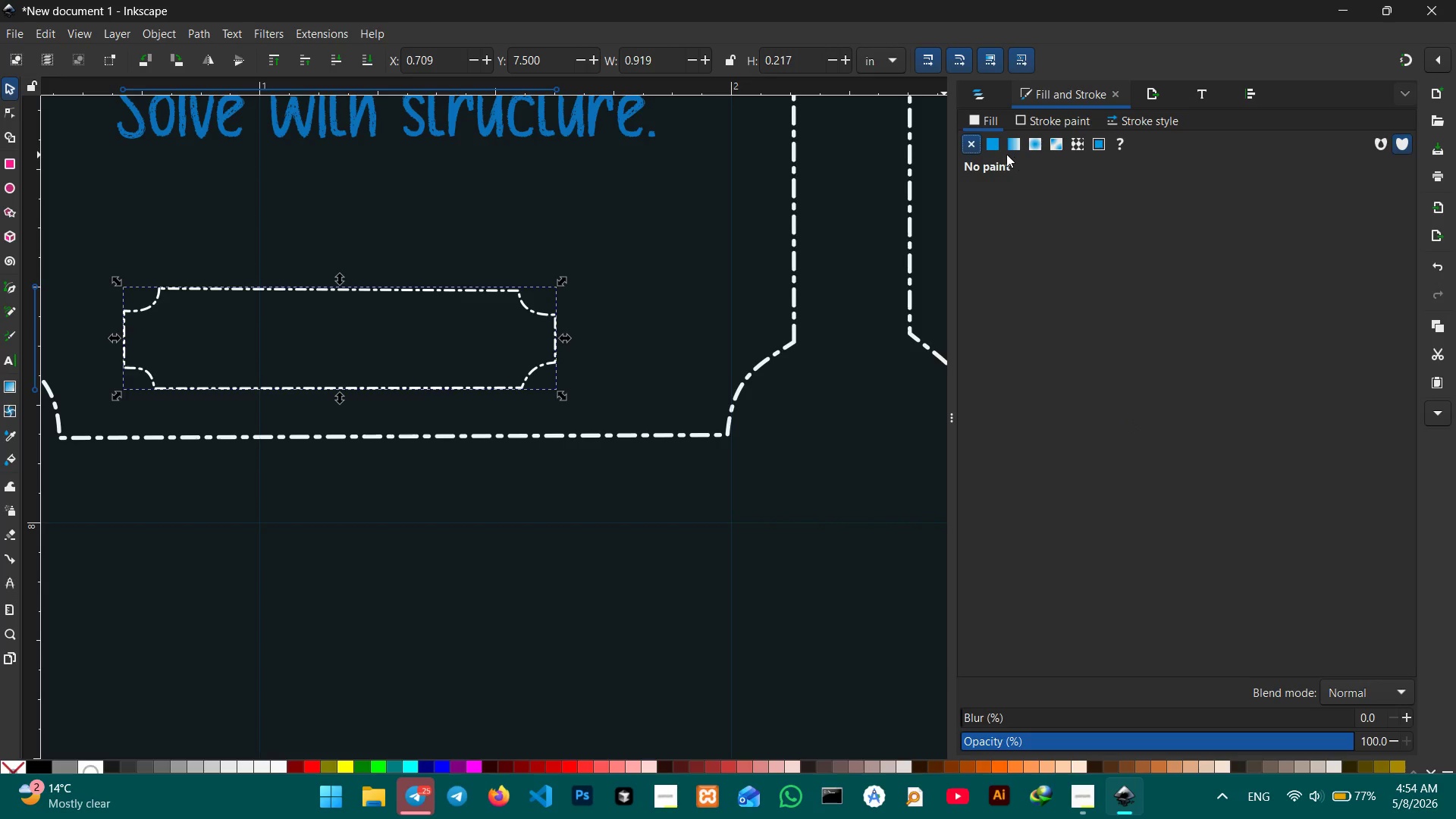 
left_click([995, 146])
 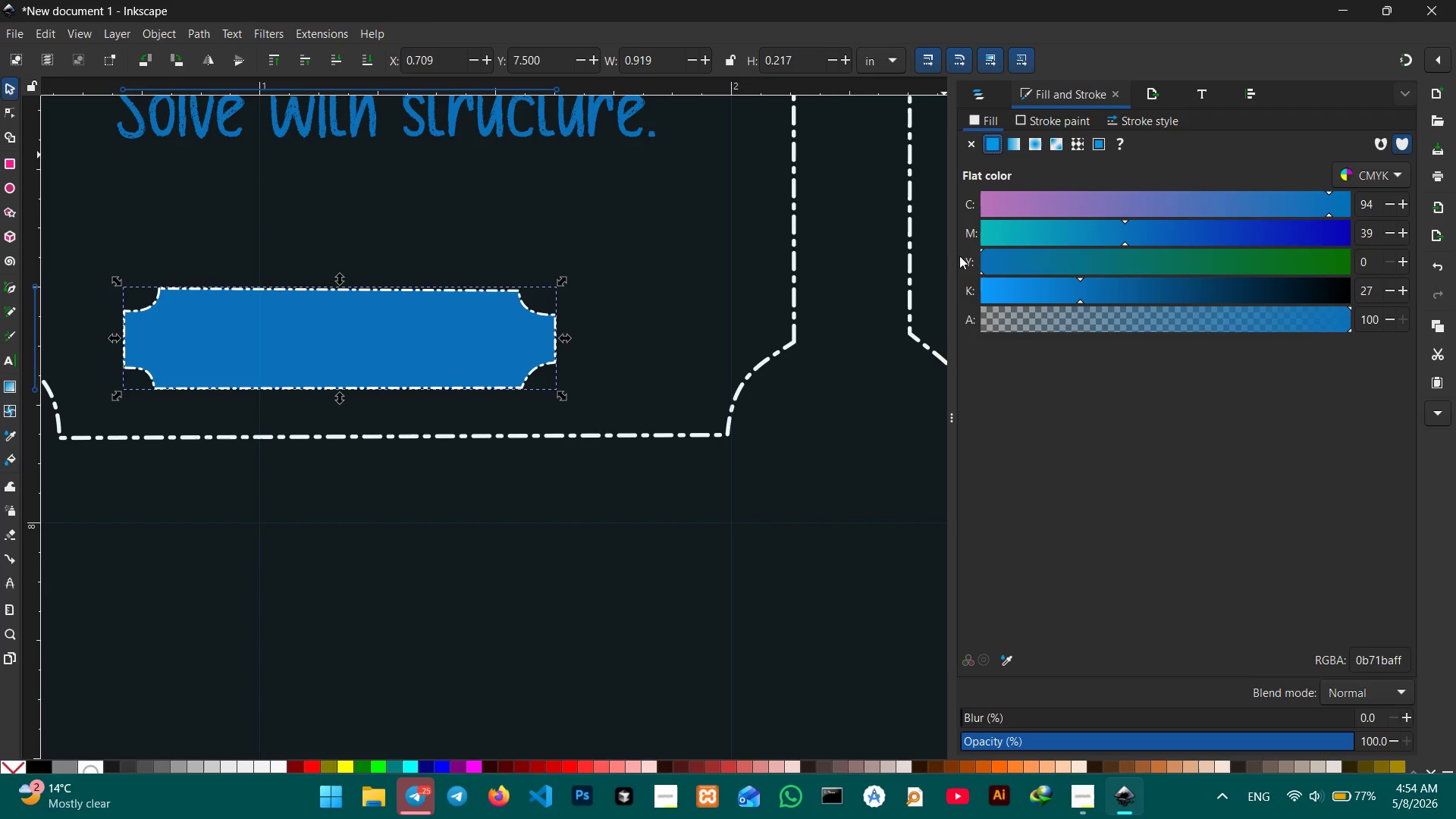 
left_click([808, 698])
 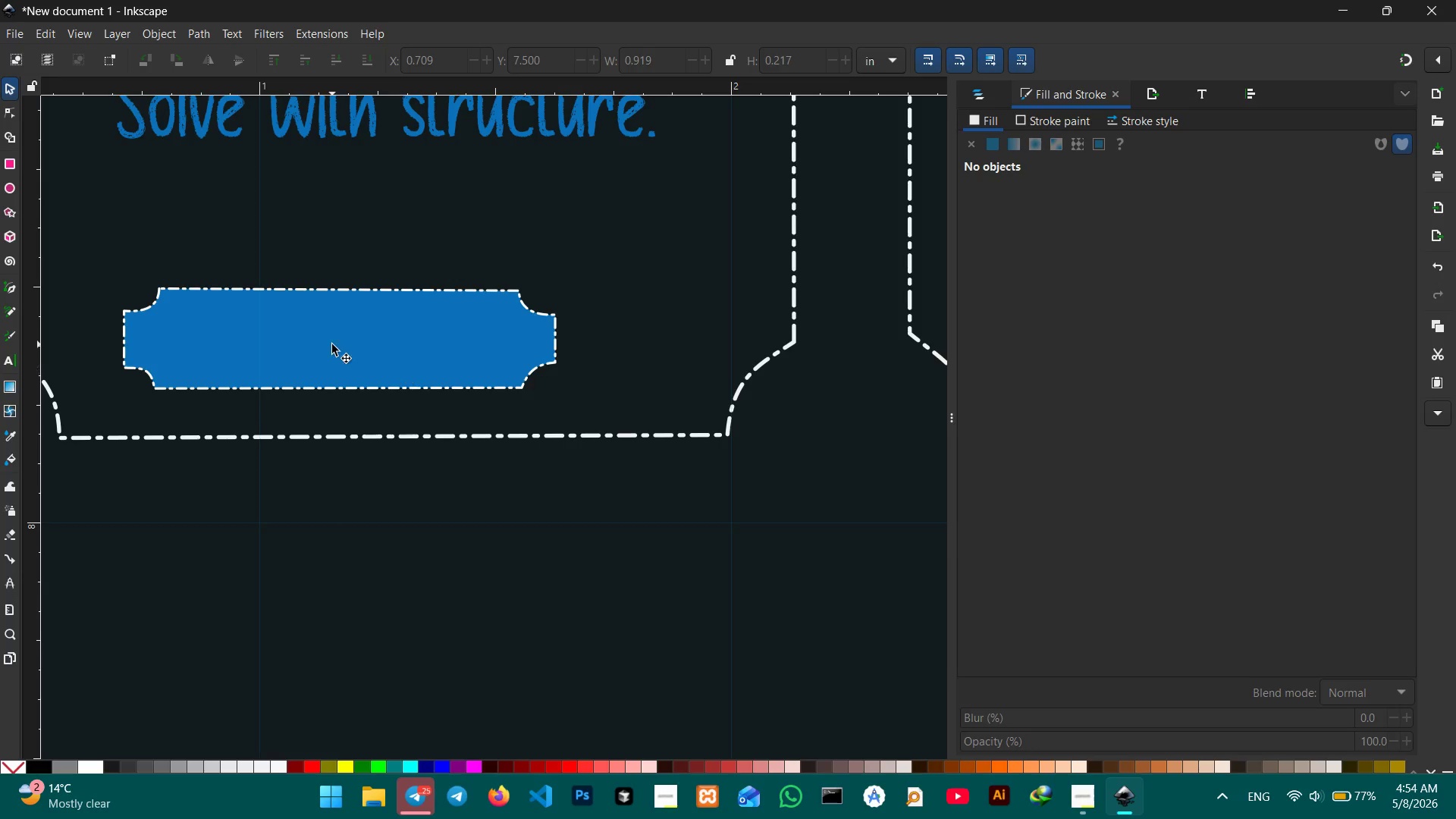 
hold_key(key=ControlLeft, duration=0.72)
scroll: coordinate [332, 346], scroll_direction: down, amount: 1.0
 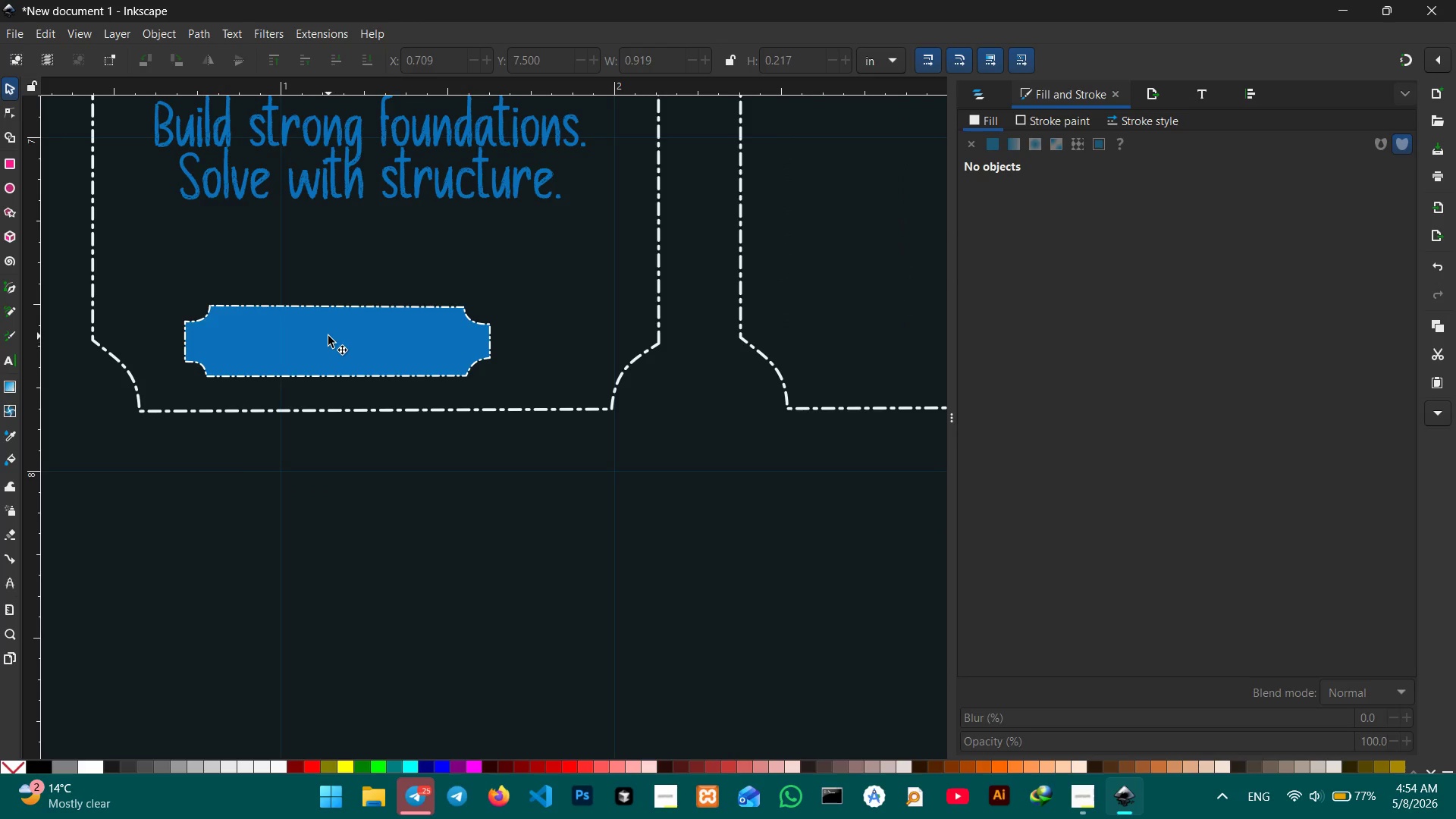 
left_click_drag(start_coordinate=[328, 336], to_coordinate=[366, 338])
 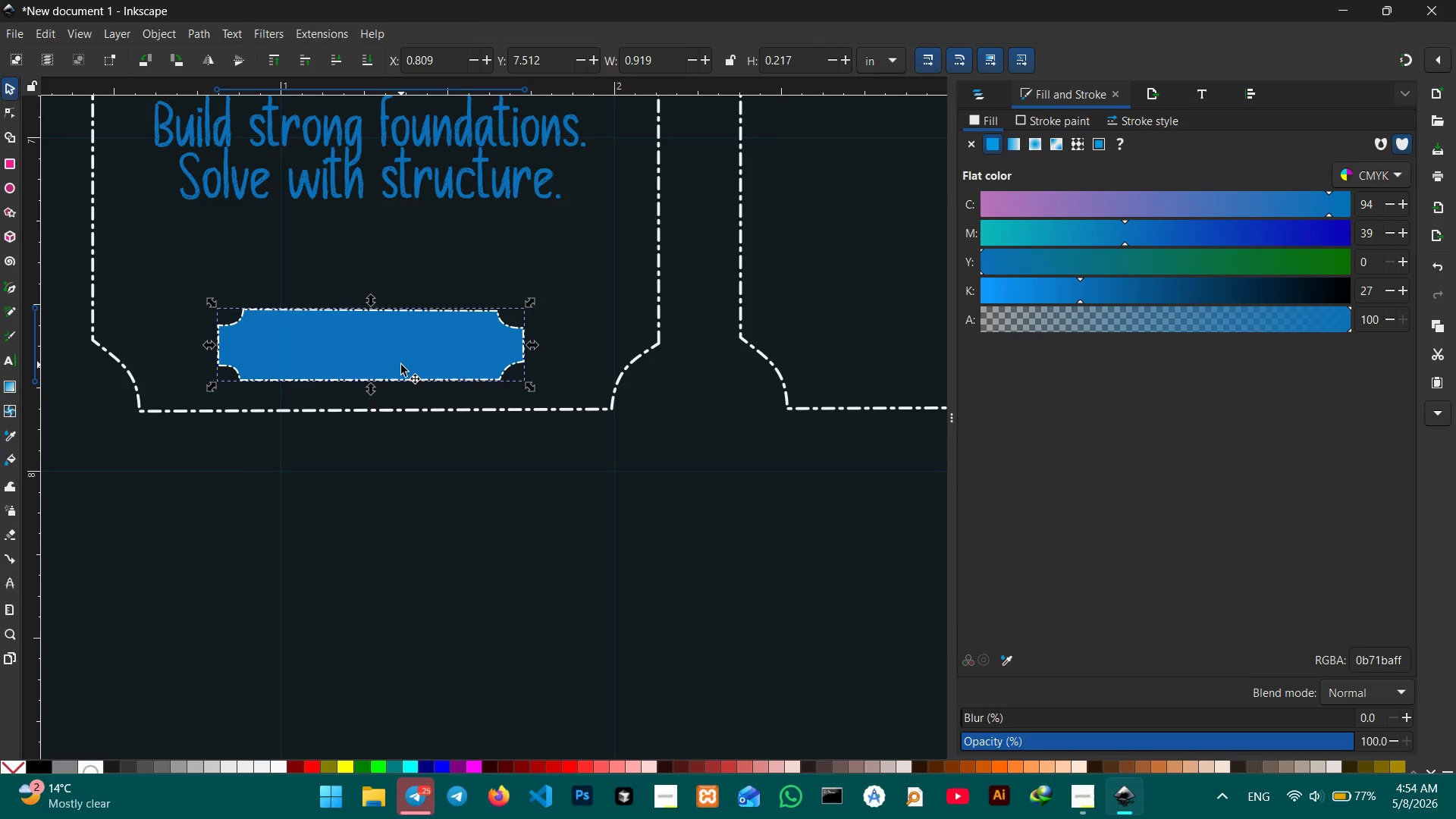 
scroll: coordinate [401, 365], scroll_direction: up, amount: 1.0
 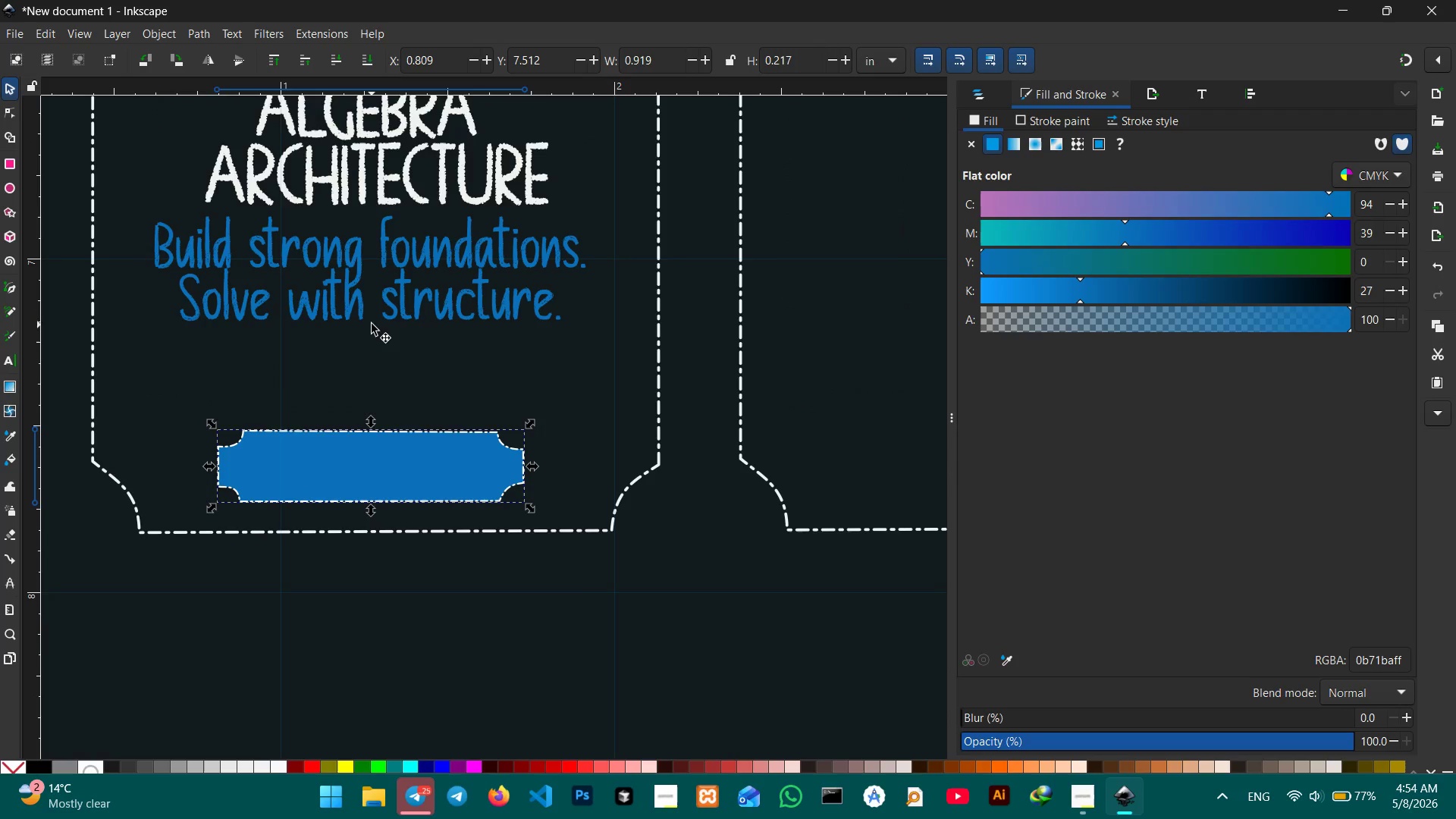 
left_click([372, 314])
 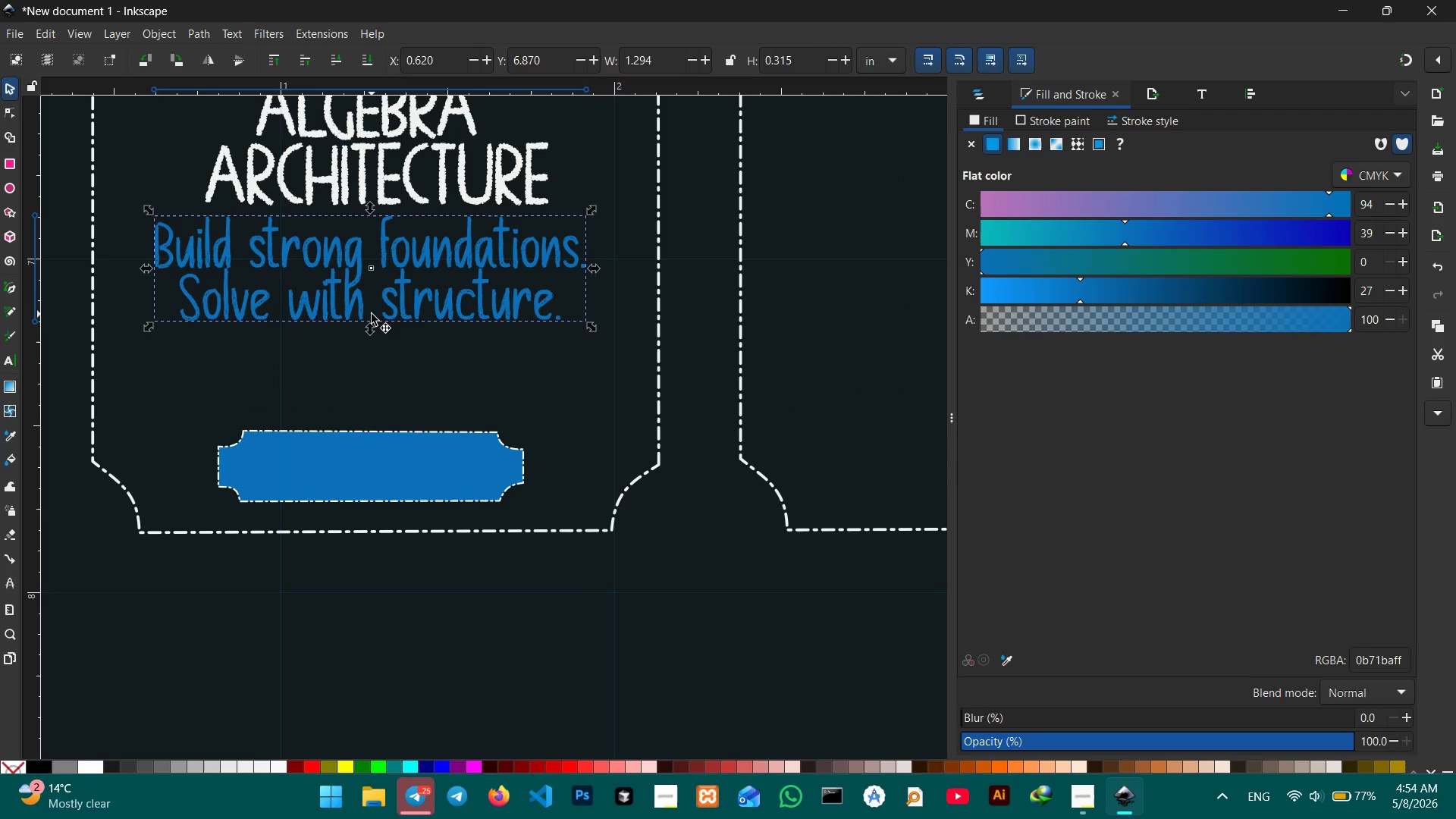 
key(Control+C)
 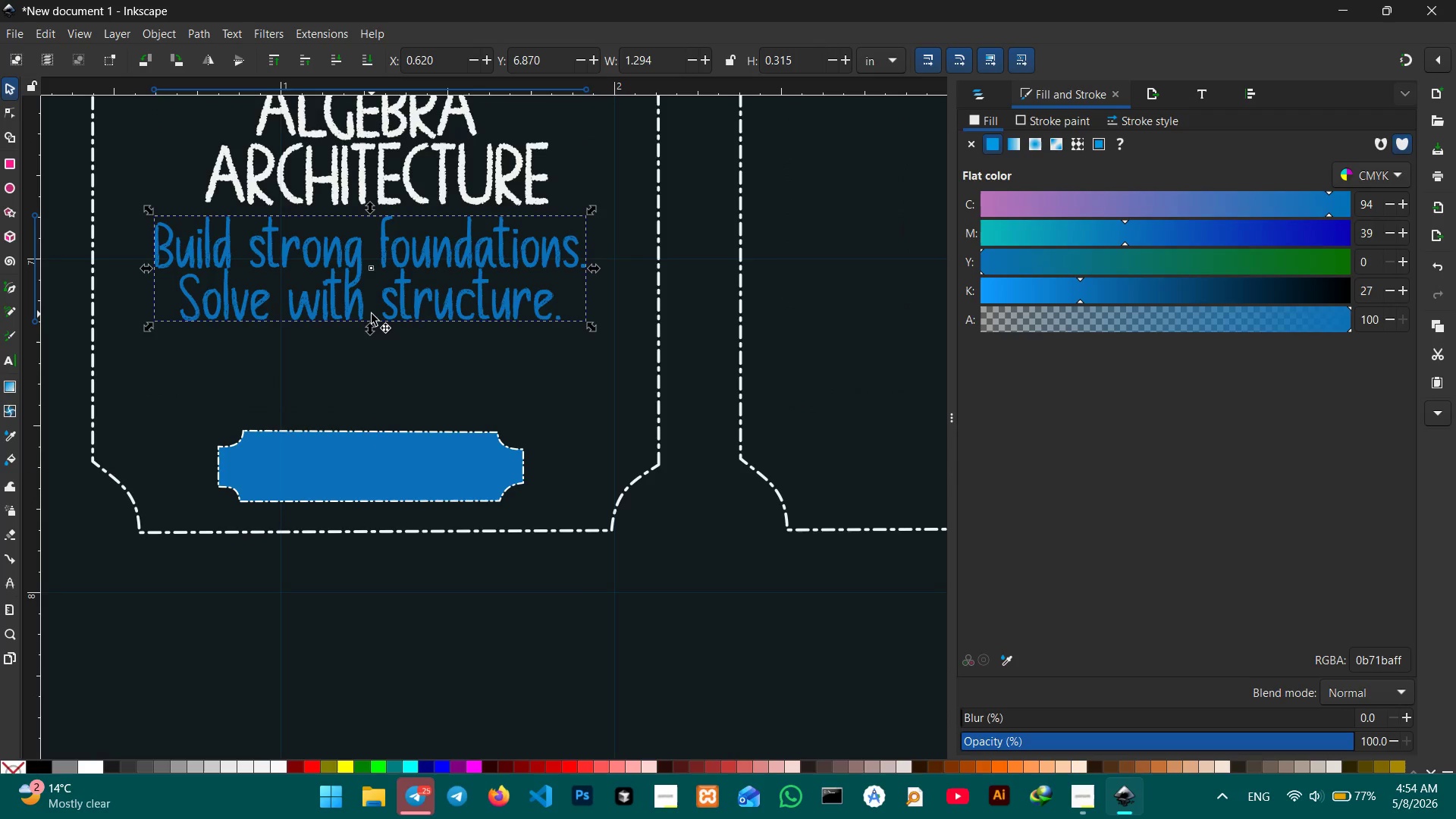 
key(Control+V)
 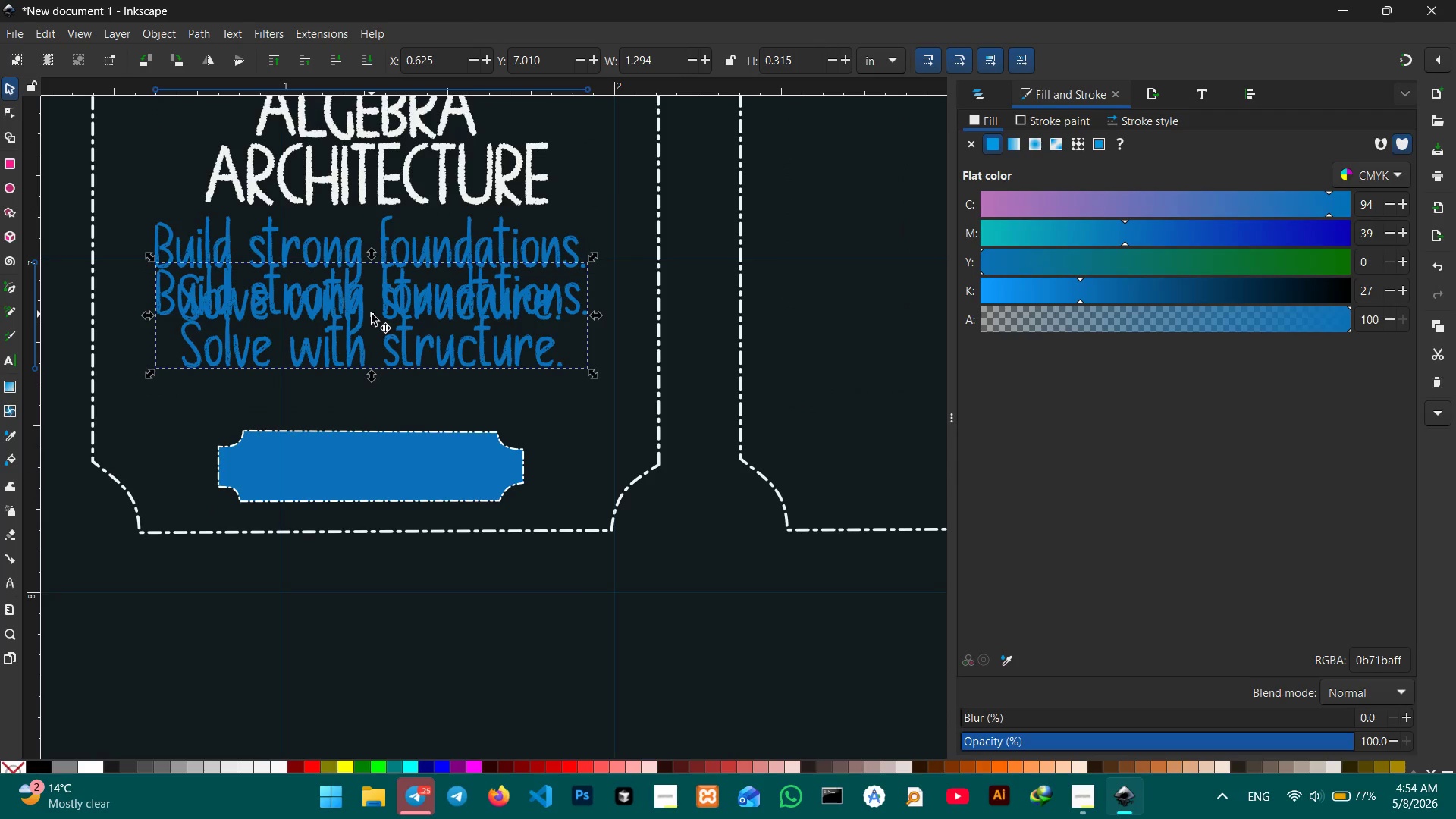 
key(Backspace)
 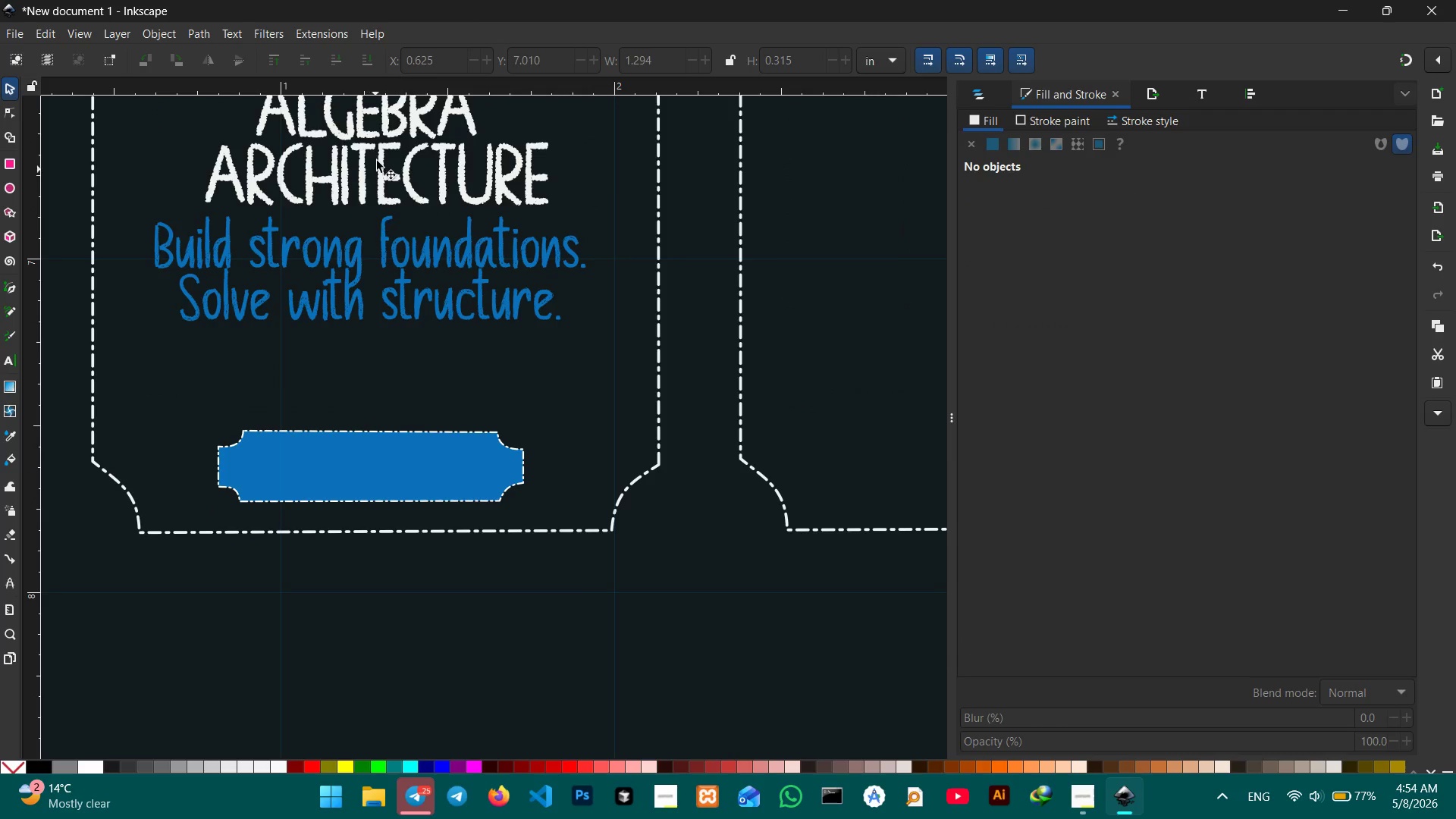 
left_click([377, 157])
 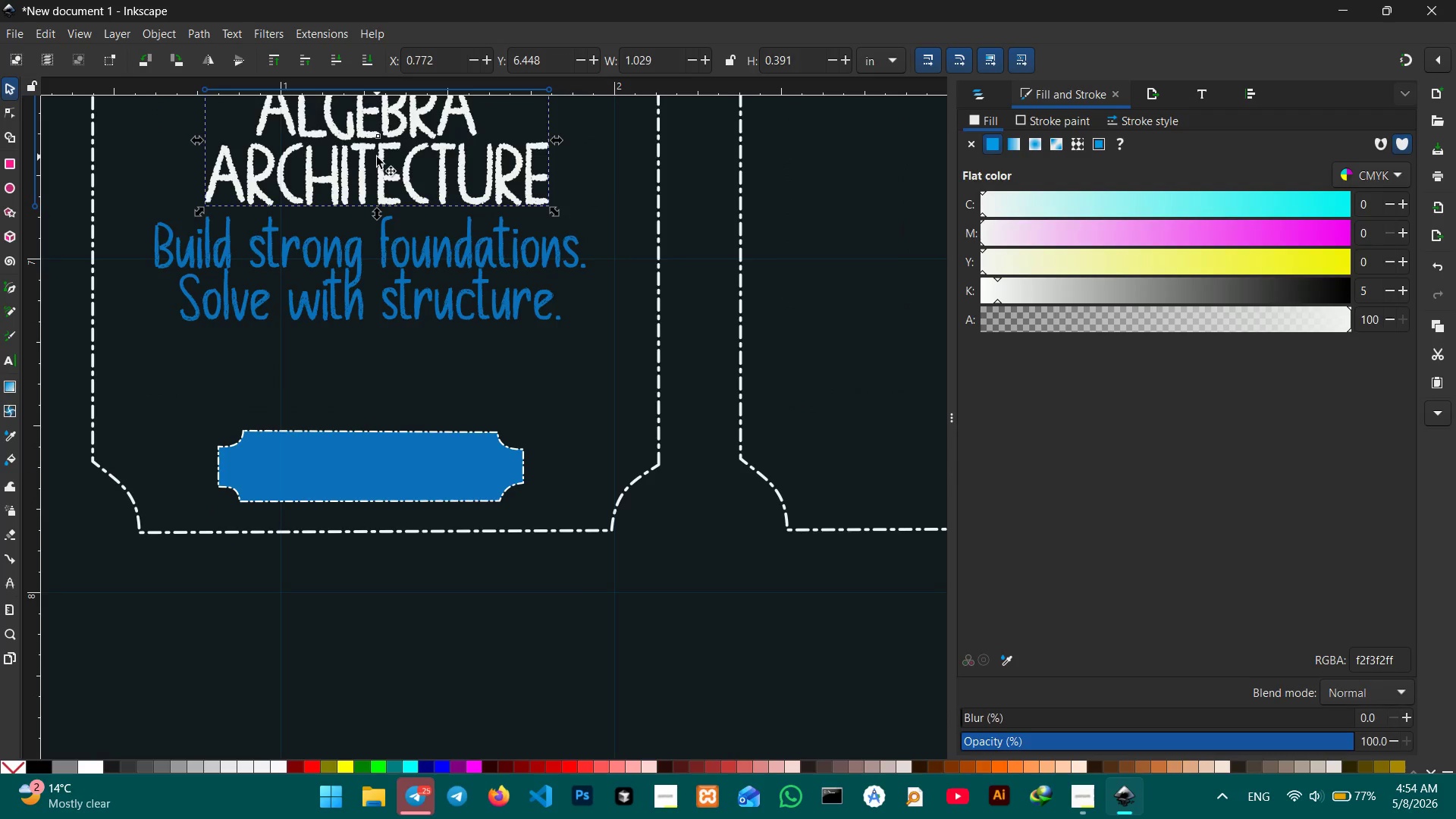 
key(Control+C)
 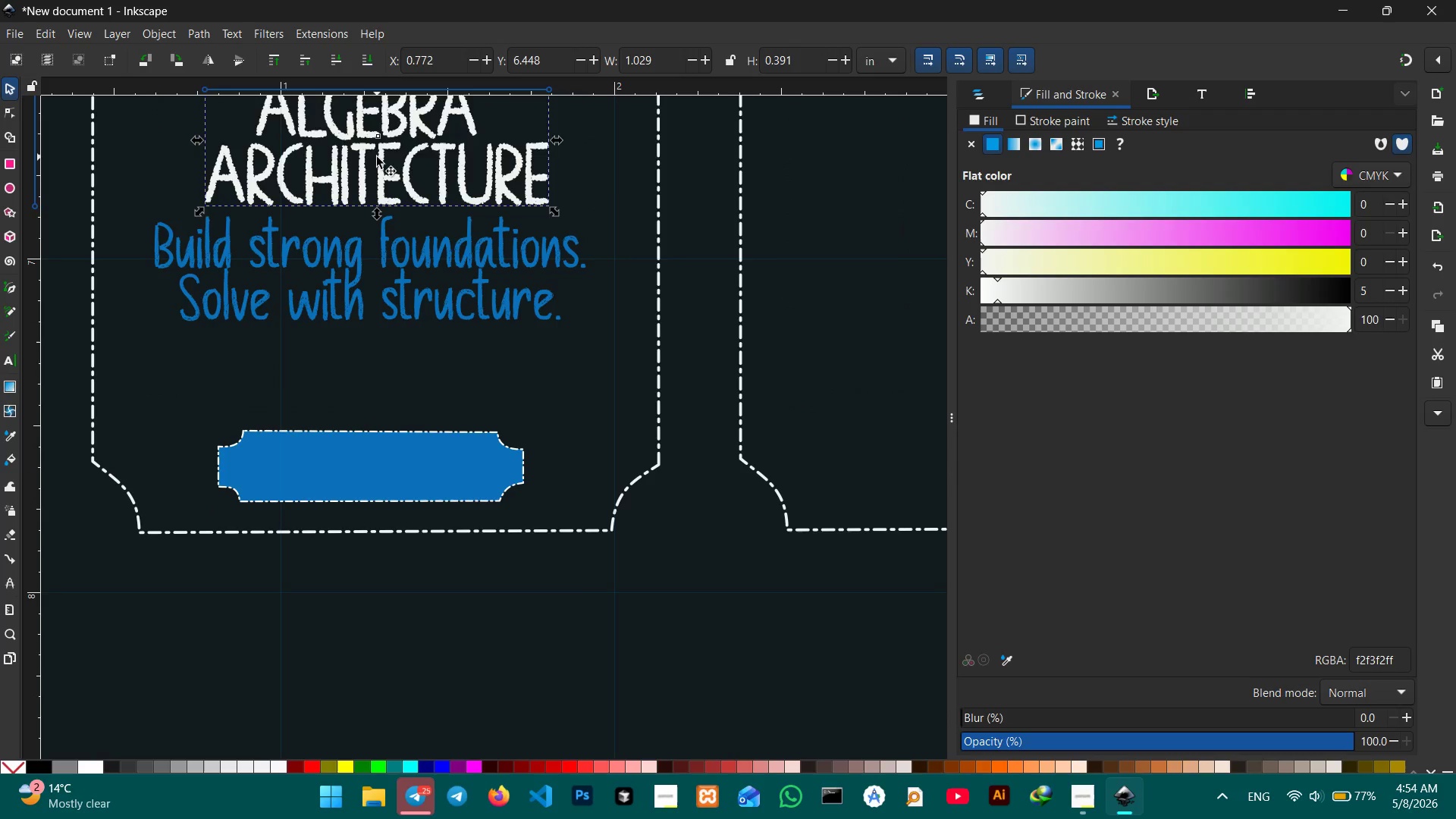 
key(Control+V)
 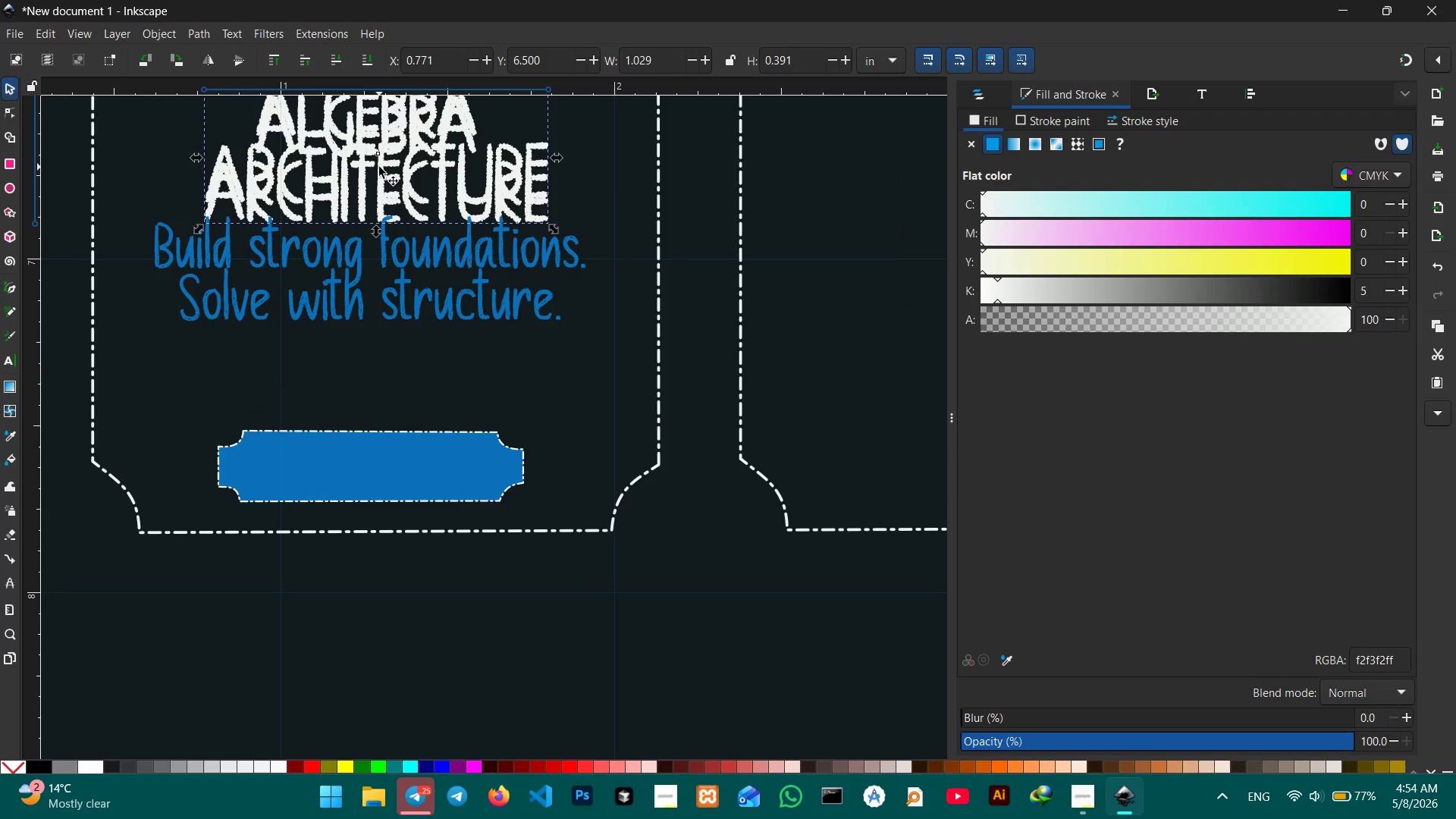 
left_click_drag(start_coordinate=[379, 167], to_coordinate=[390, 475])
 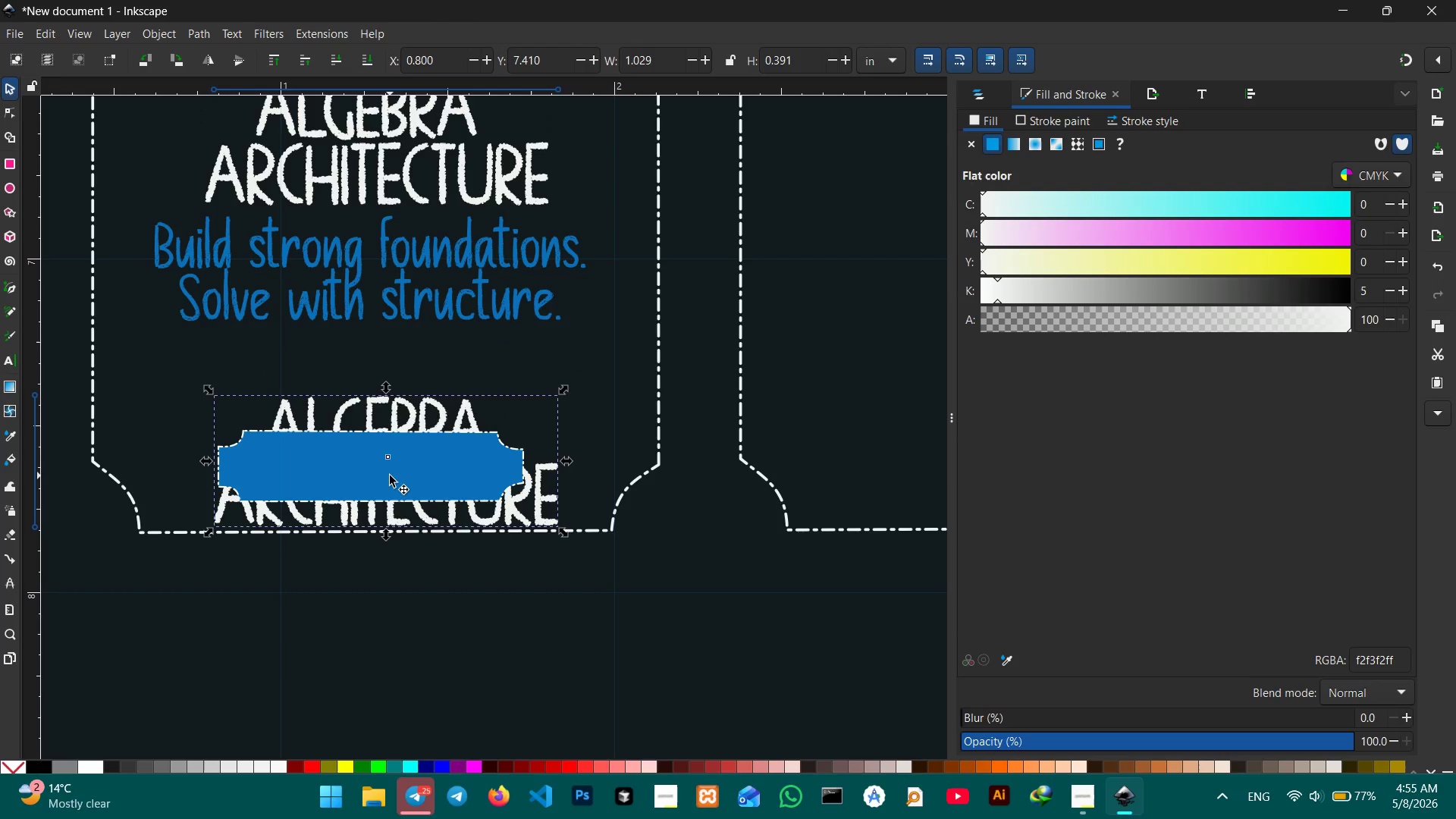 
key(Control+X)
 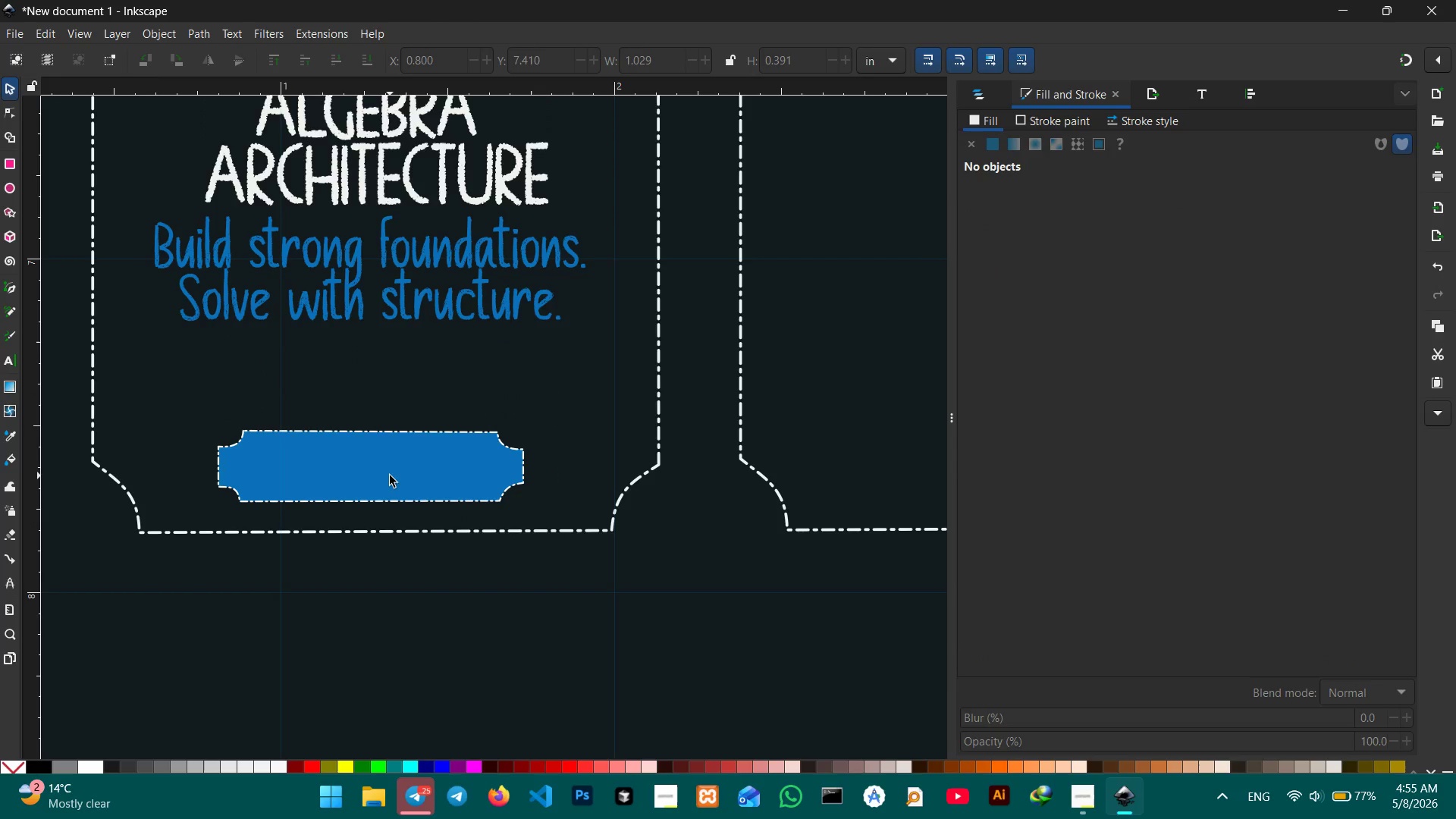 
key(Control+V)
 